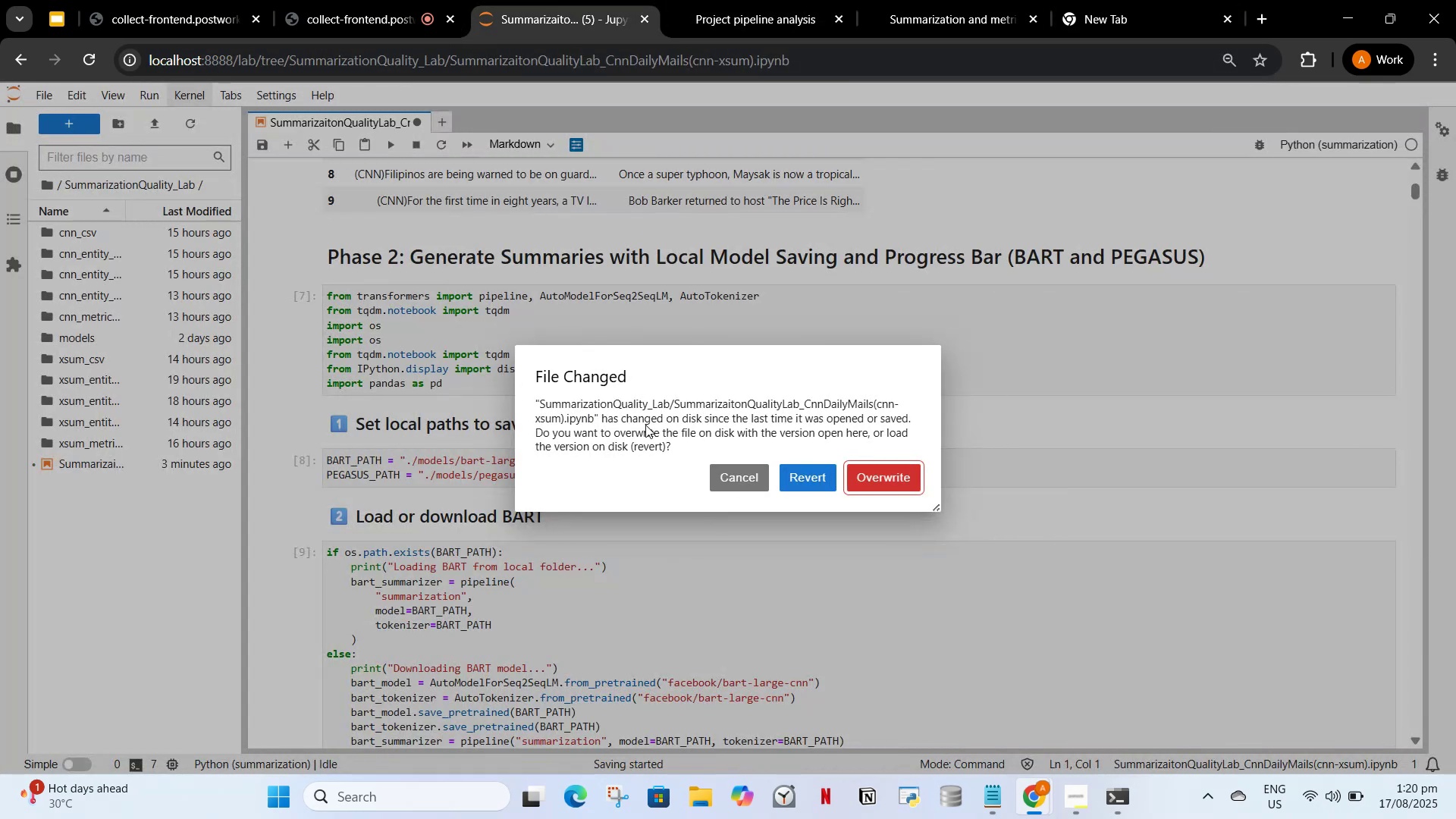 
wait(59.25)
 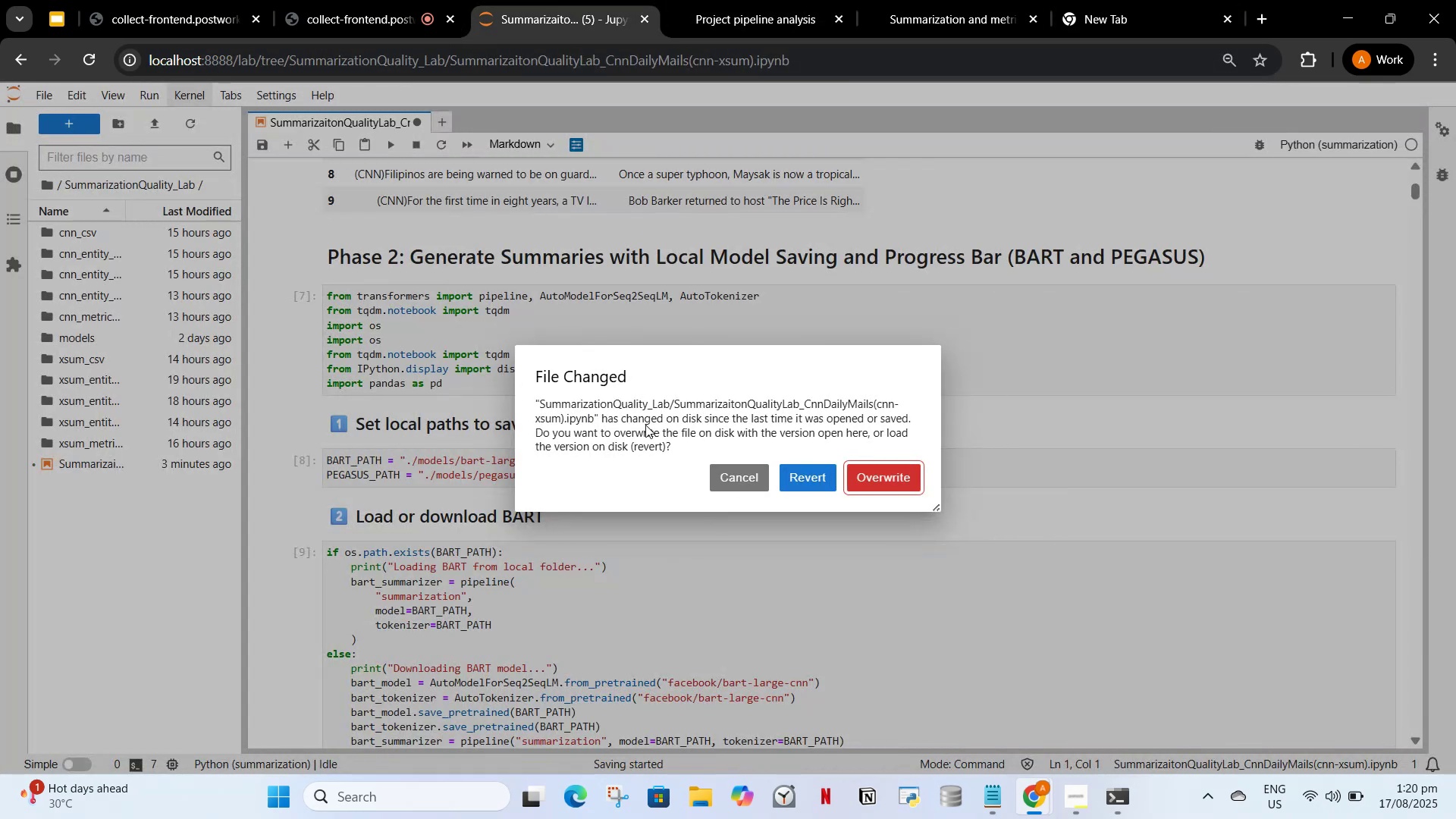 
left_click([755, 472])
 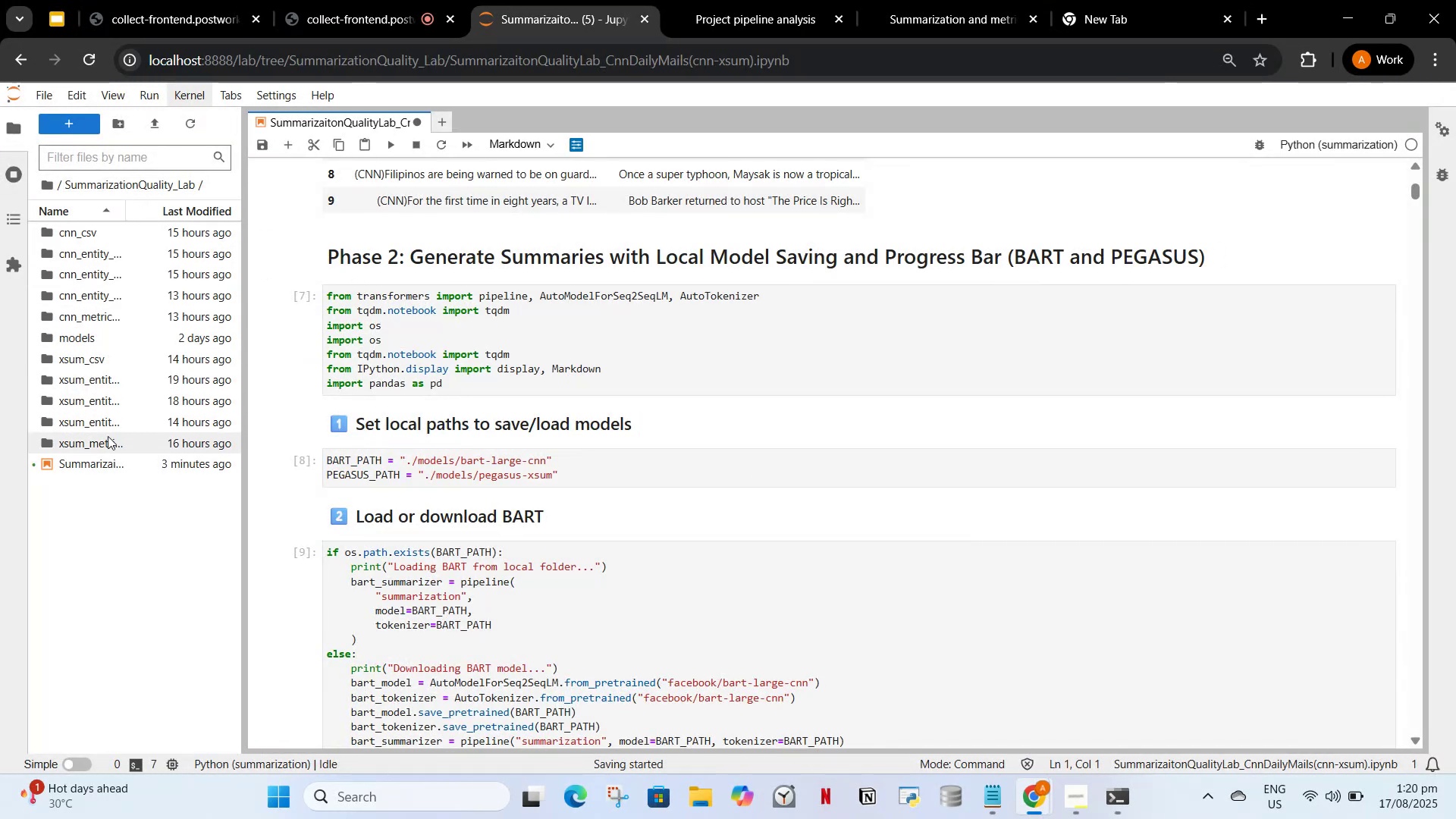 
double_click([106, 469])
 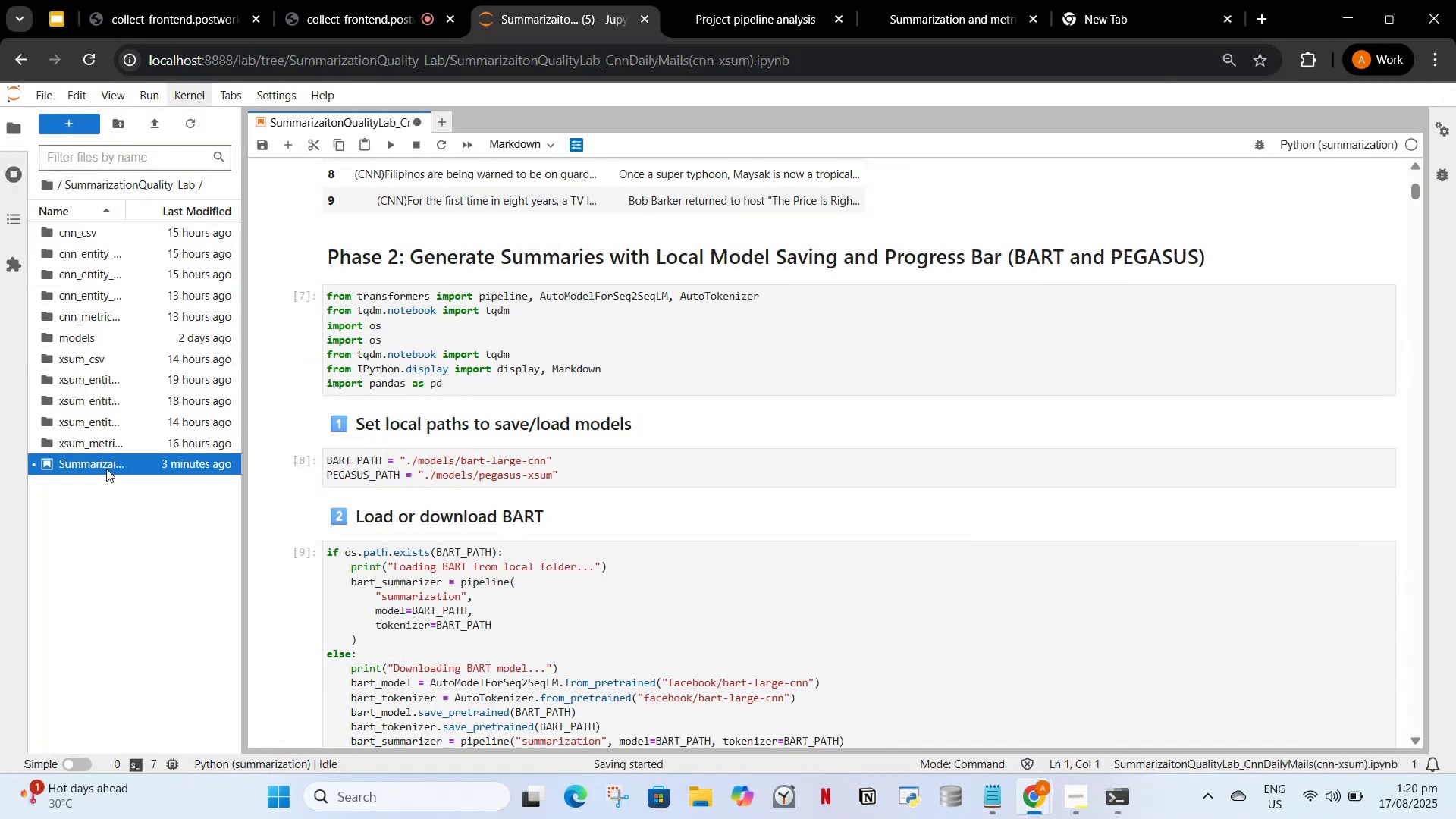 
double_click([106, 469])
 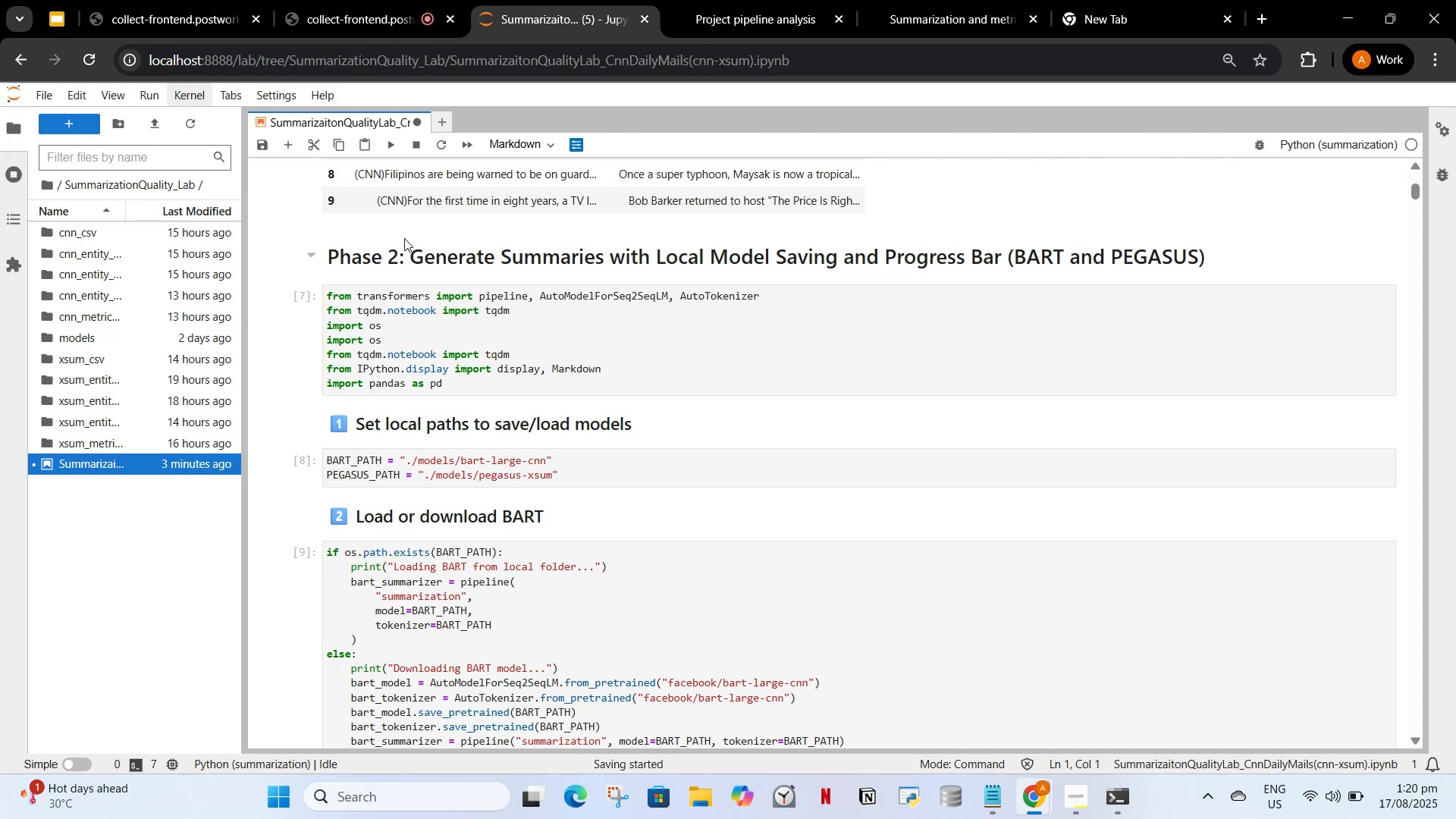 
scroll: coordinate [397, 280], scroll_direction: up, amount: 10.0
 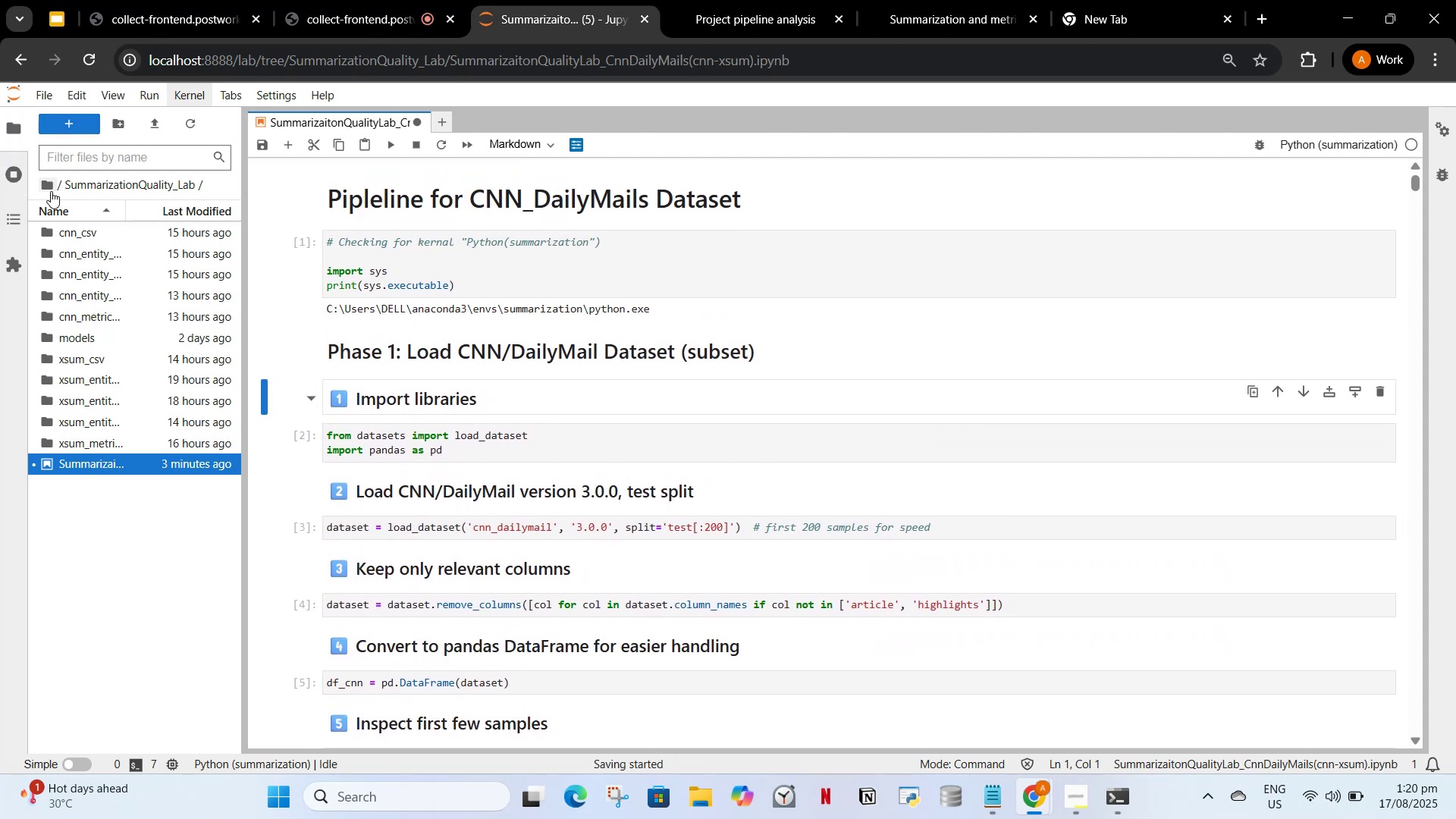 
left_click([50, 191])
 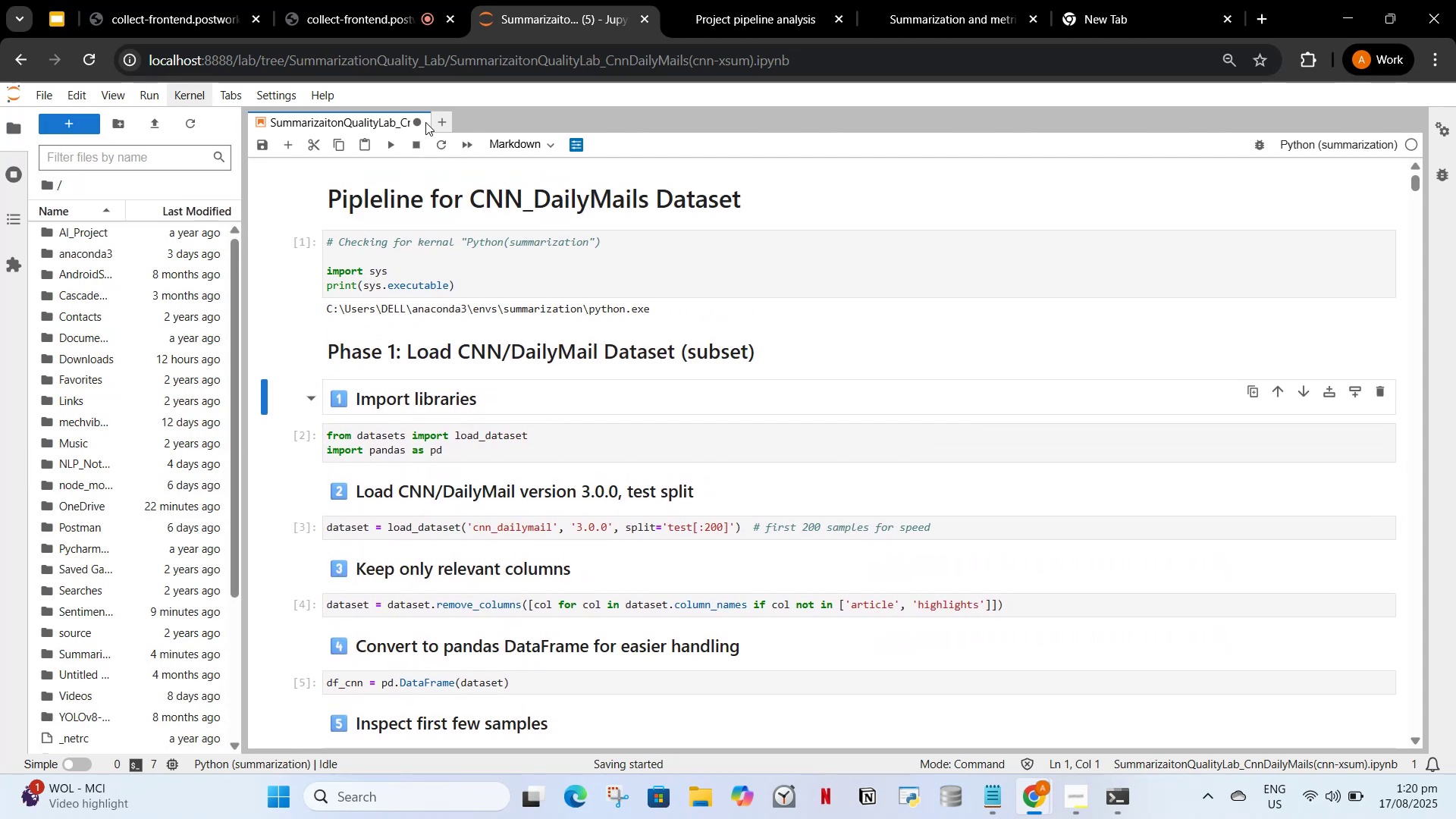 
left_click([415, 118])
 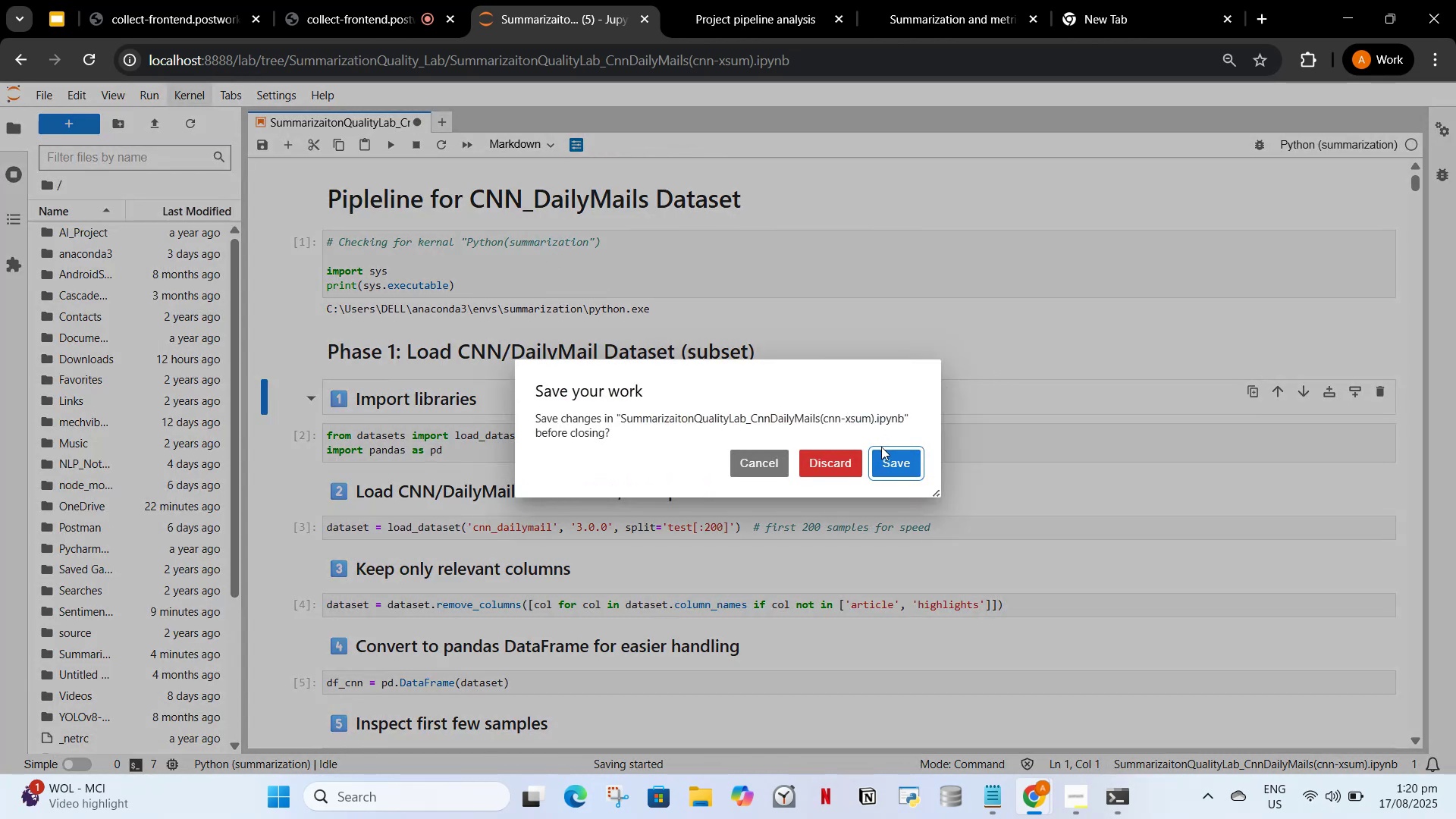 
left_click([765, 460])
 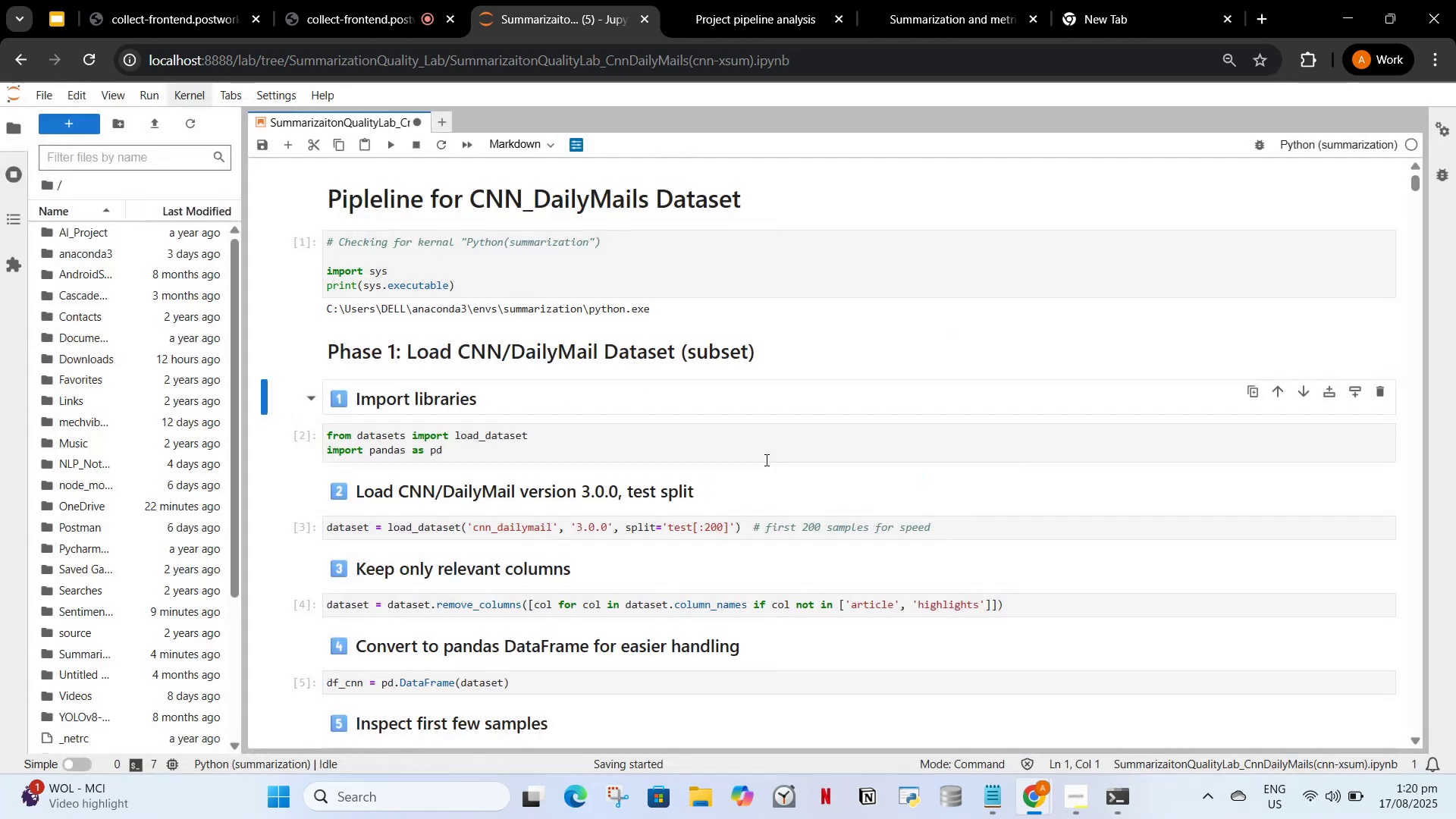 
key(Control+S)
 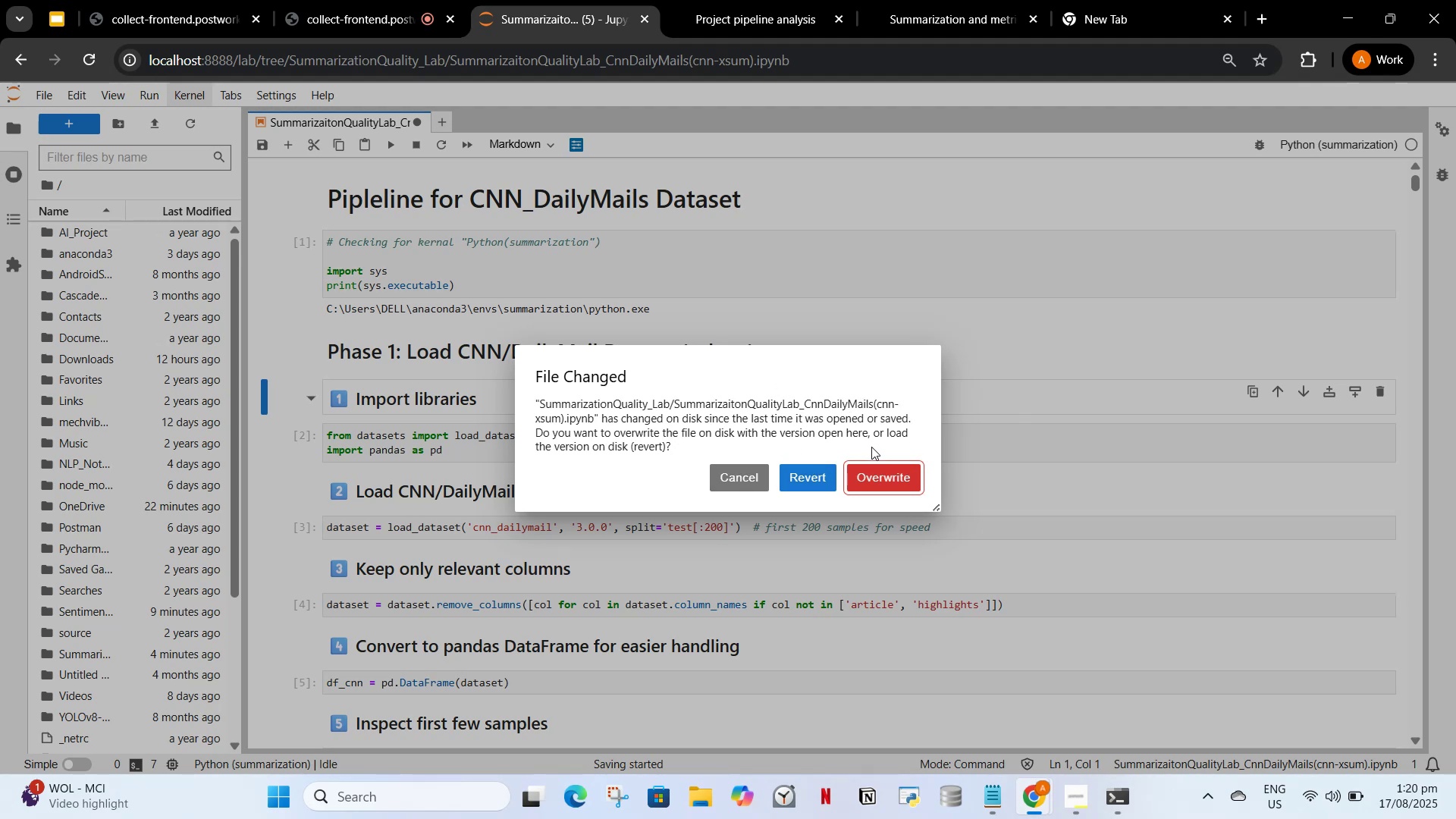 
wait(7.43)
 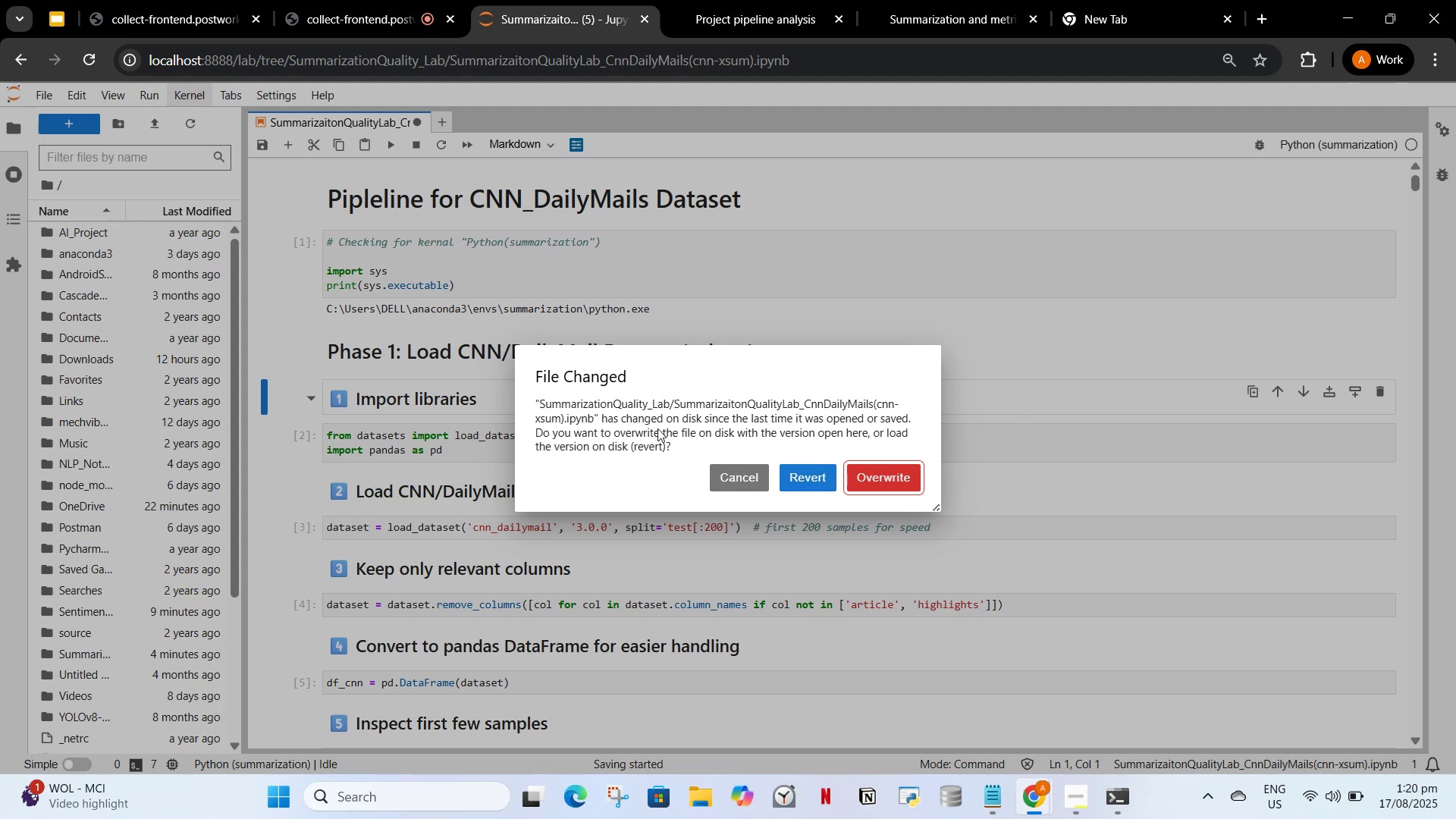 
left_click([893, 472])
 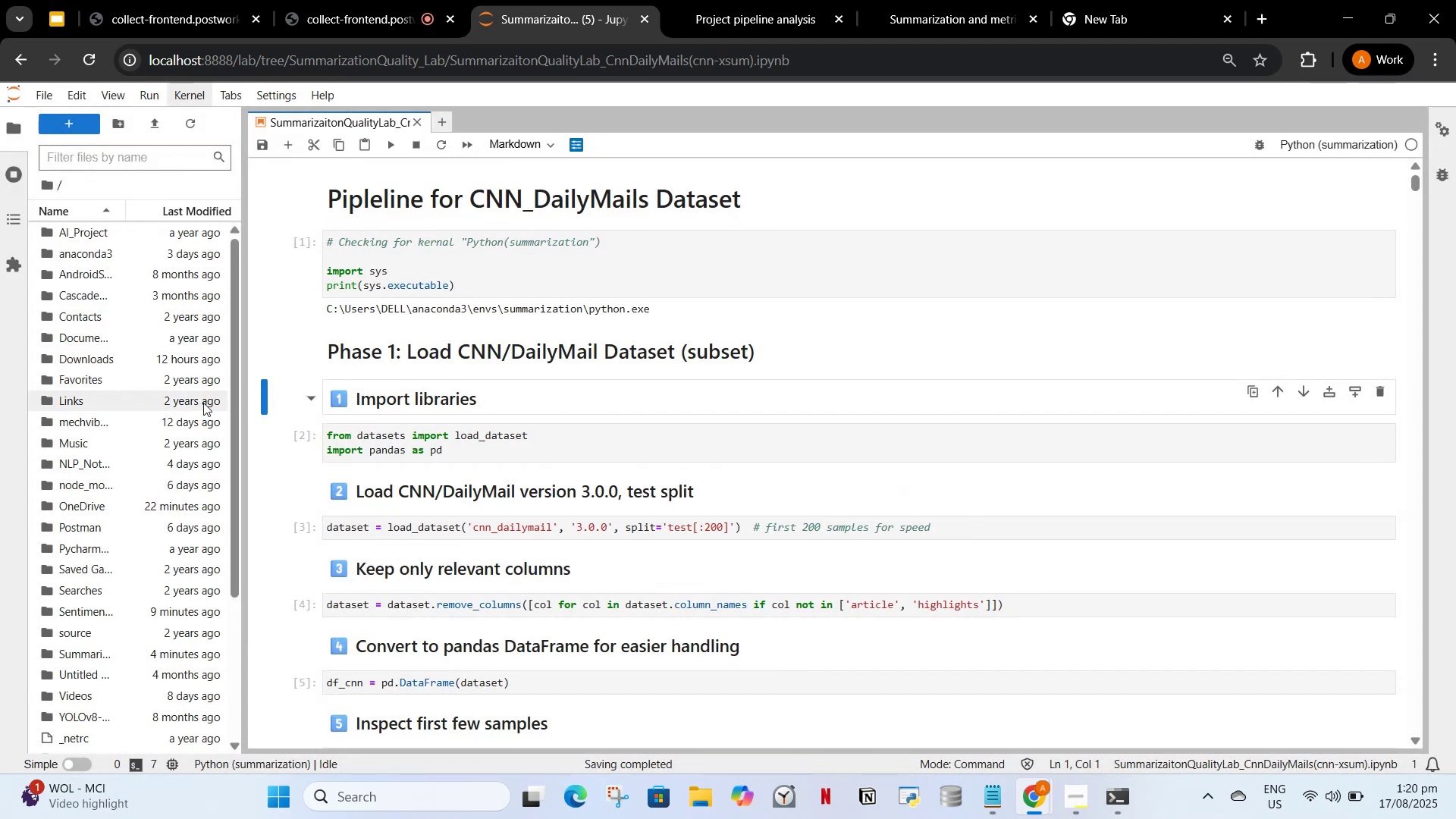 
scroll: coordinate [182, 361], scroll_direction: down, amount: 2.0
 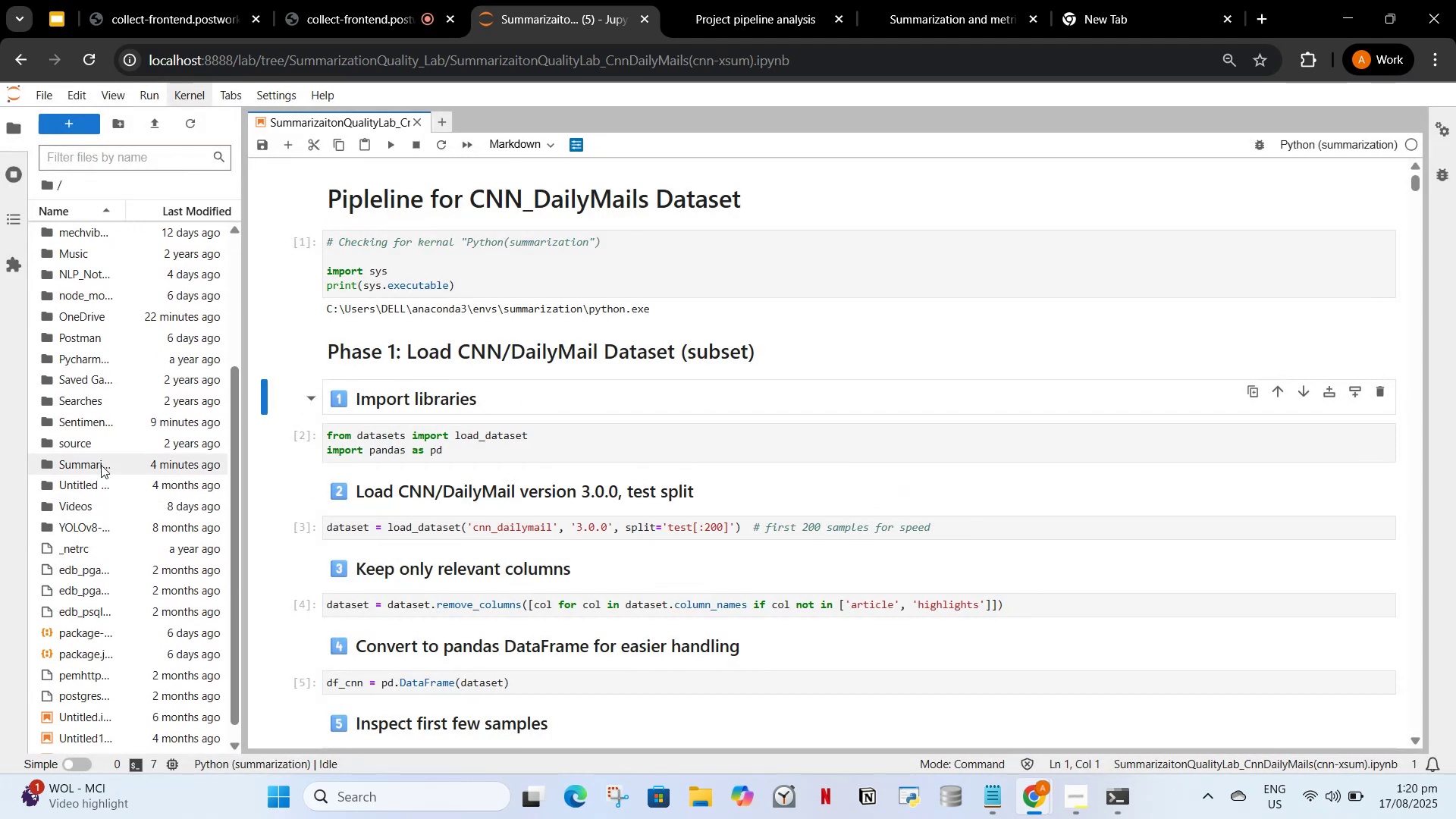 
double_click([101, 465])
 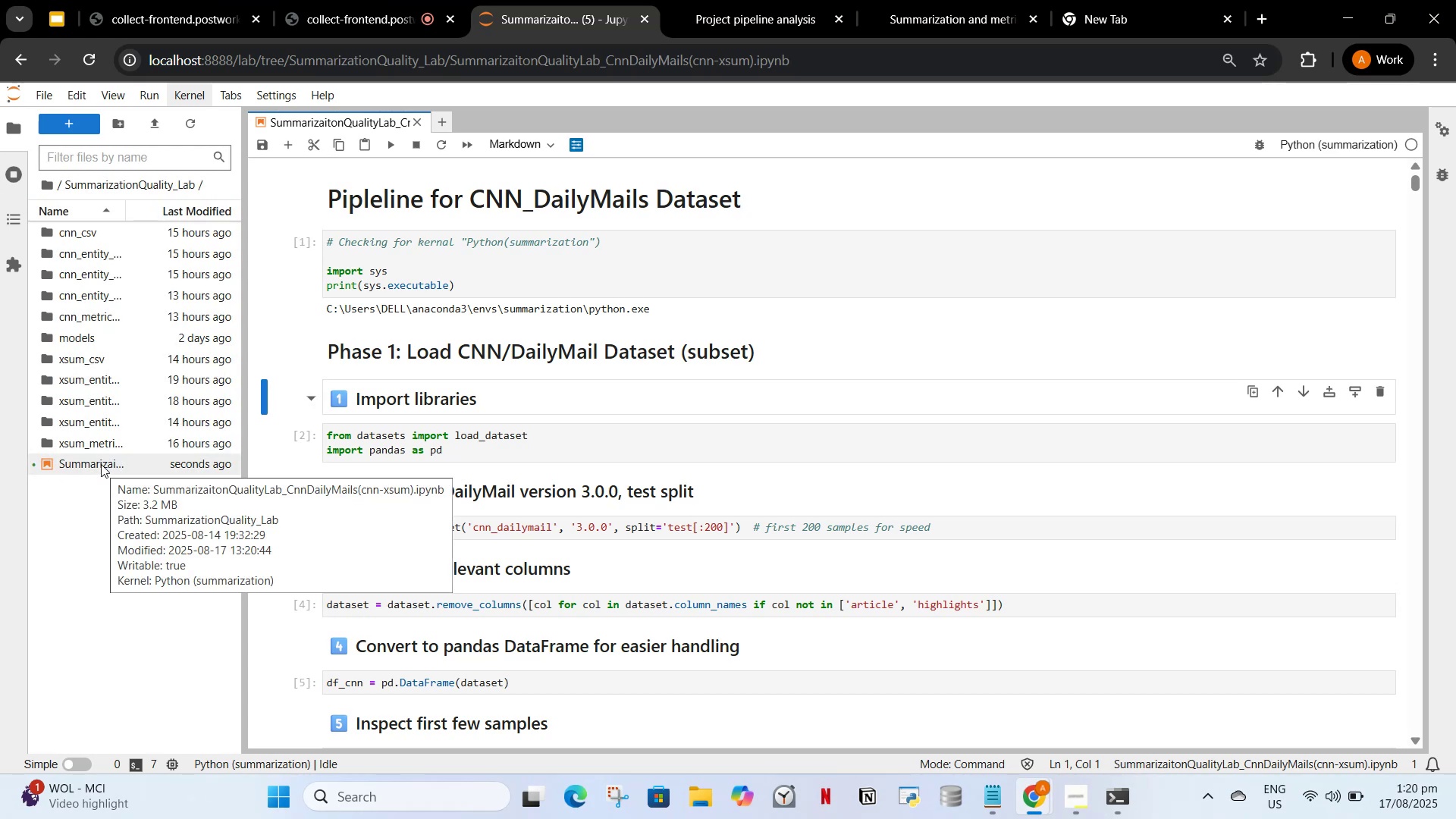 
double_click([101, 464])
 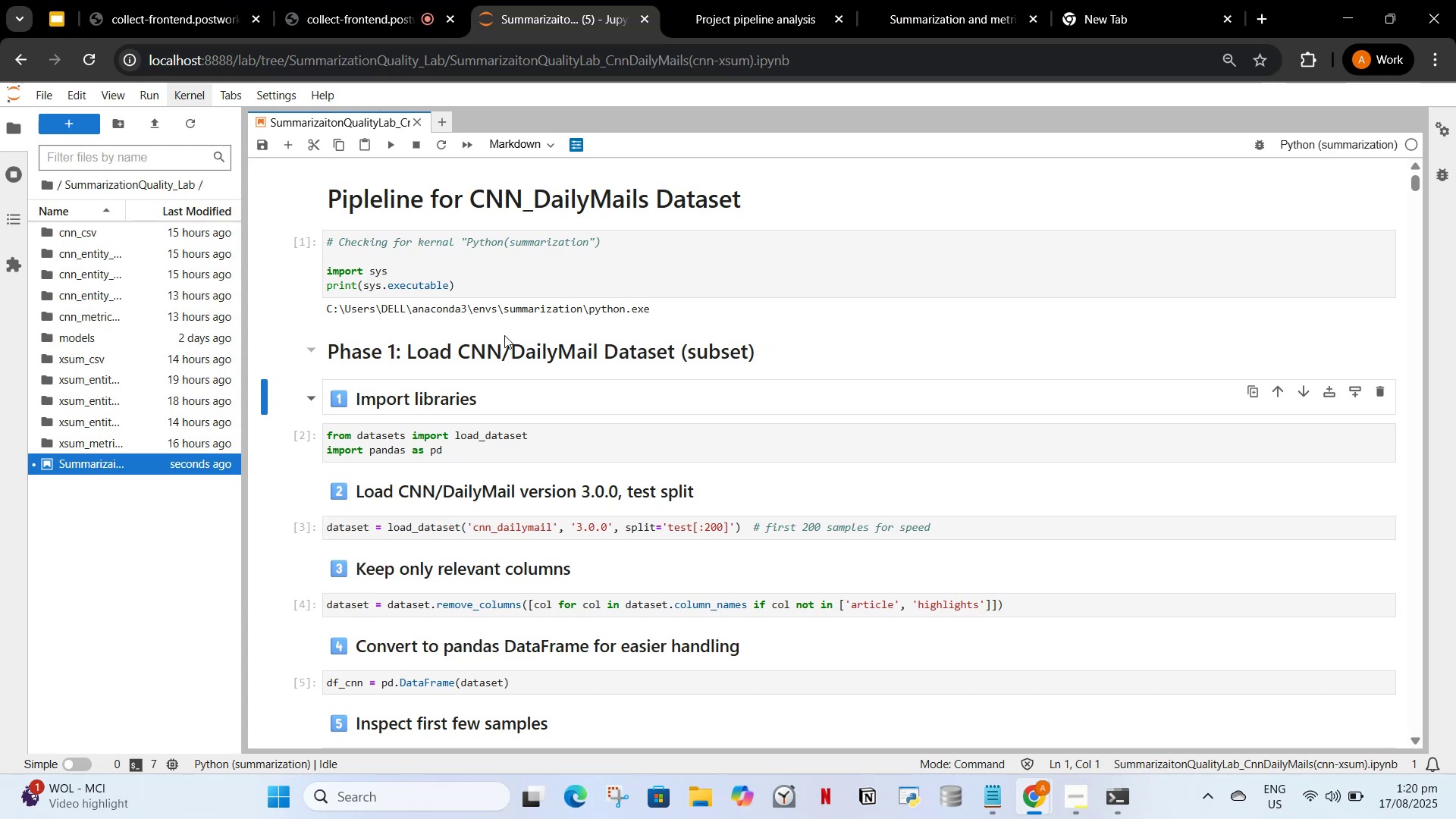 
scroll: coordinate [497, 339], scroll_direction: up, amount: 4.0
 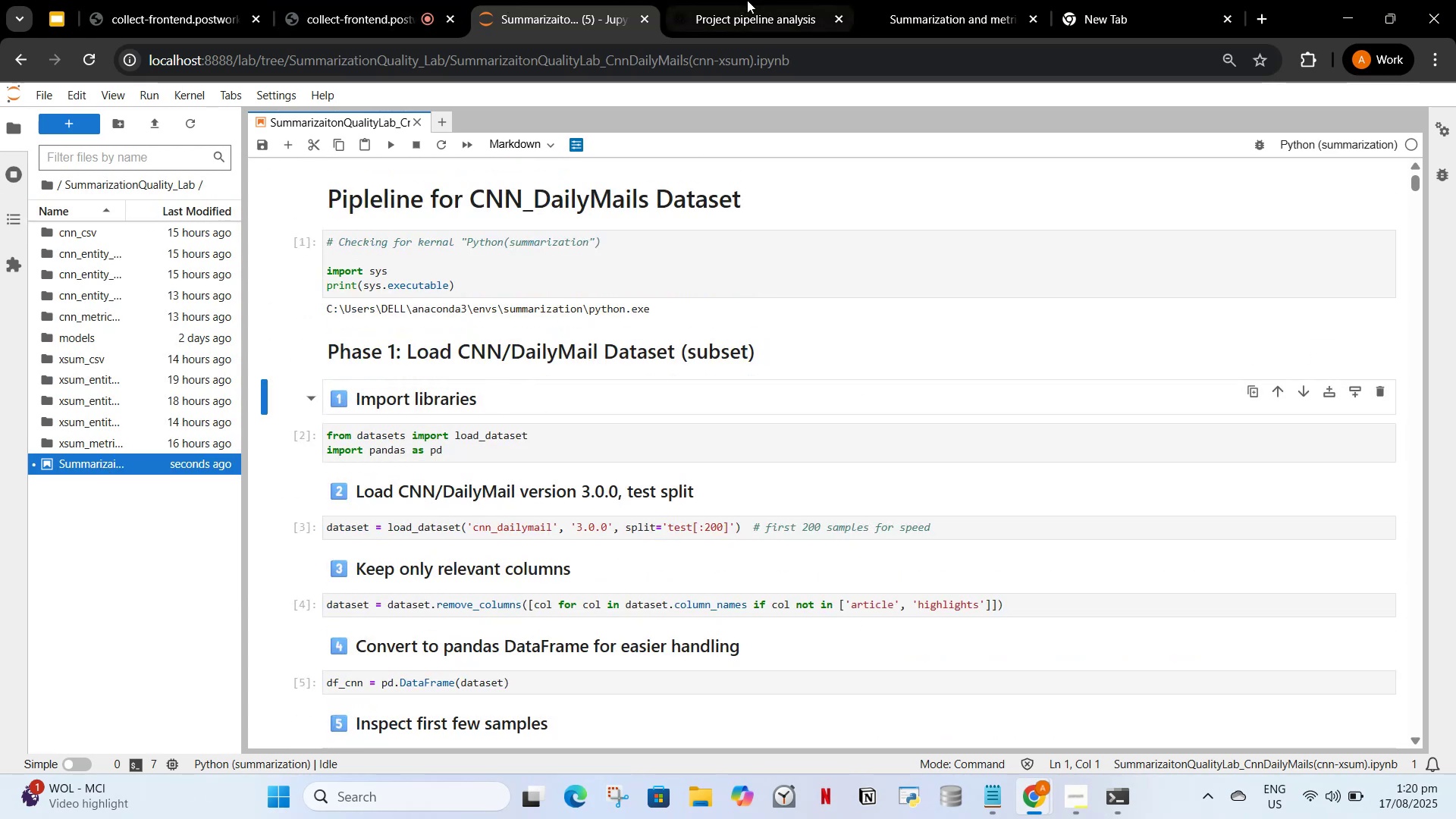 
double_click([694, 0])
 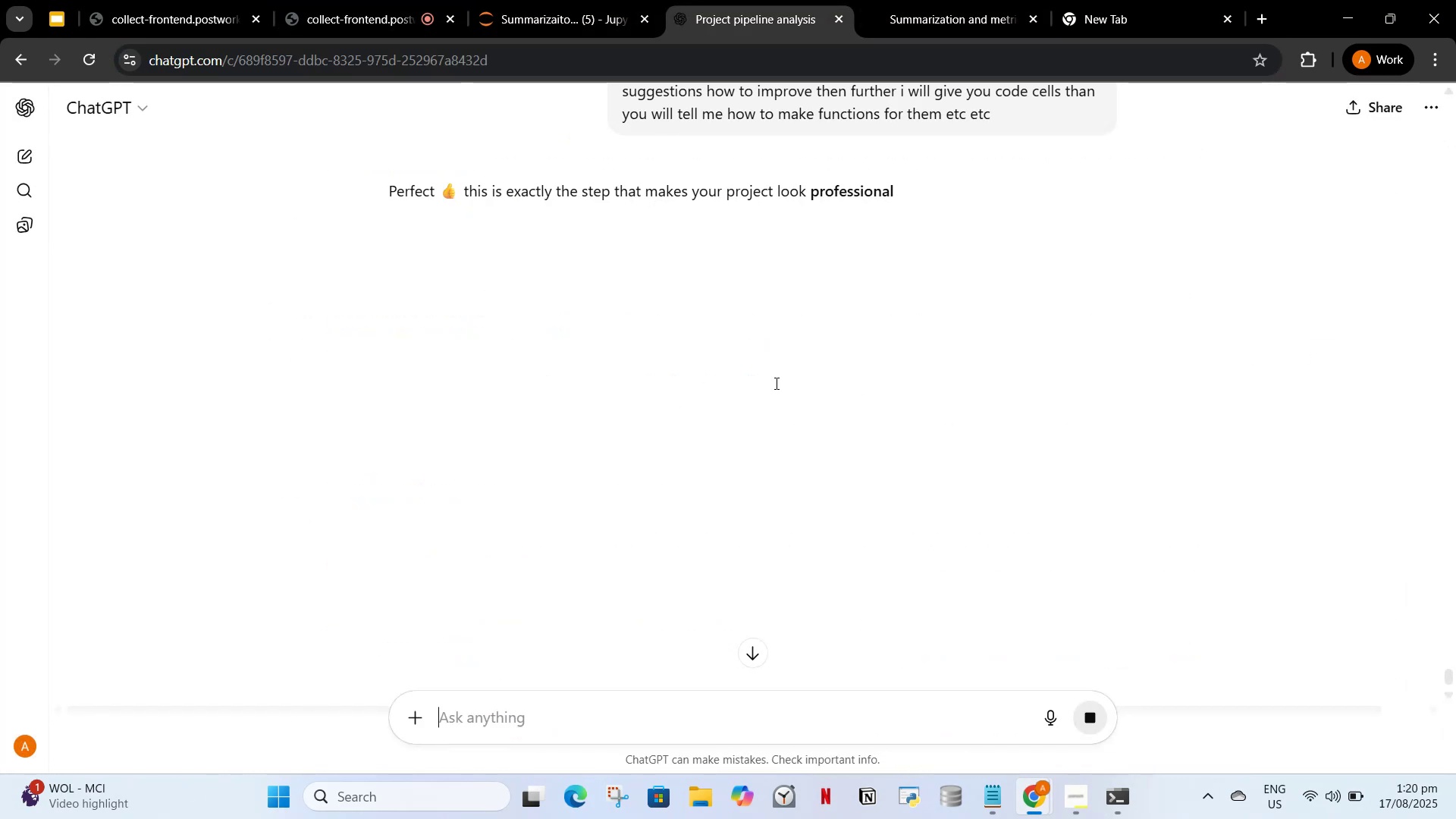 
scroll: coordinate [732, 544], scroll_direction: down, amount: 2.0
 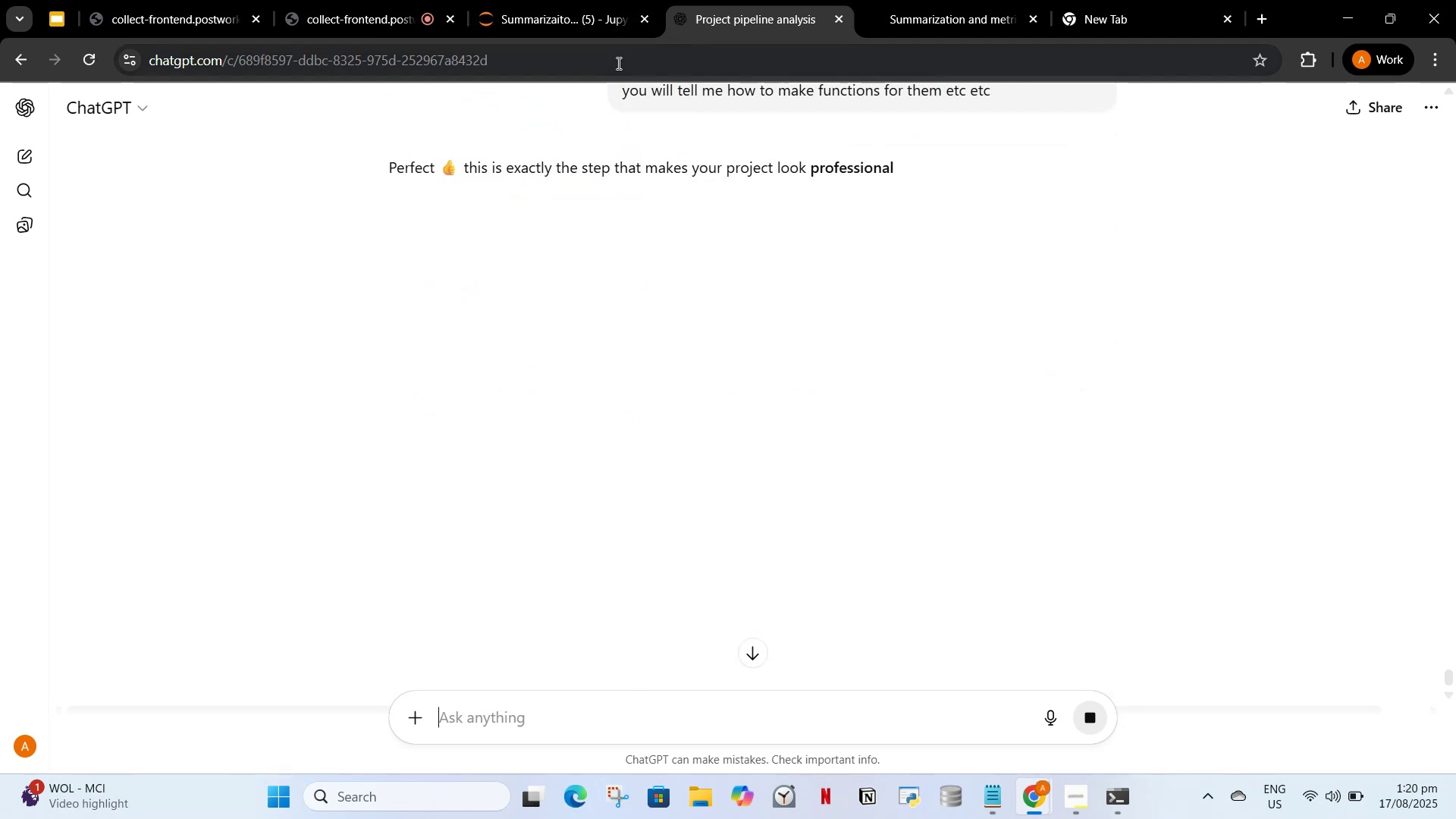 
scroll: coordinate [1386, 541], scroll_direction: up, amount: 11.0
 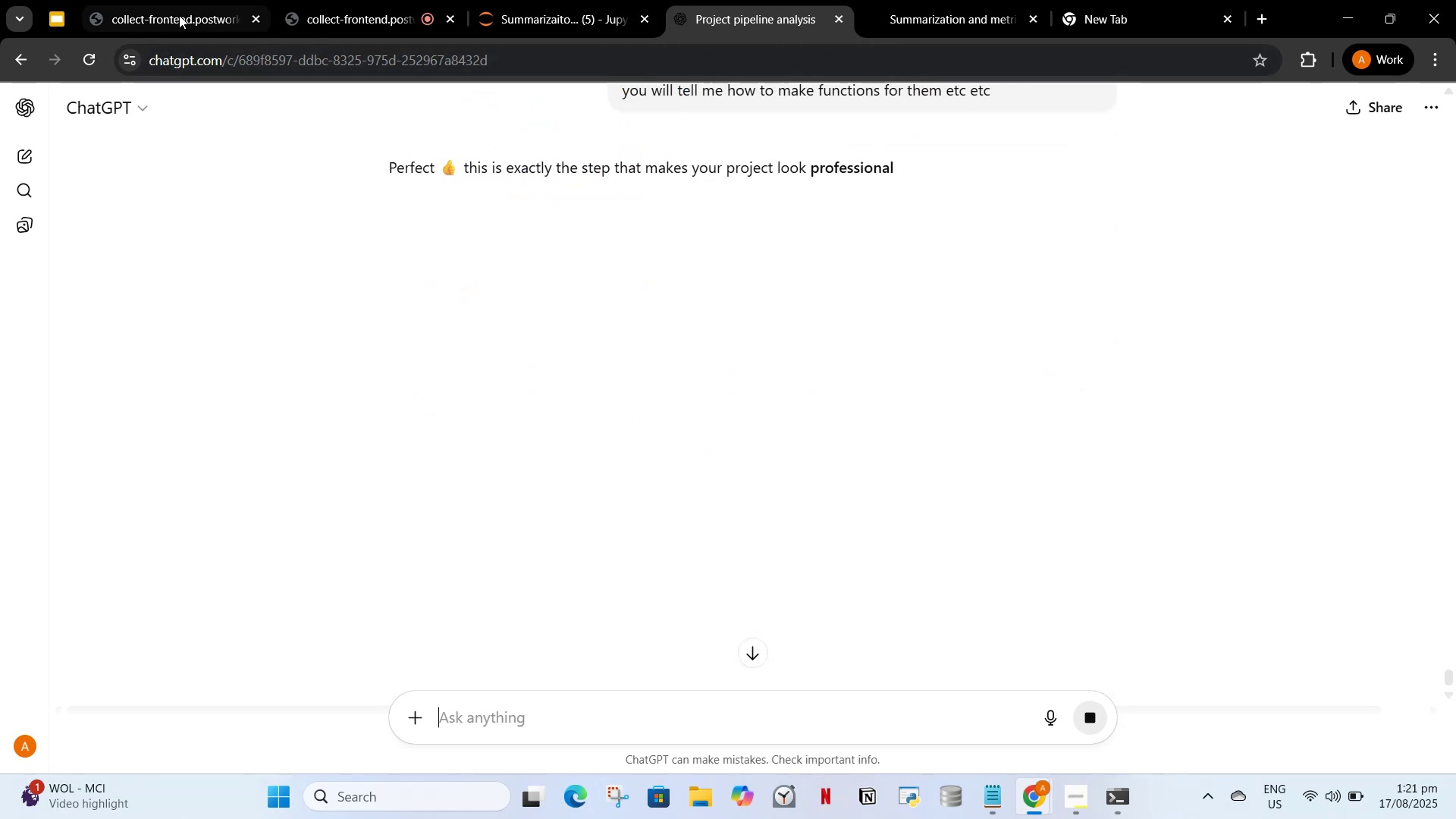 
left_click([487, 0])
 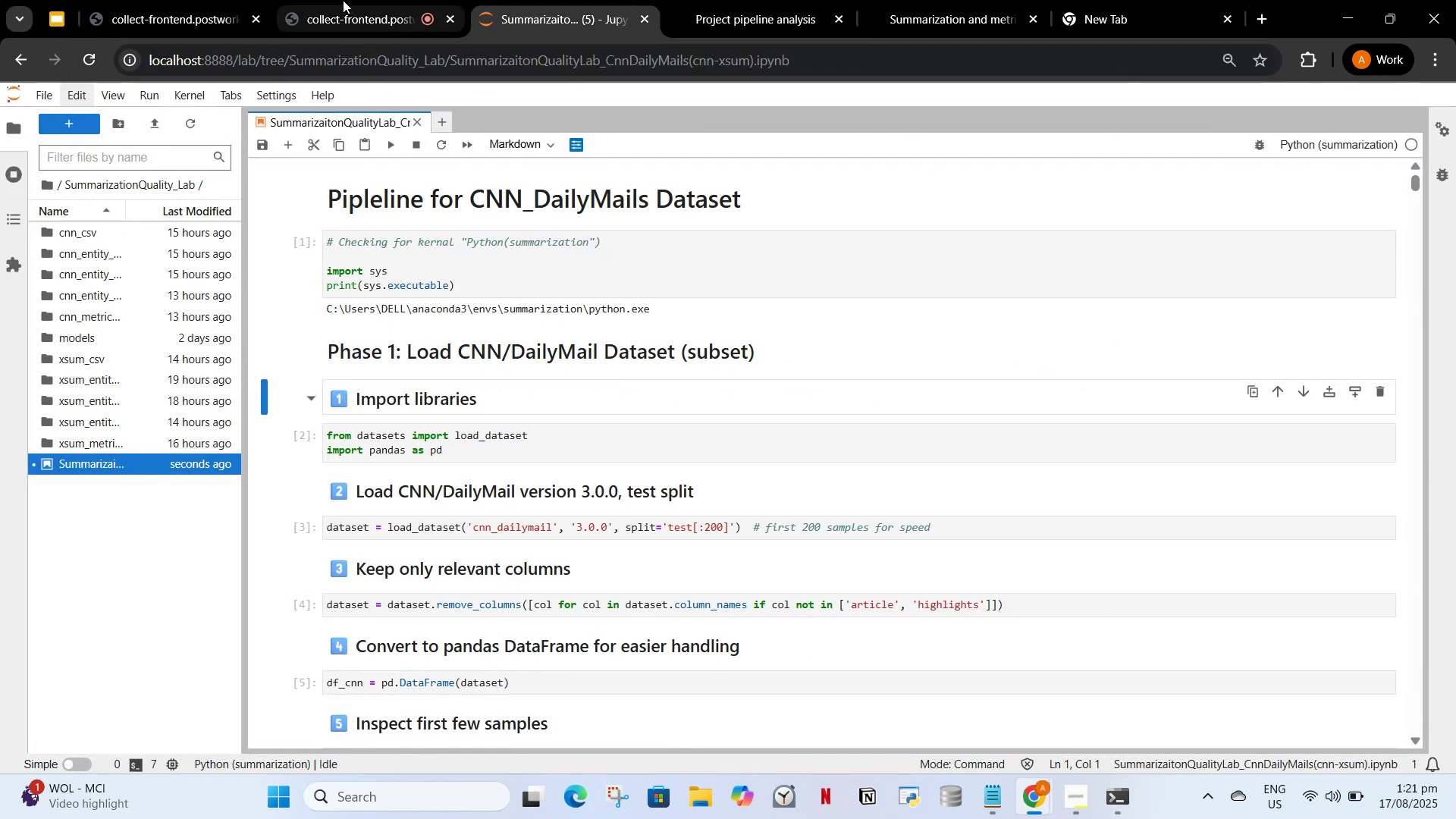 
left_click([343, 0])
 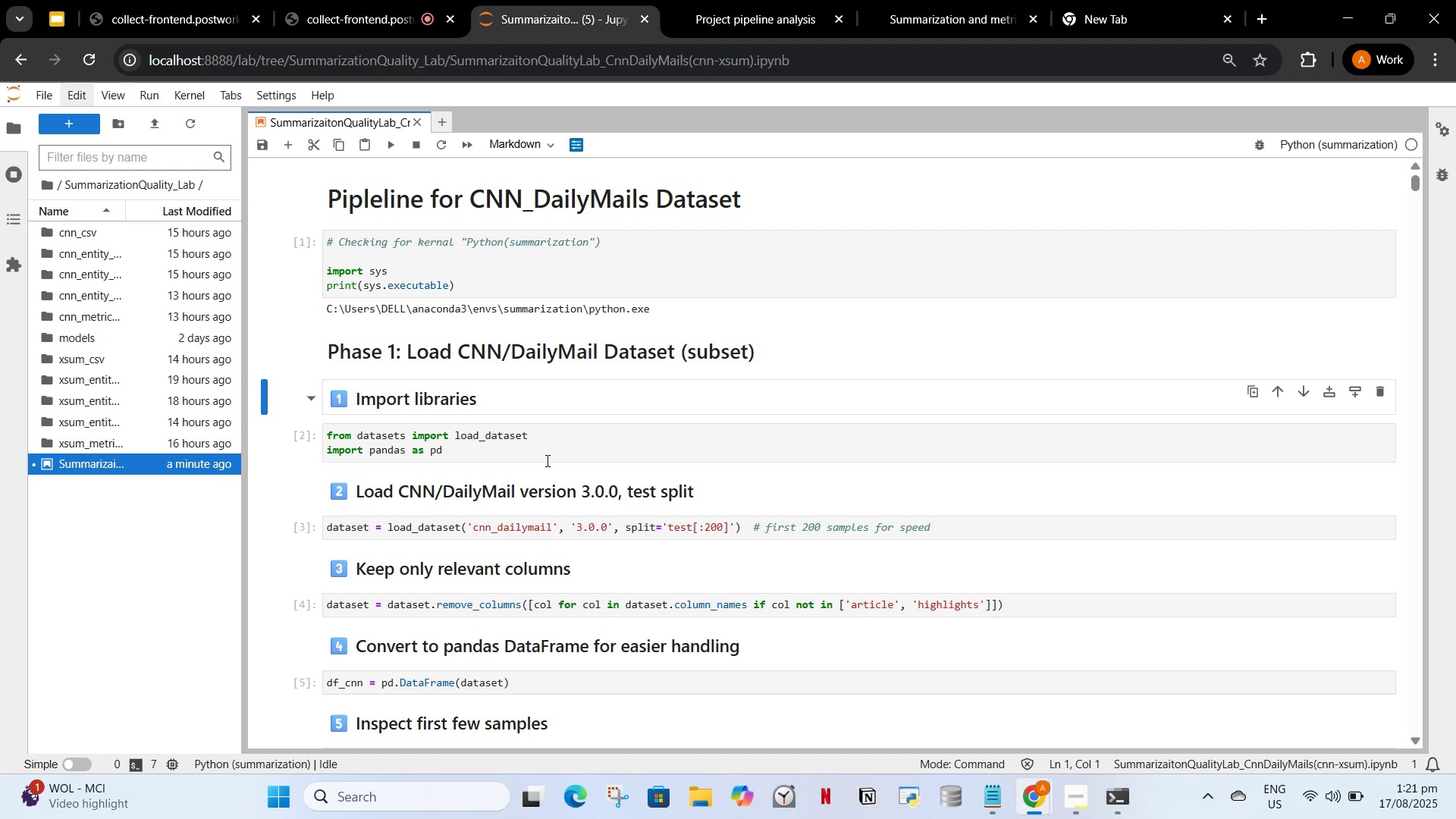 
wait(37.15)
 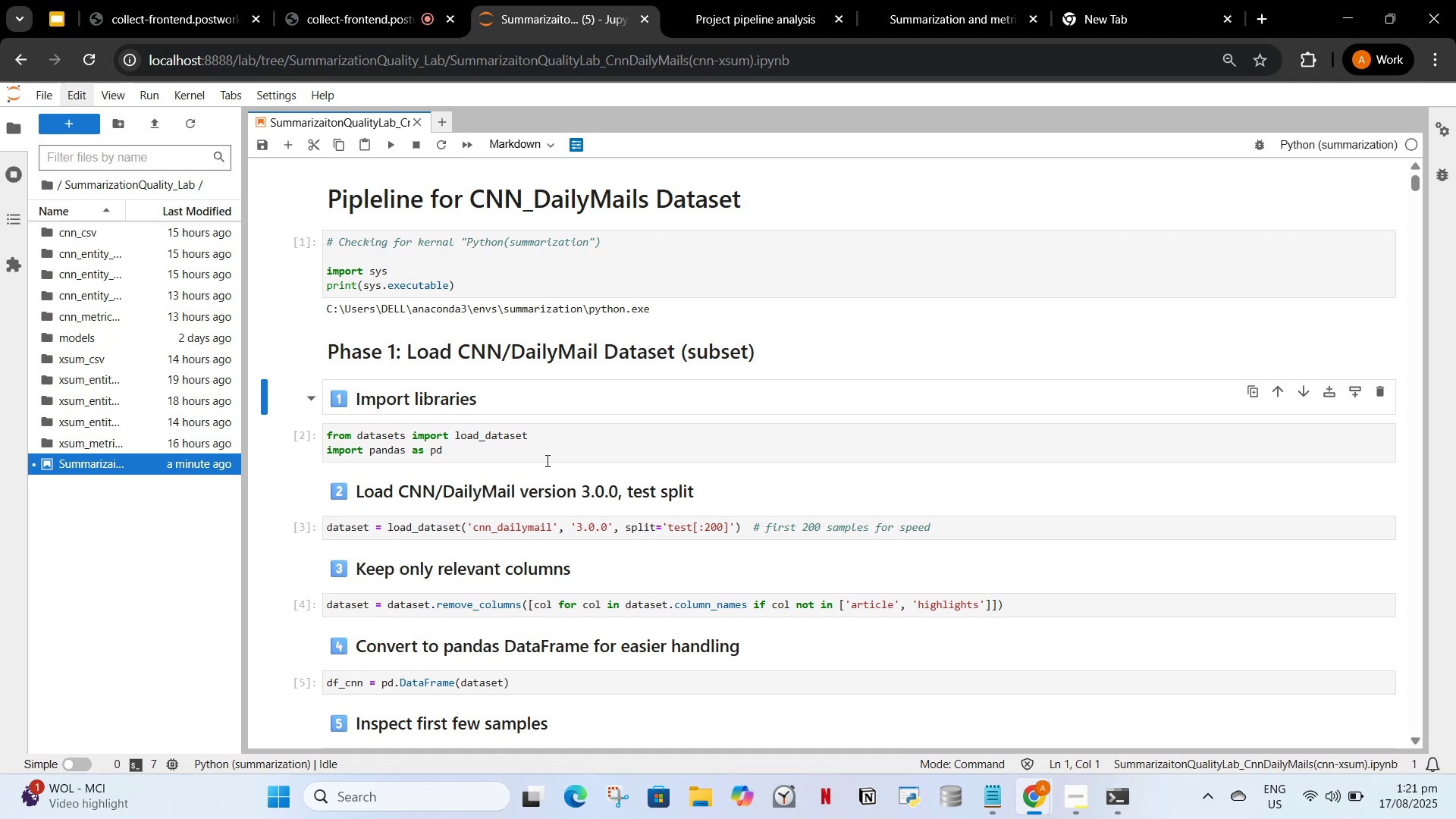 
left_click([747, 9])
 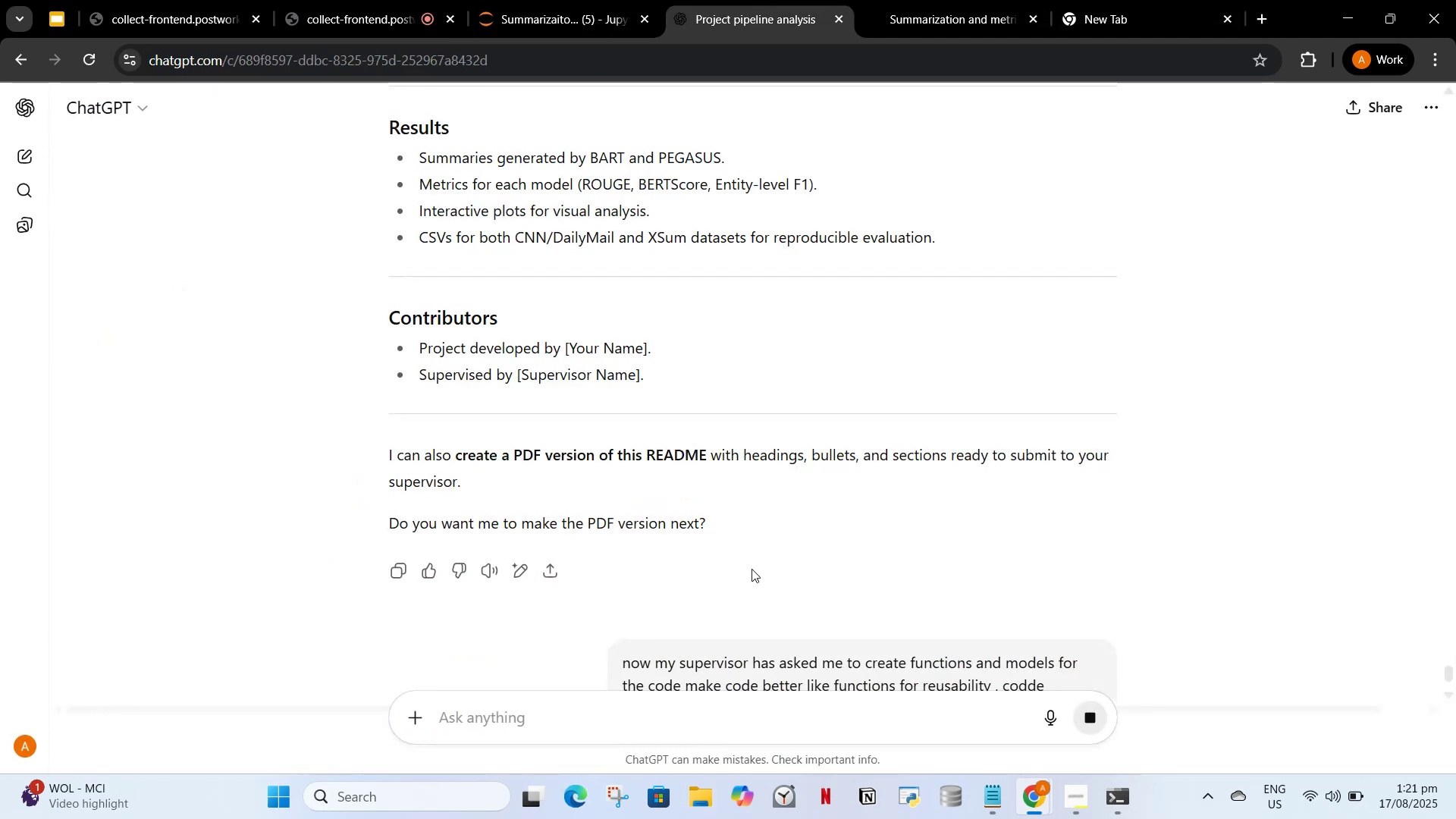 
scroll: coordinate [769, 344], scroll_direction: down, amount: 5.0
 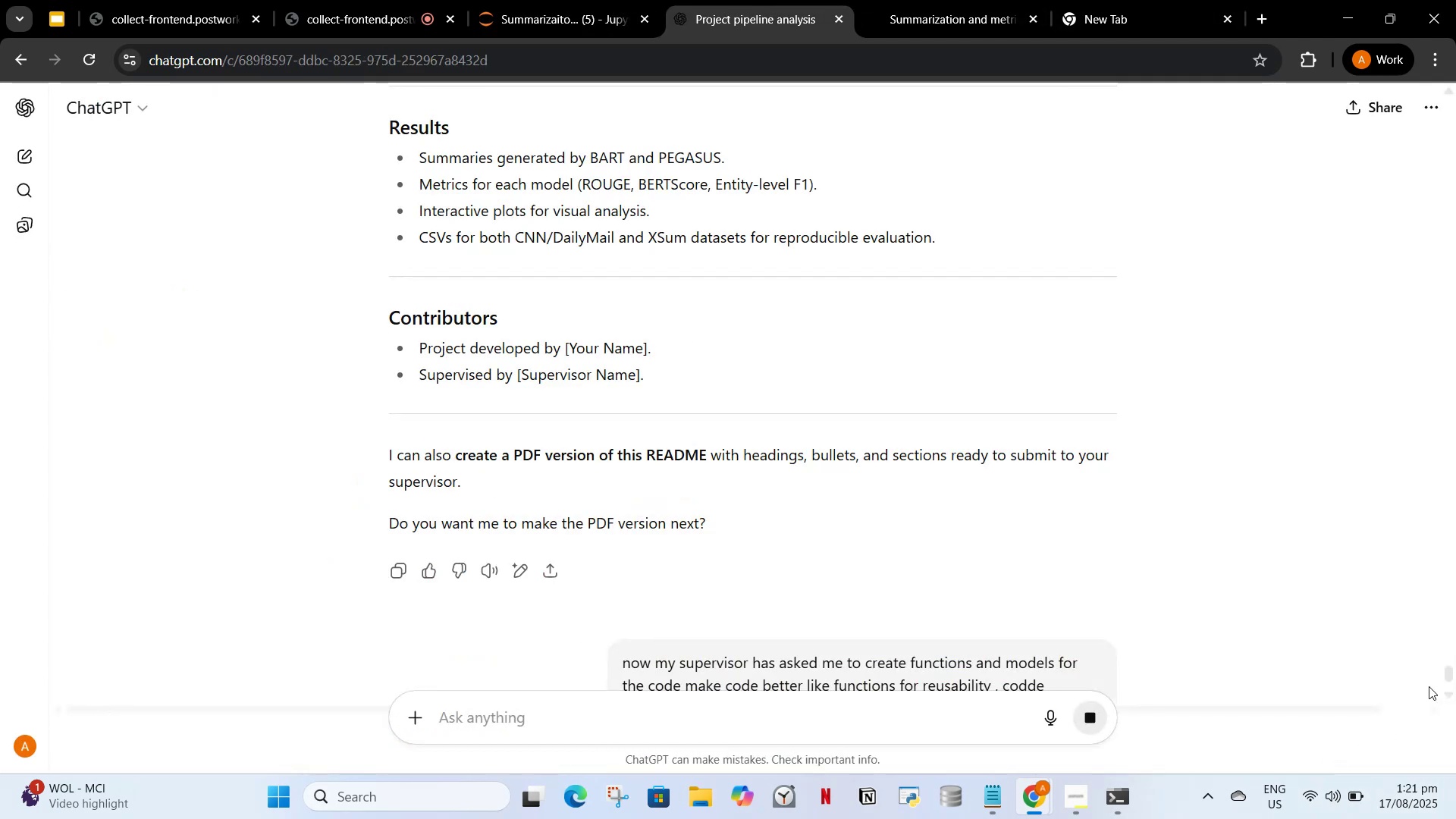 
left_click([1455, 685])
 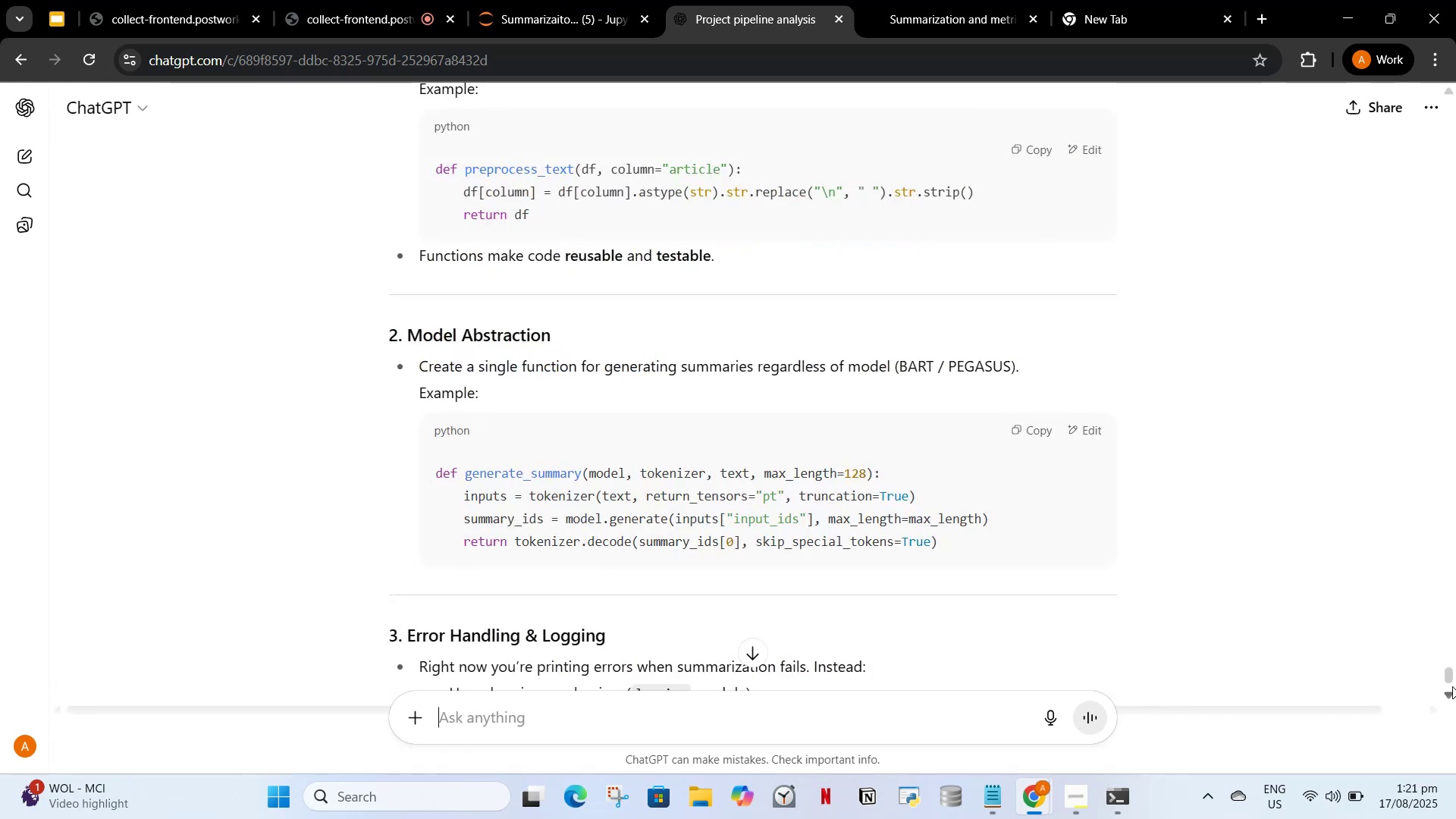 
wait(5.02)
 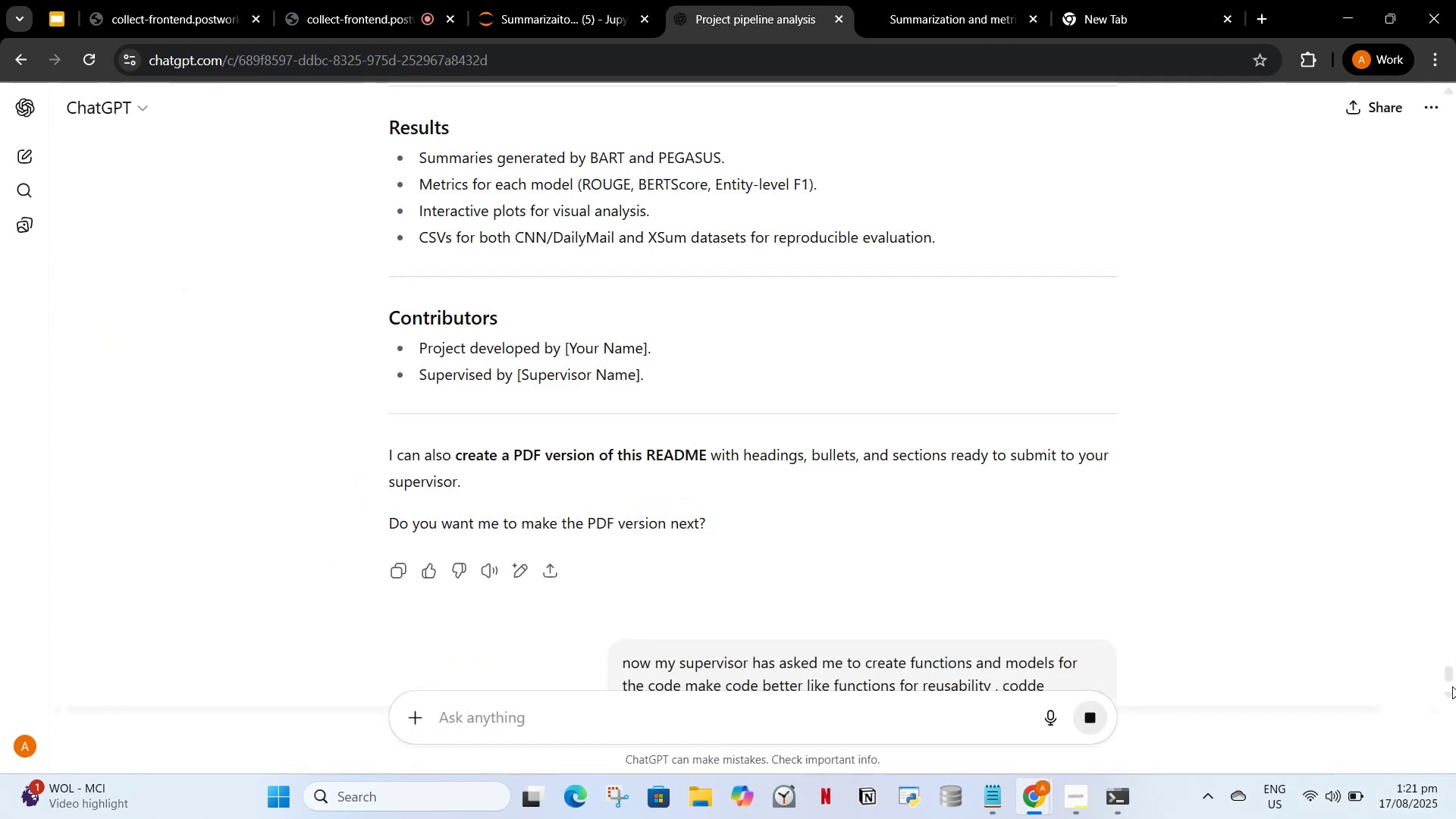 
scroll: coordinate [1054, 716], scroll_direction: down, amount: 1.0
 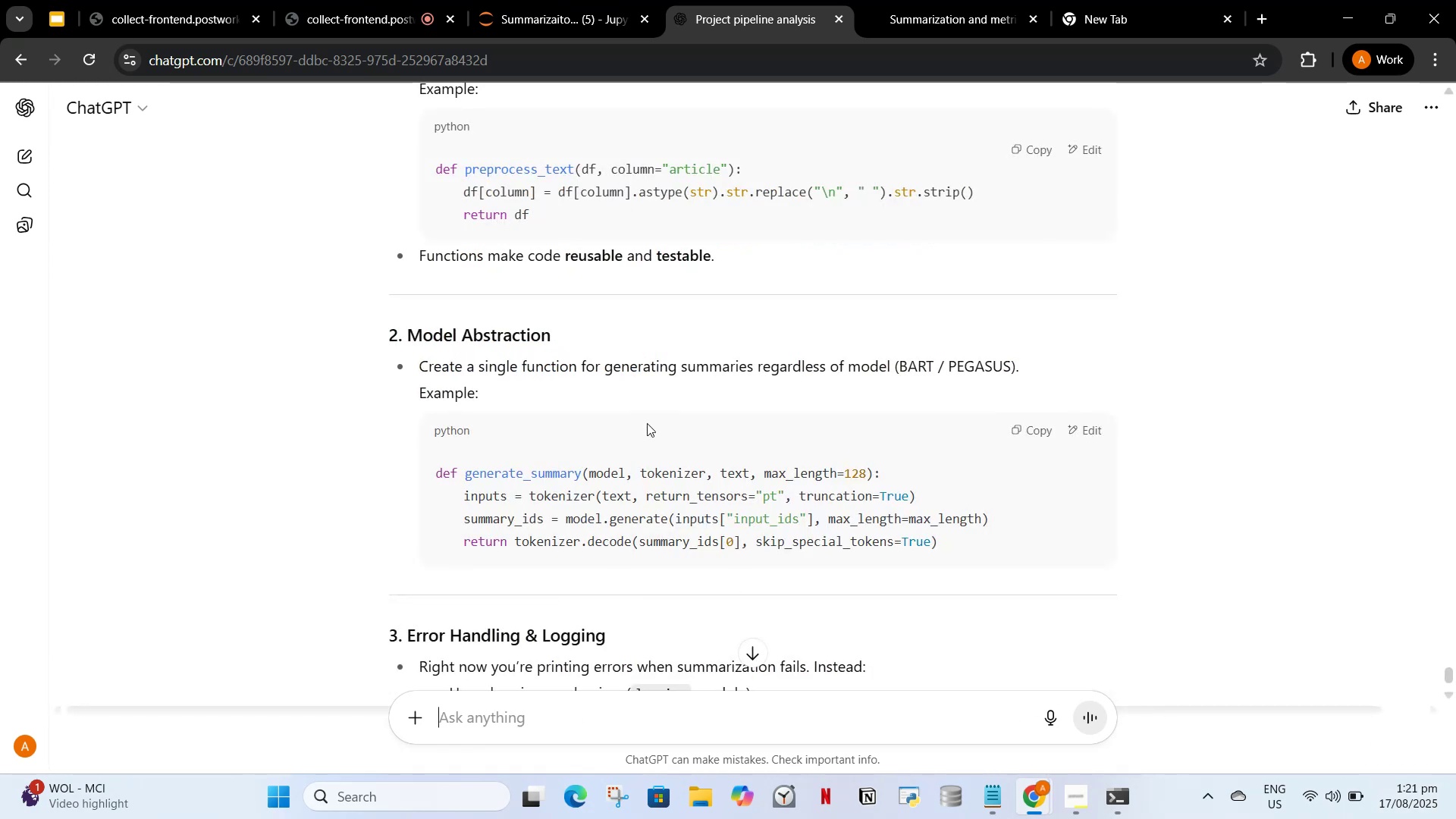 
scroll: coordinate [674, 378], scroll_direction: up, amount: 4.0
 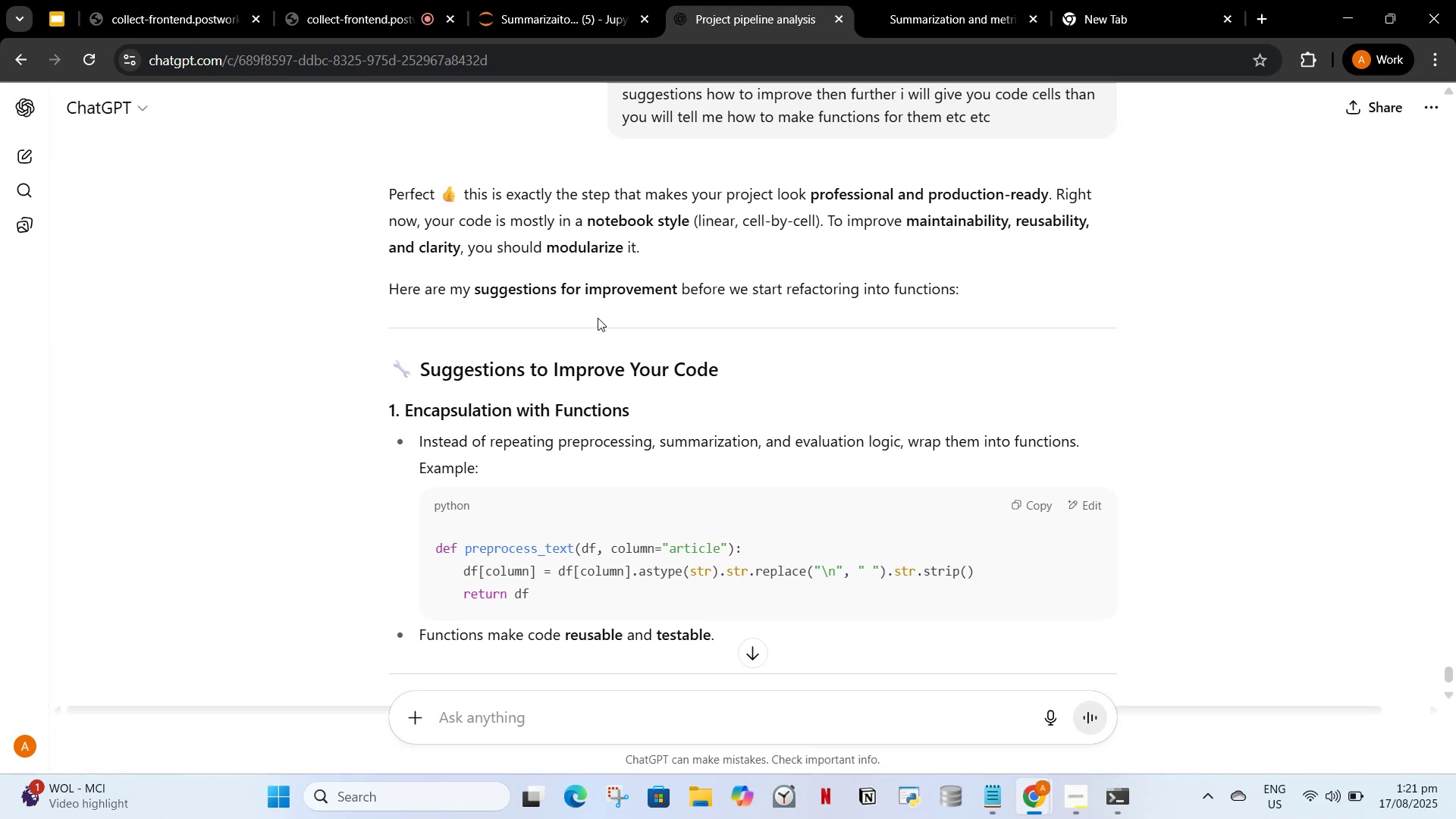 
wait(6.68)
 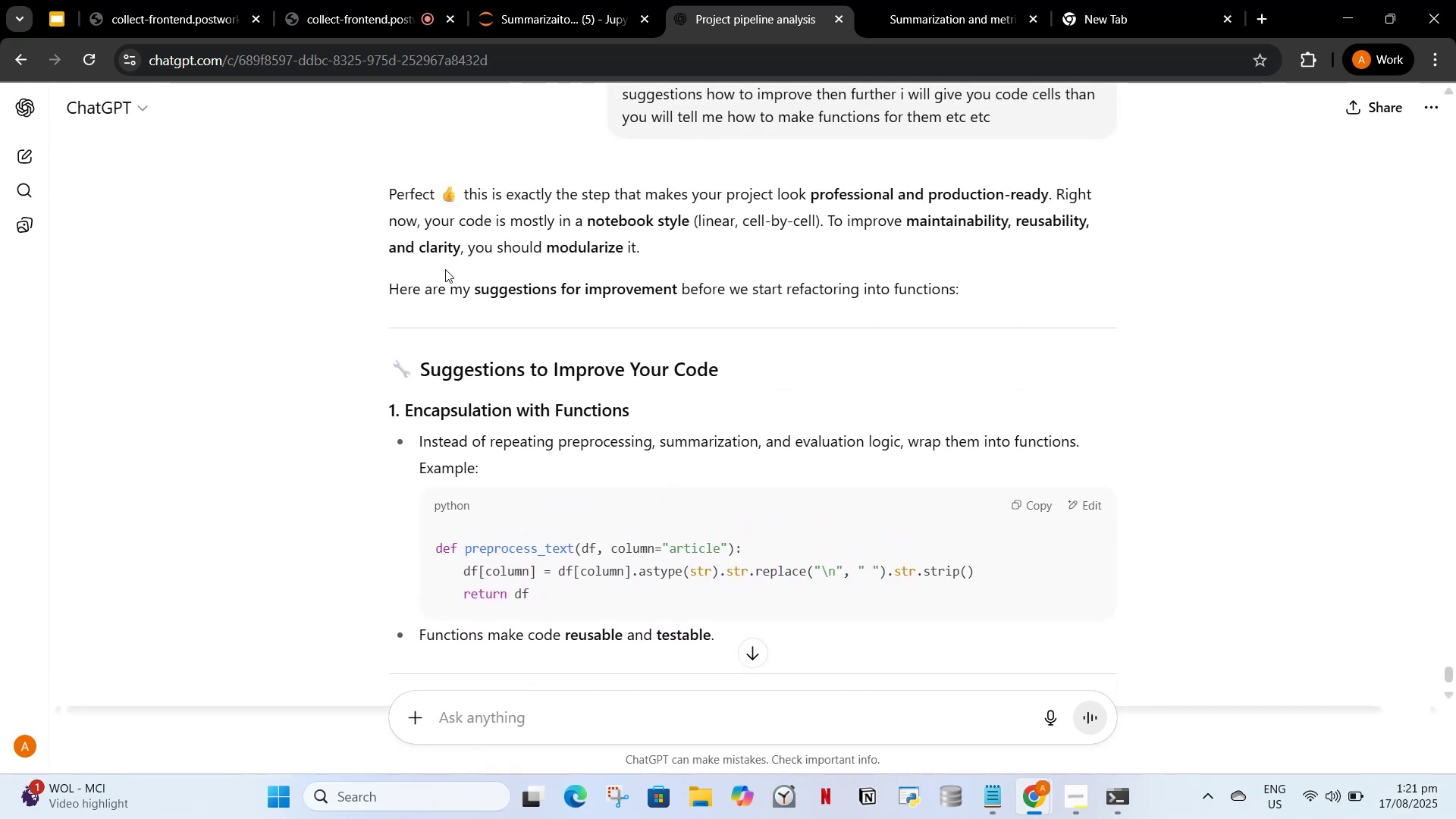 
scroll: coordinate [521, 367], scroll_direction: down, amount: 1.0
 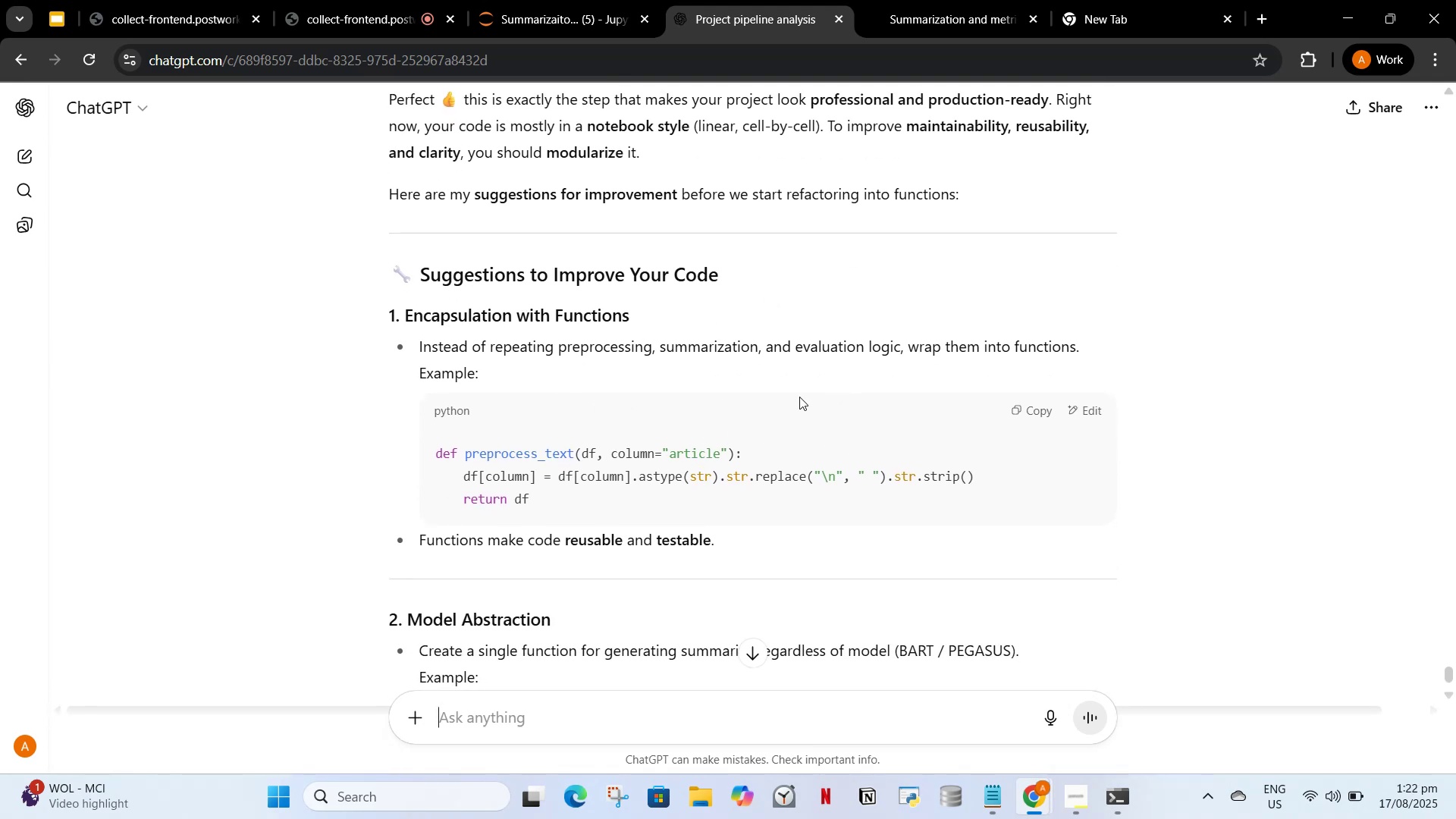 
wait(6.71)
 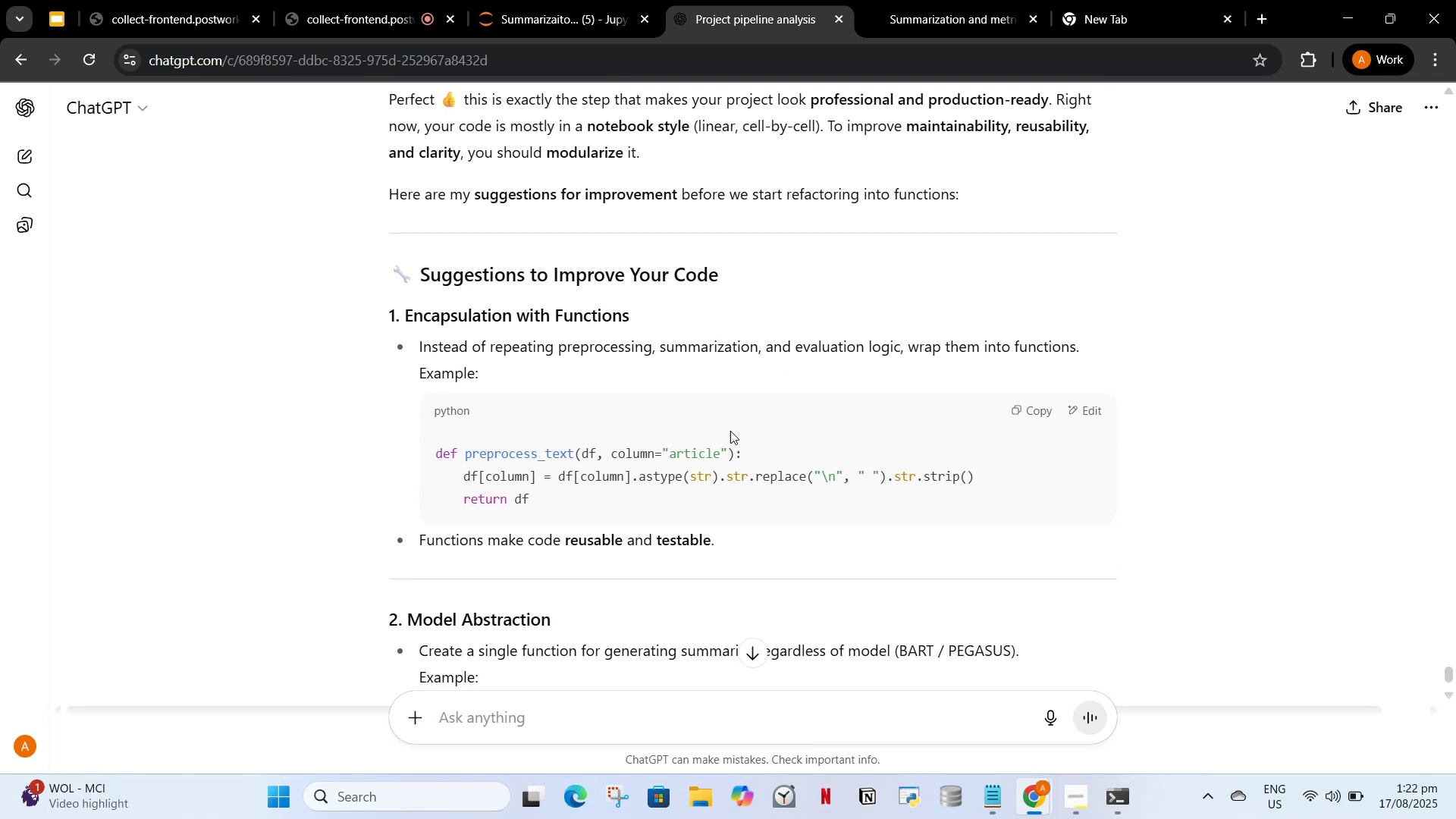 
scroll: coordinate [608, 324], scroll_direction: down, amount: 11.0
 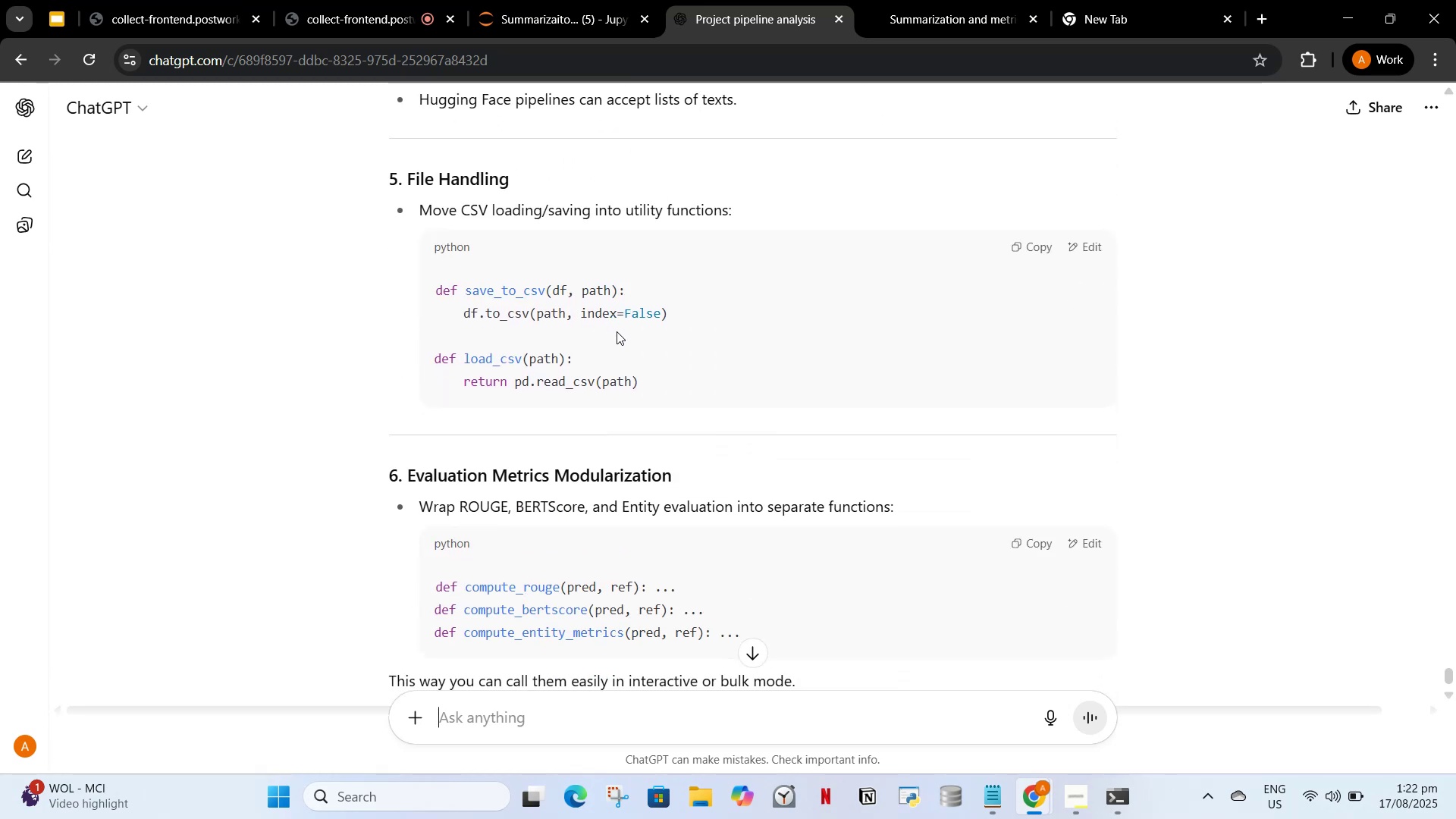 
wait(9.08)
 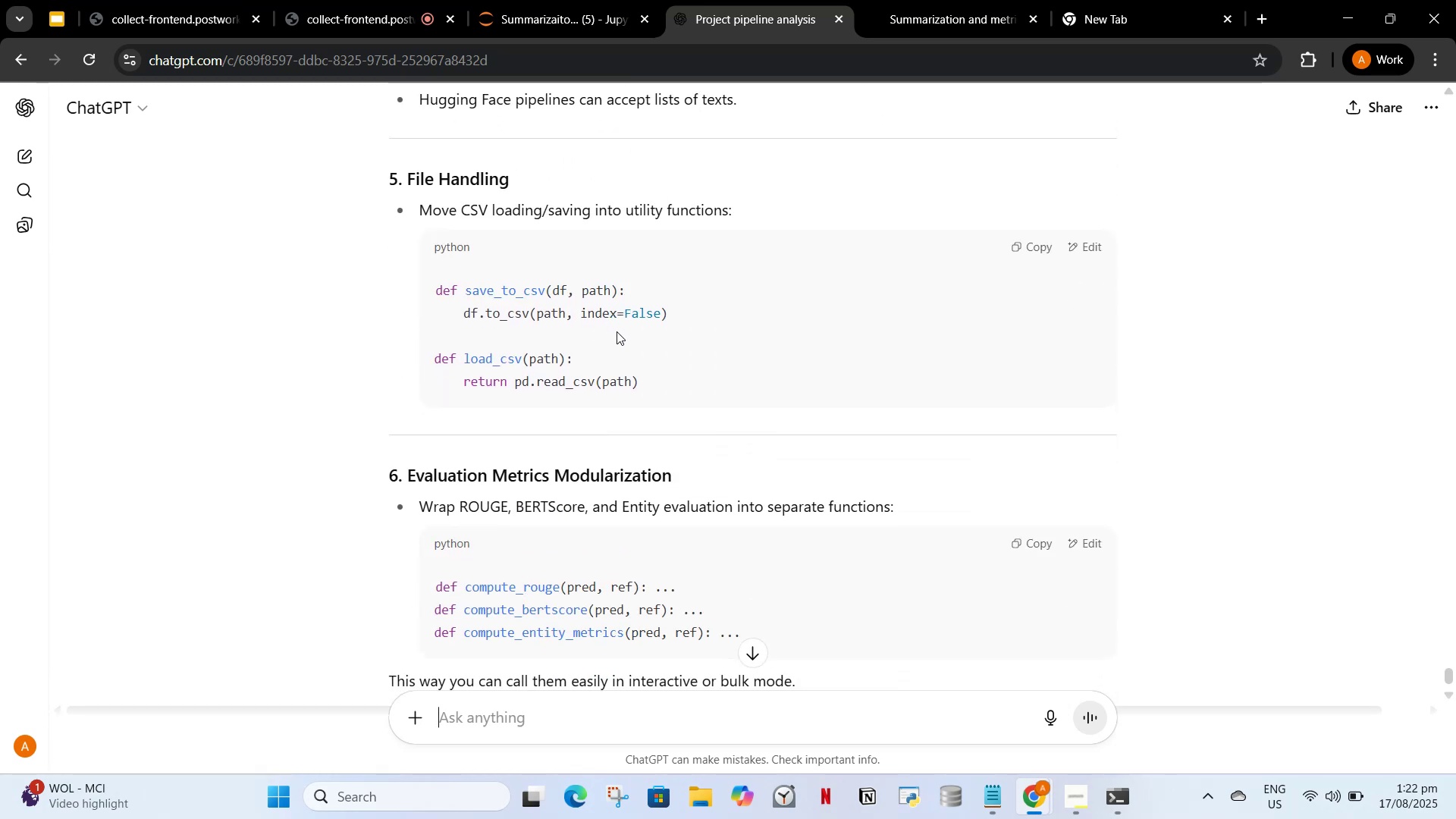 
scroll: coordinate [509, 410], scroll_direction: down, amount: 8.0
 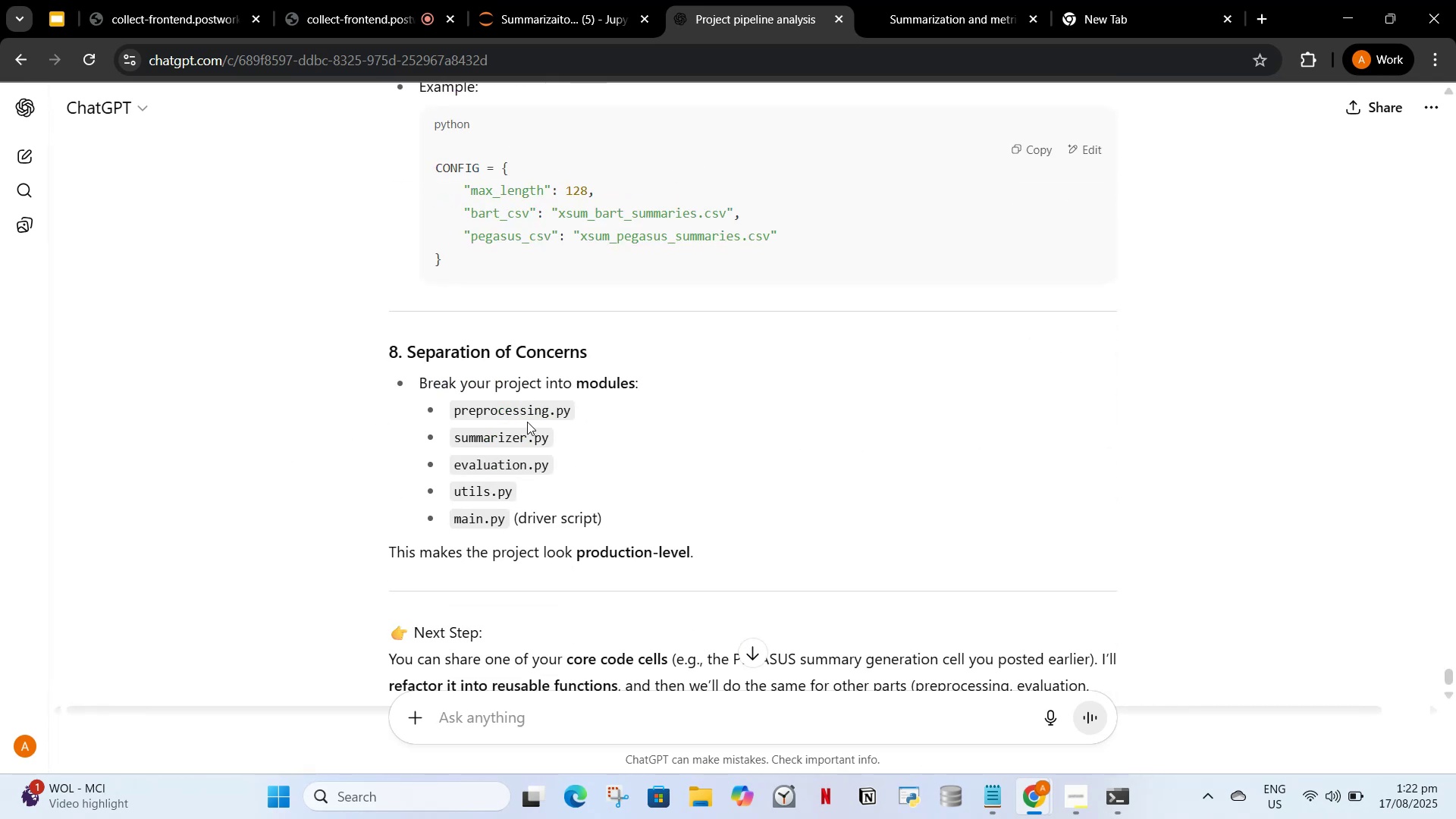 
scroll: coordinate [542, 414], scroll_direction: up, amount: 1.0
 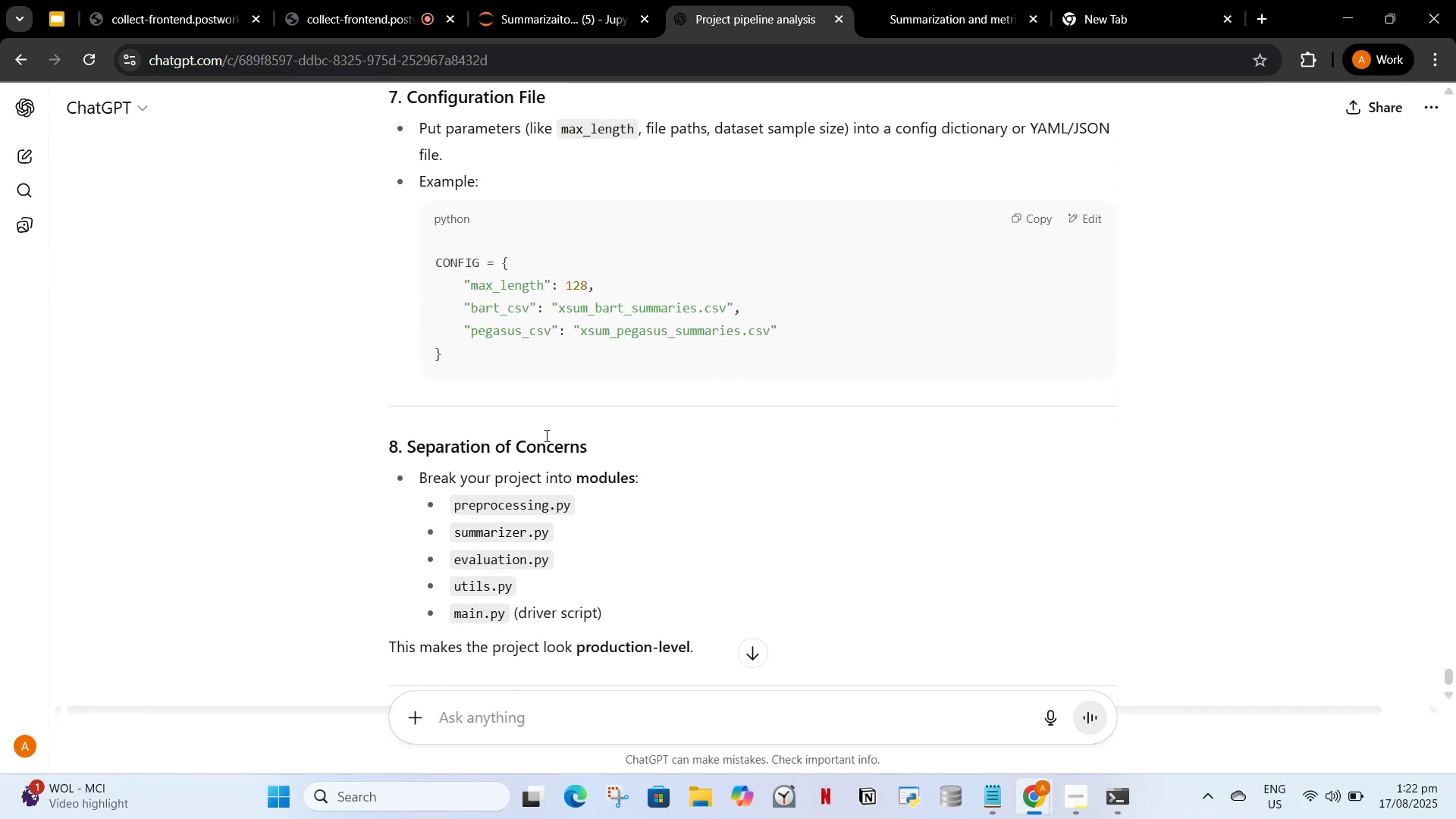 
scroll: coordinate [547, 435], scroll_direction: down, amount: 1.0
 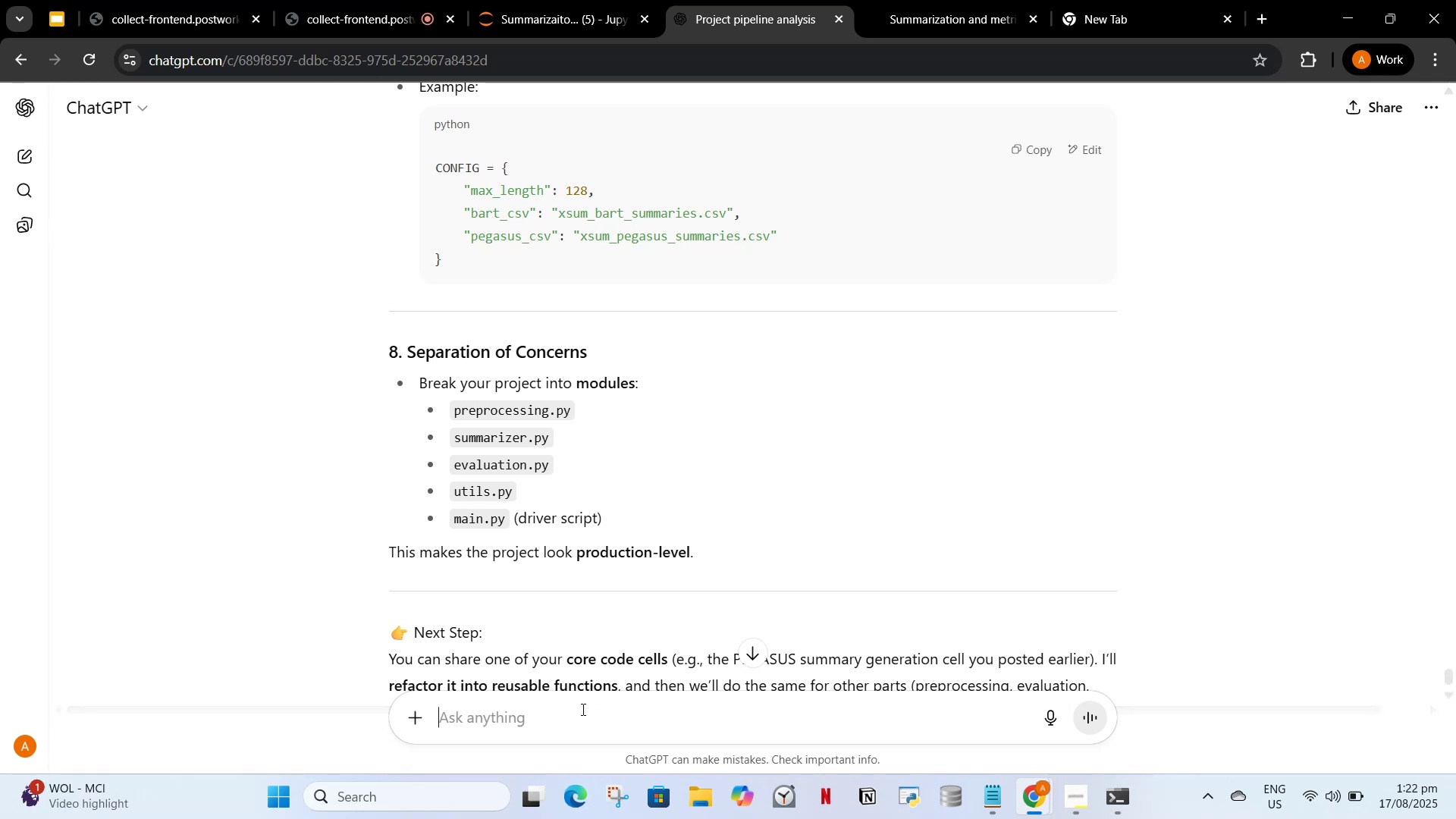 
wait(9.07)
 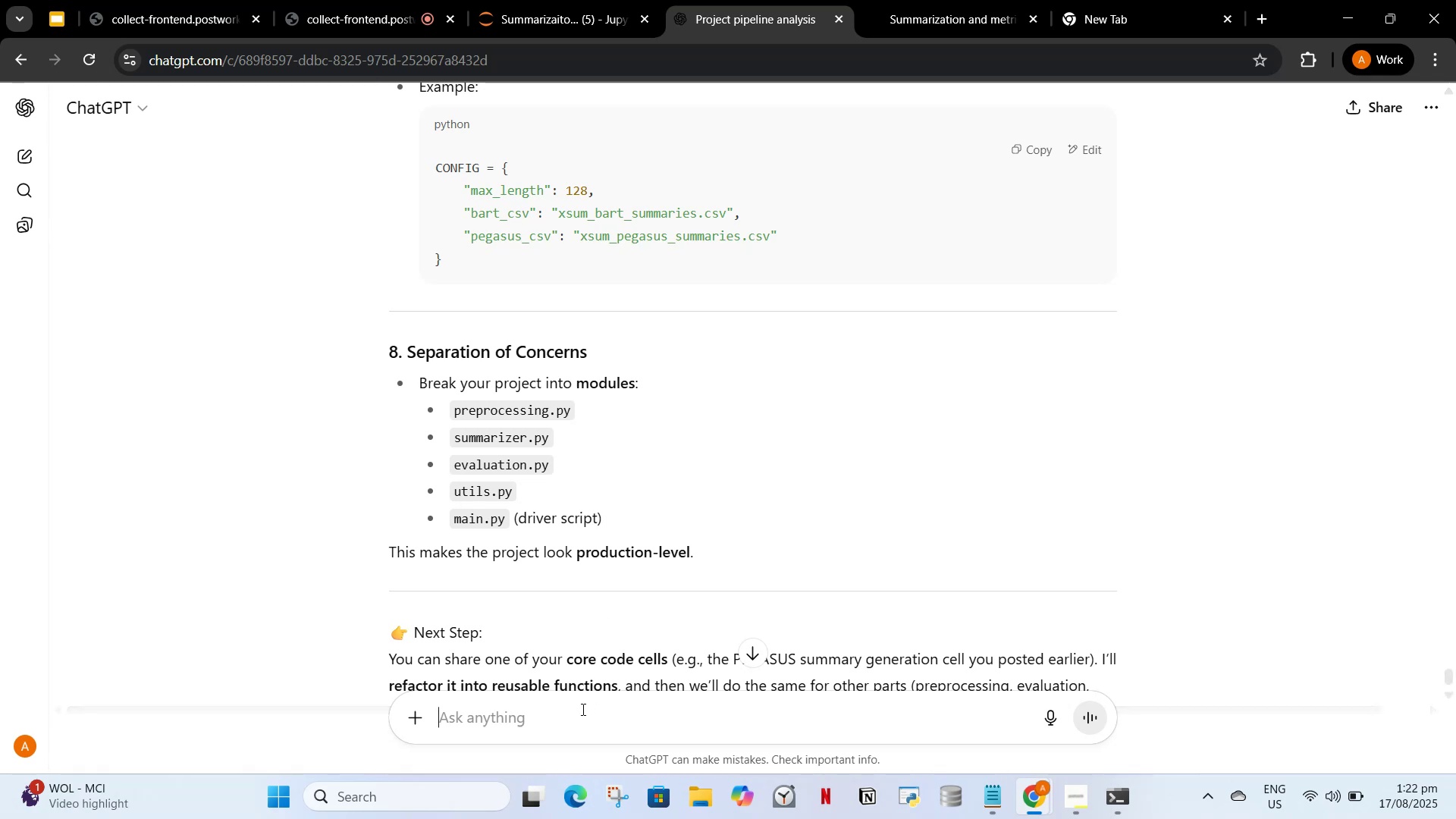 
type(if we break out projects in modulee)
key(Backspace)
type(s then still will be )
 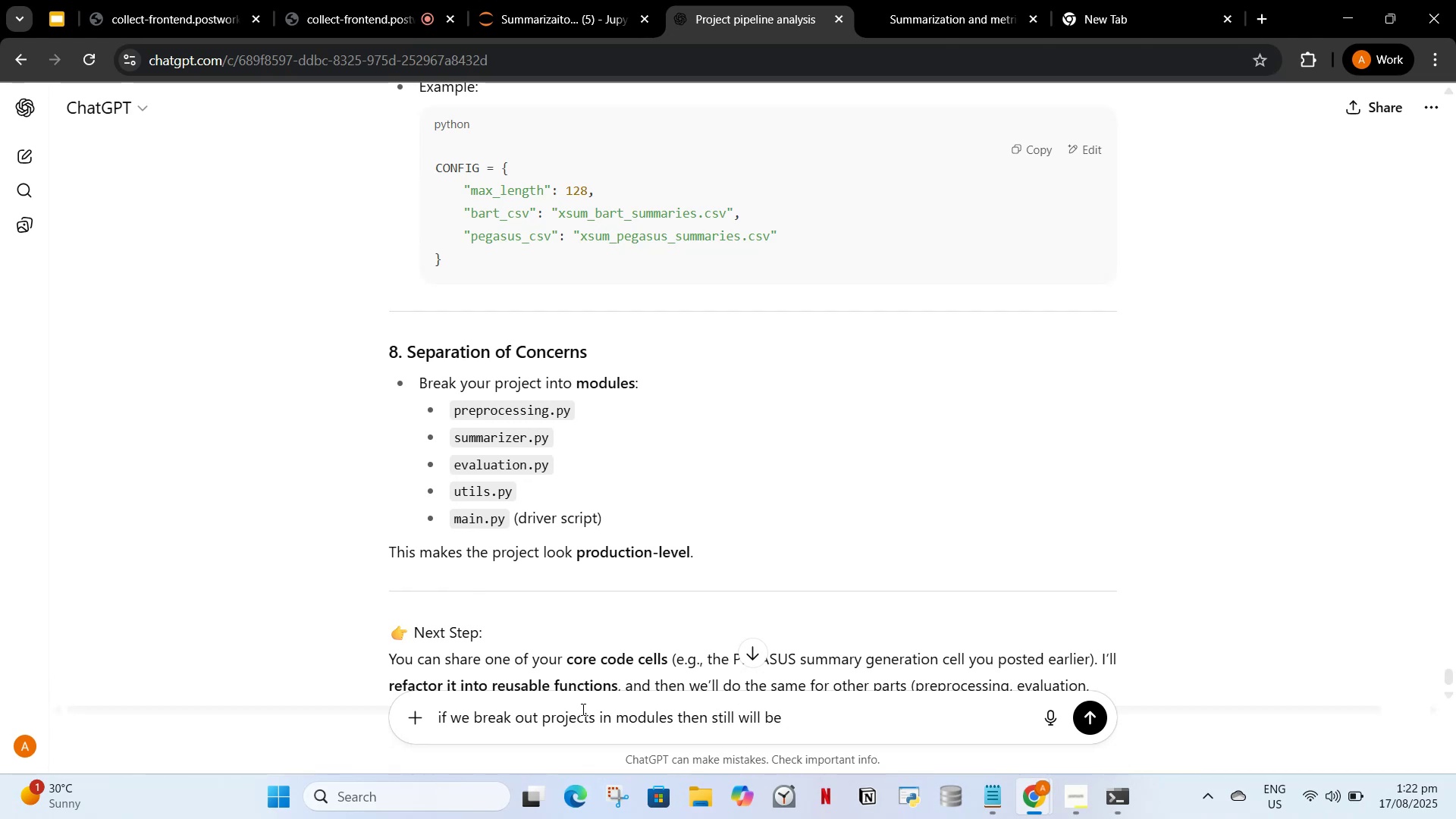 
type(able to run them in )
 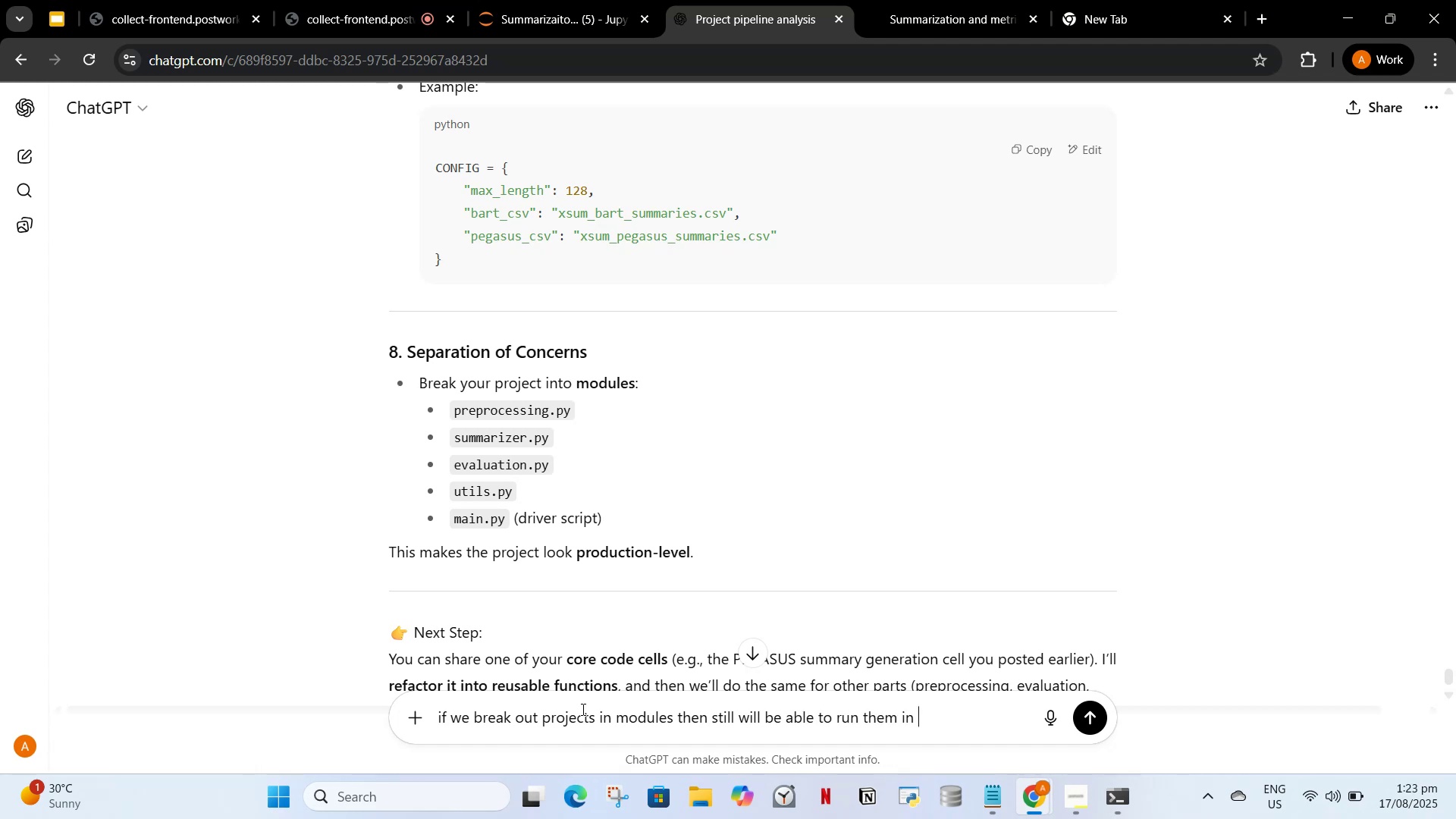 
type(separate )
key(Backspace)
key(Backspace)
key(Backspace)
key(Backspace)
key(Backspace)
key(Backspace)
key(Backspace)
key(Backspace)
key(Backspace)
type(jupyter lab)
 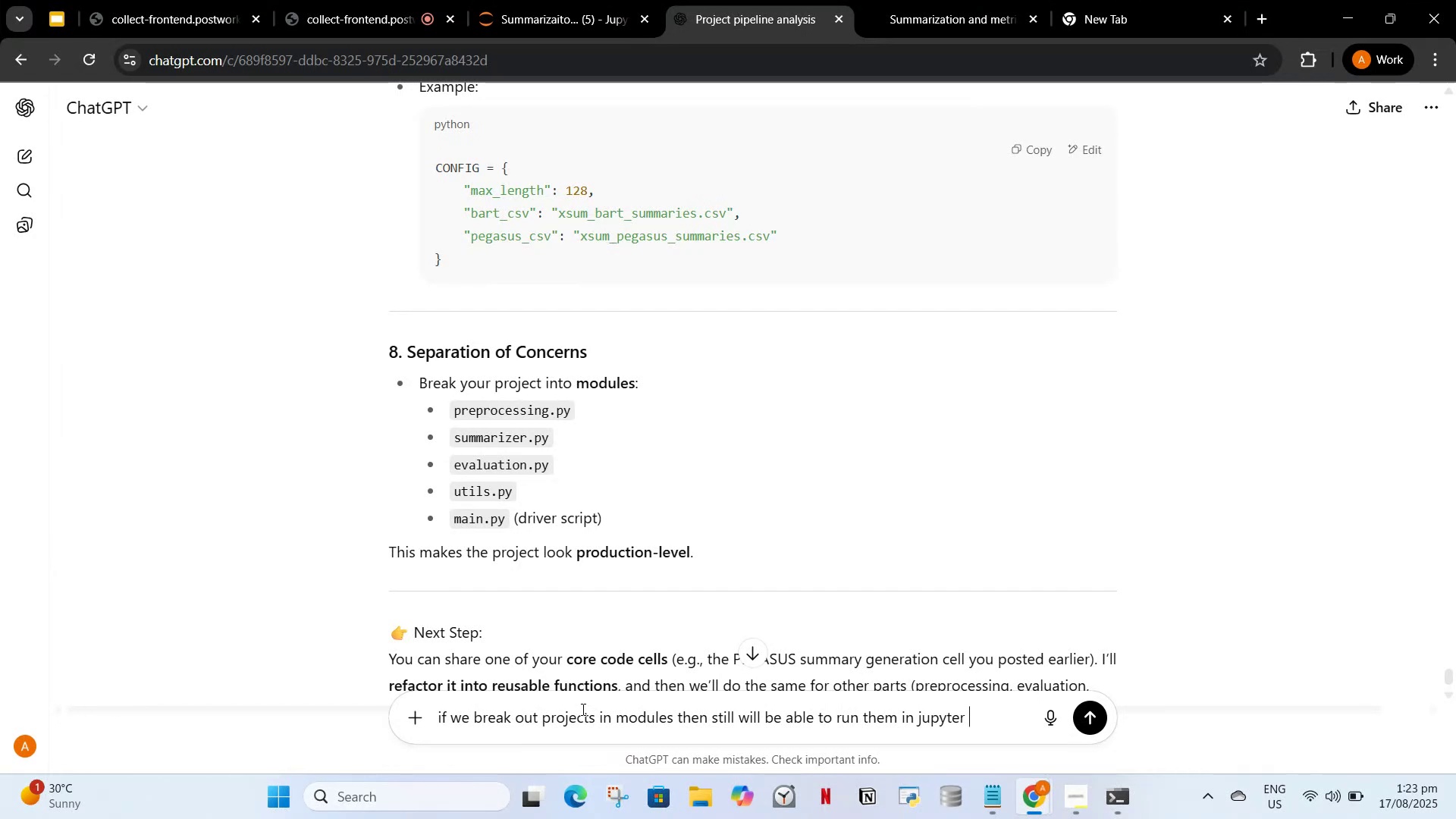 
key(Enter)
 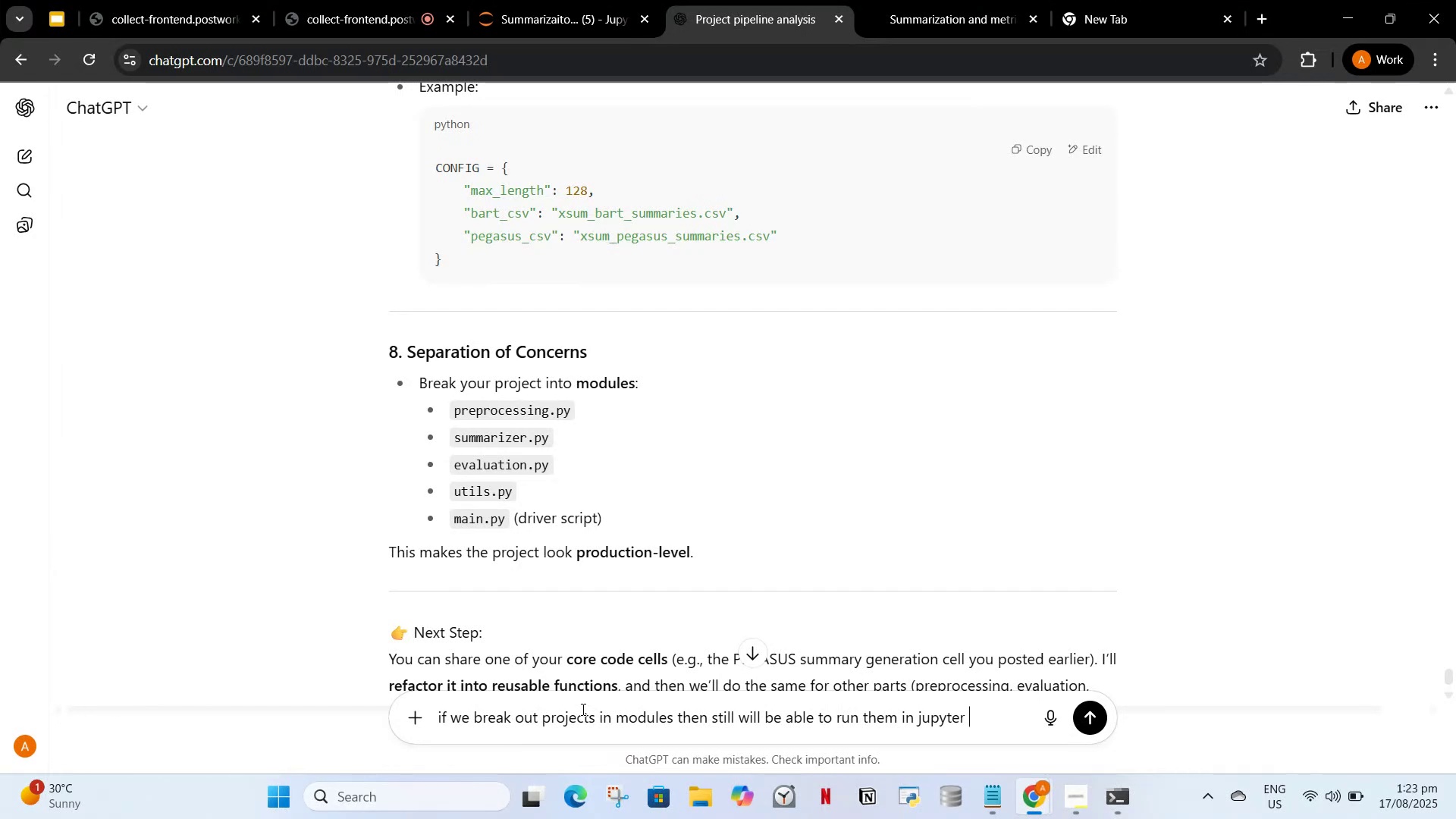 
scroll: coordinate [543, 720], scroll_direction: up, amount: 1.0
 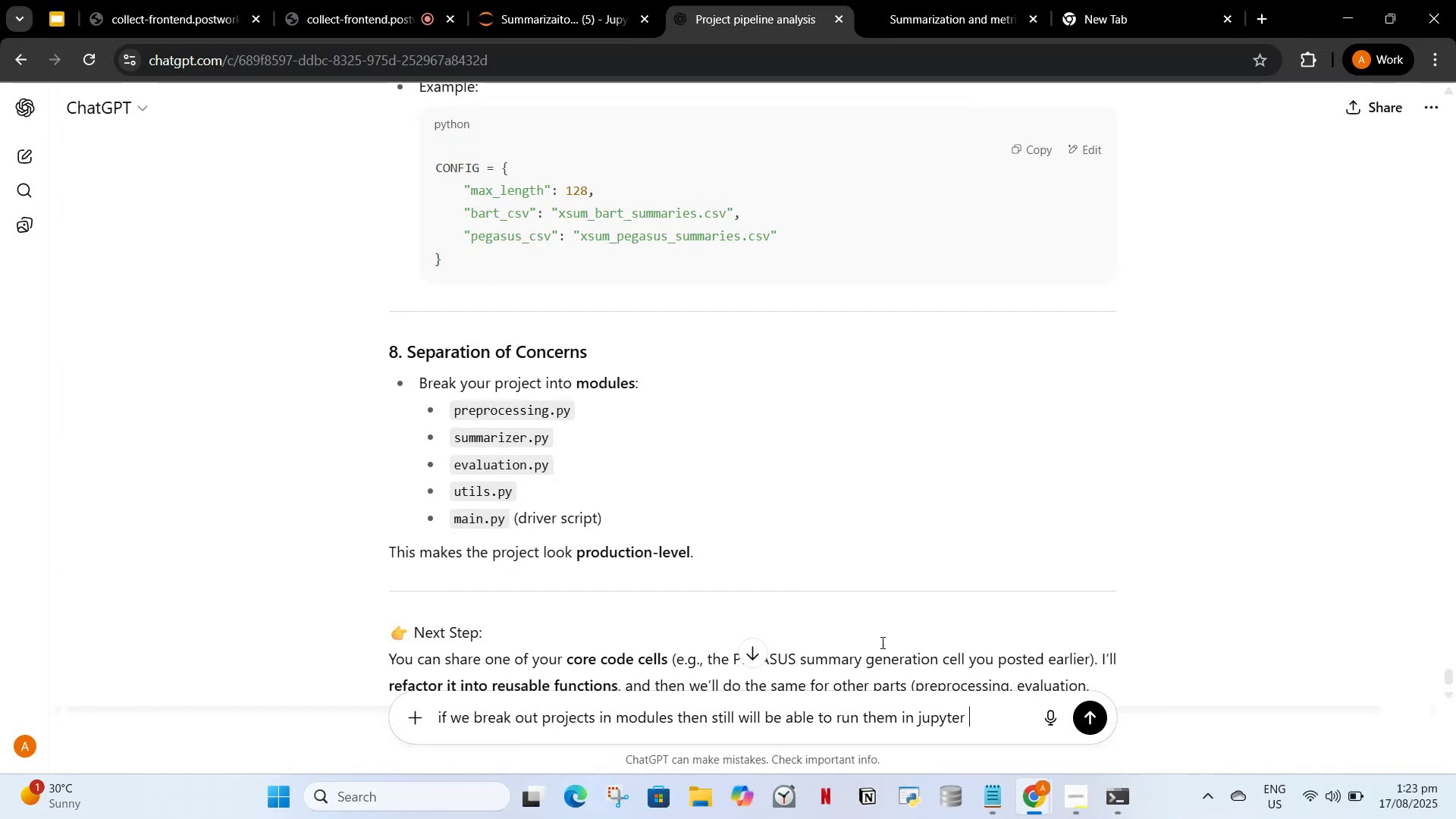 
wait(8.15)
 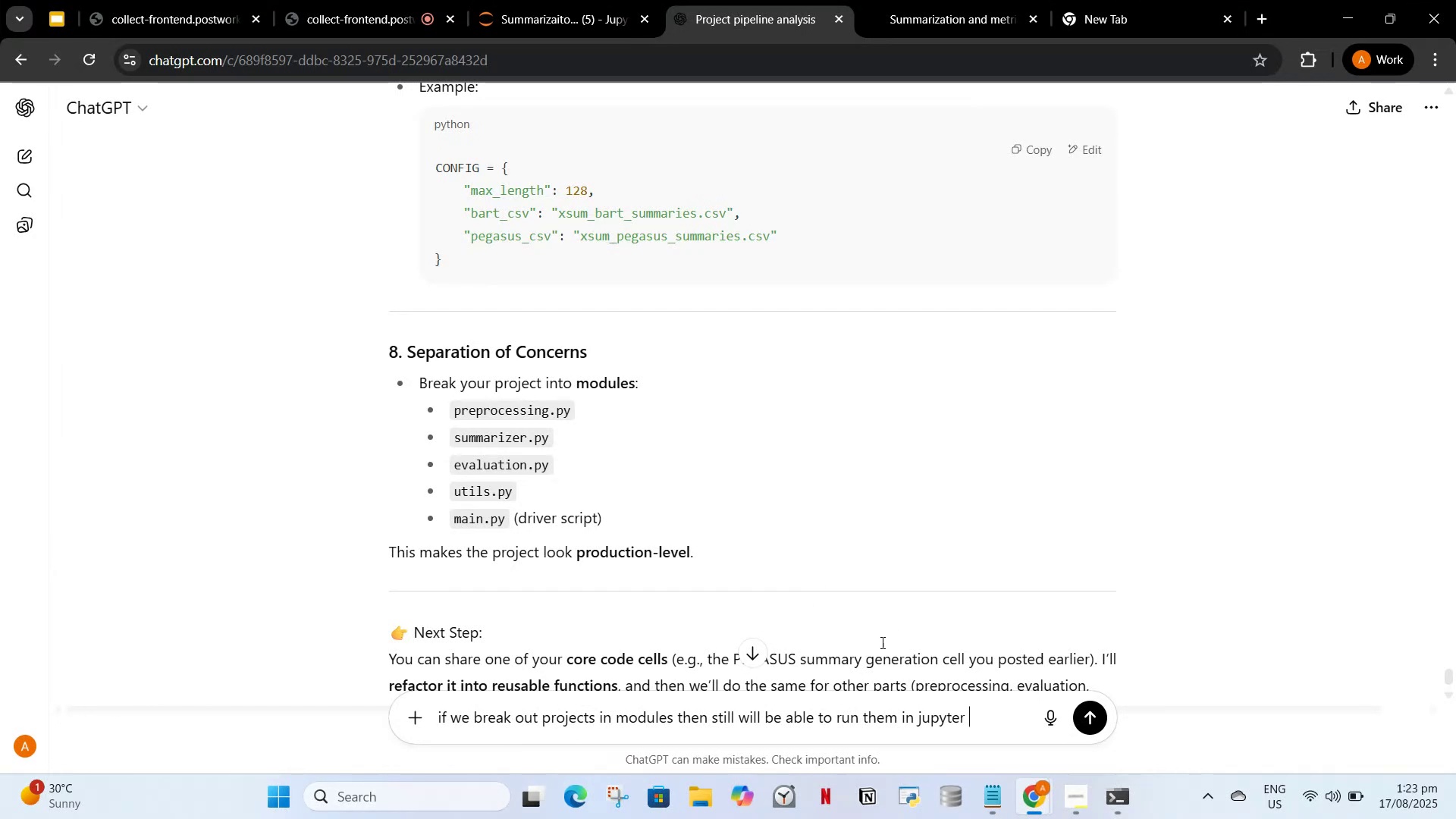 
type(as you know currenc)
 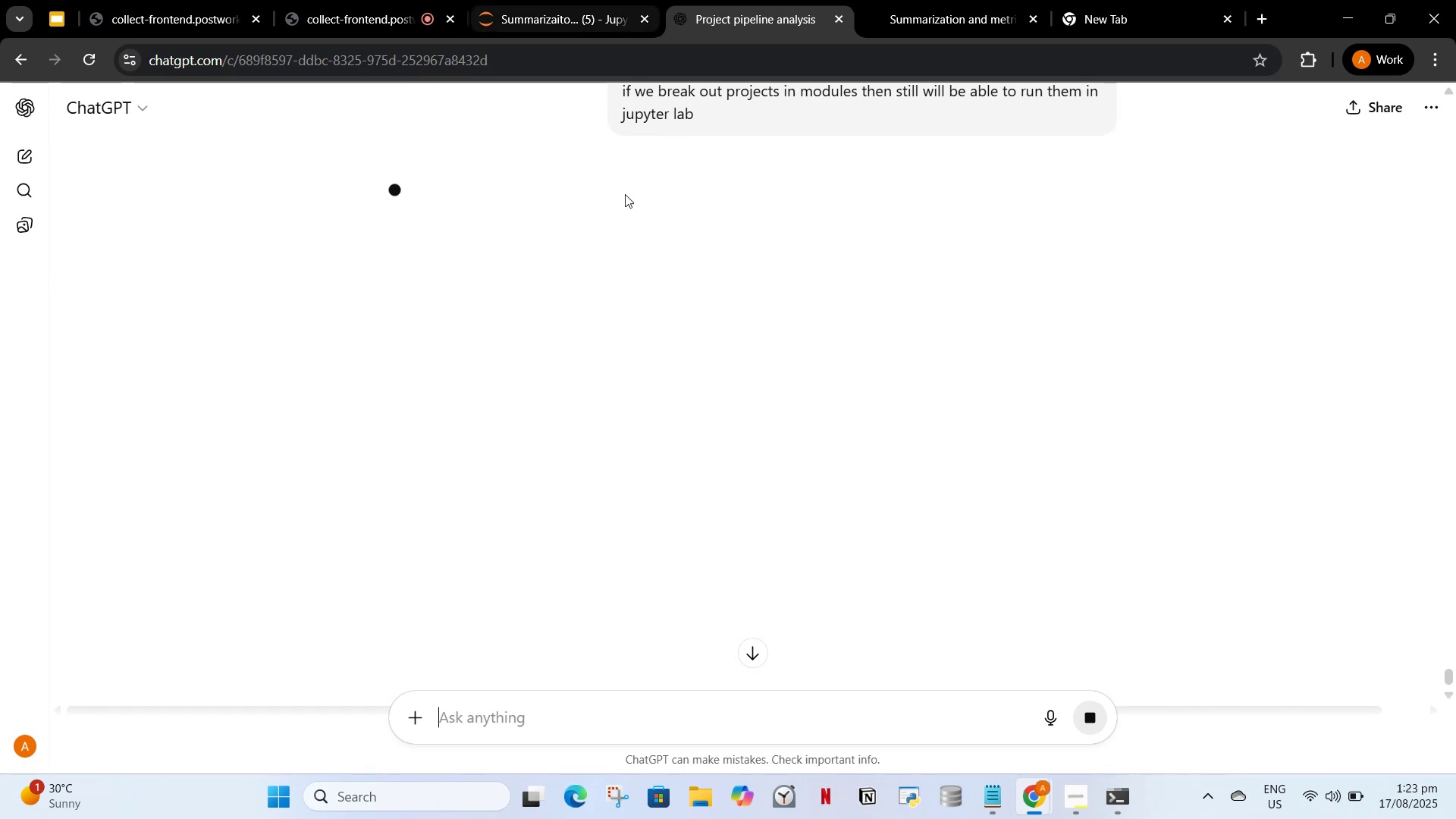 
left_click_drag(start_coordinate=[482, 0], to_coordinate=[486, 0])
 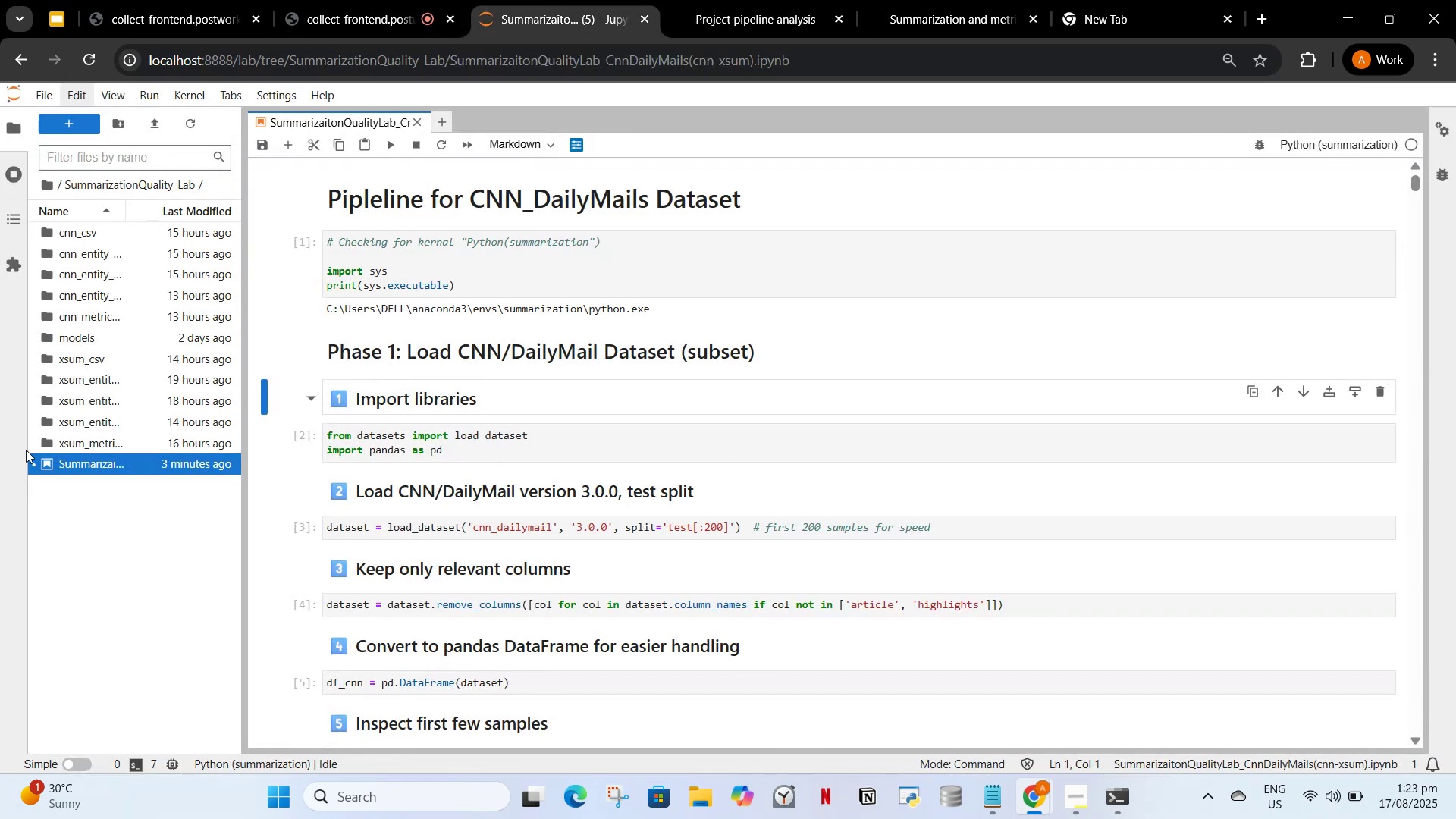 
mouse_move([83, 456])
 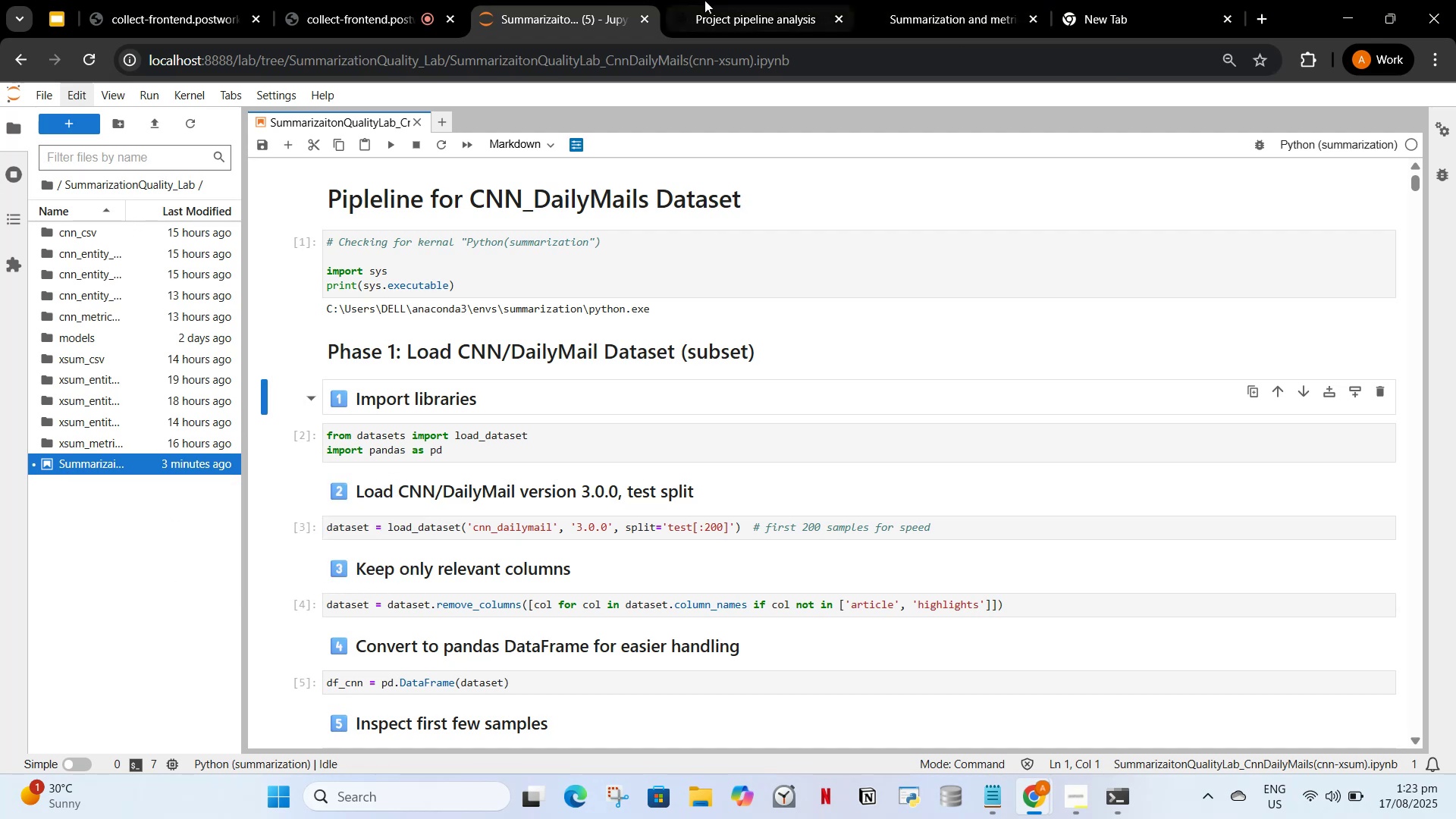 
left_click([704, 0])
 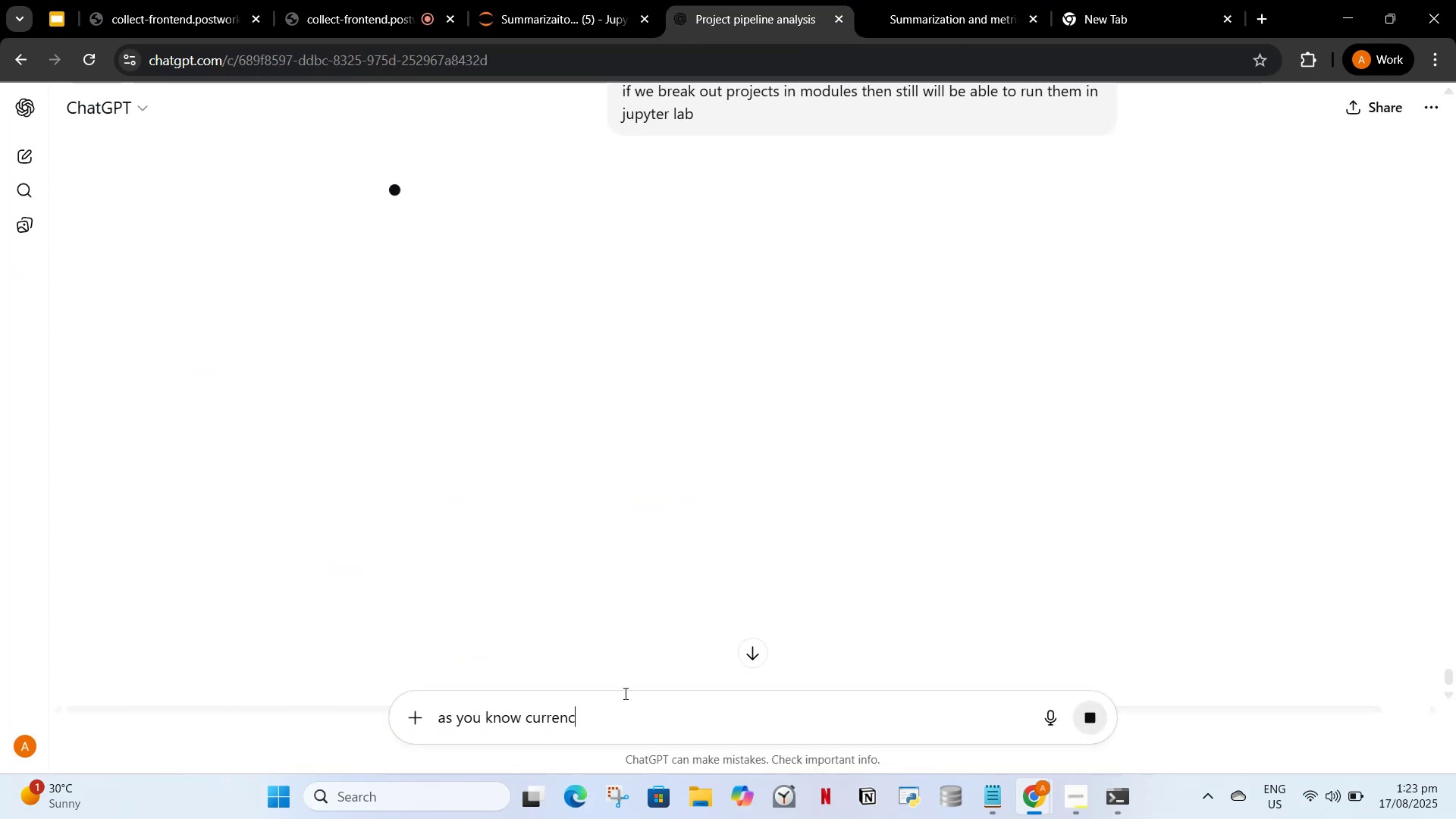 
key(Backspace)
type(tly i have one .p)
key(Backspace)
type(ipynb file that consits pipeline for )
 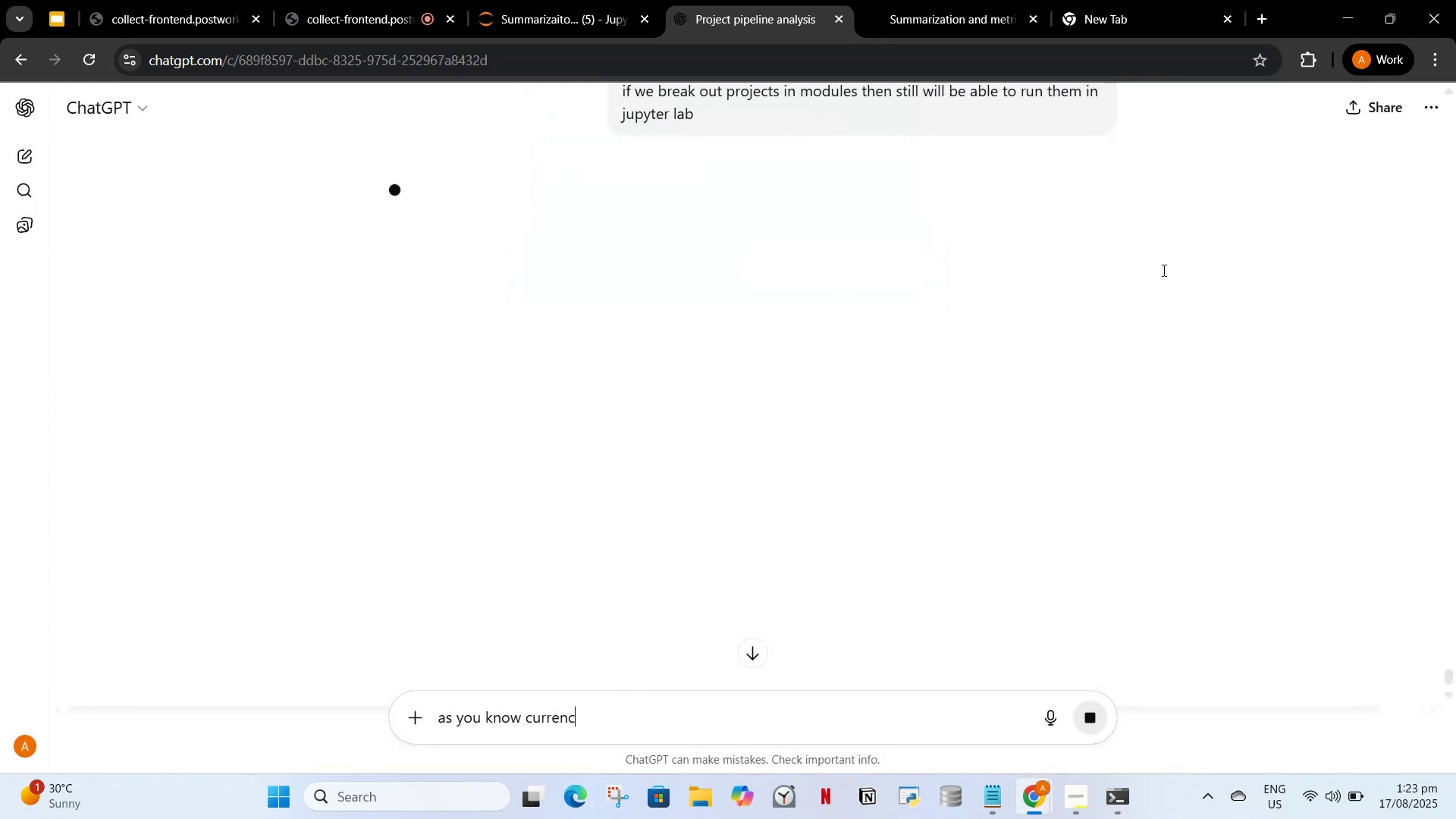 
scroll: coordinate [244, 380], scroll_direction: up, amount: 2.0
 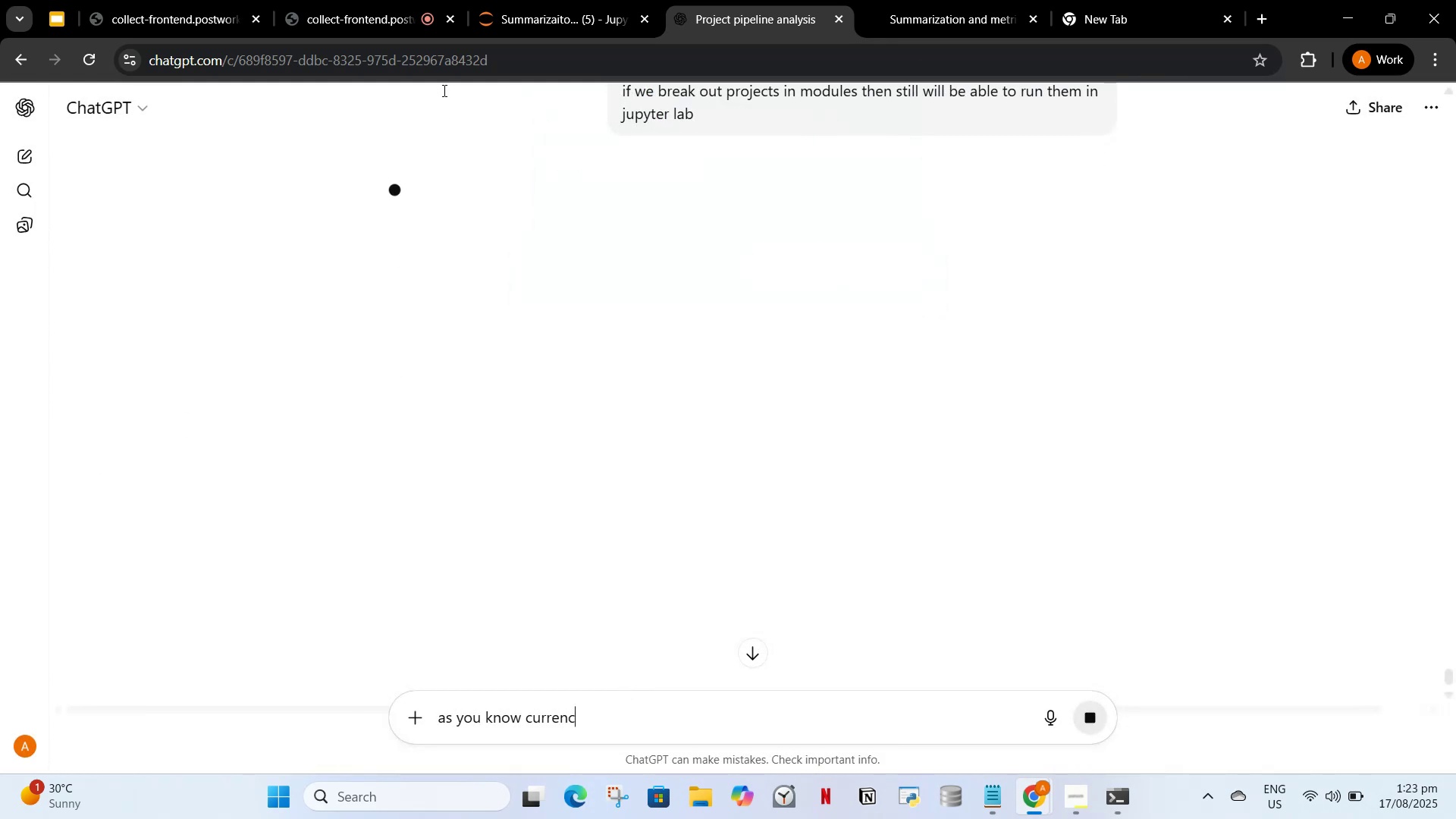 
left_click([512, 0])
 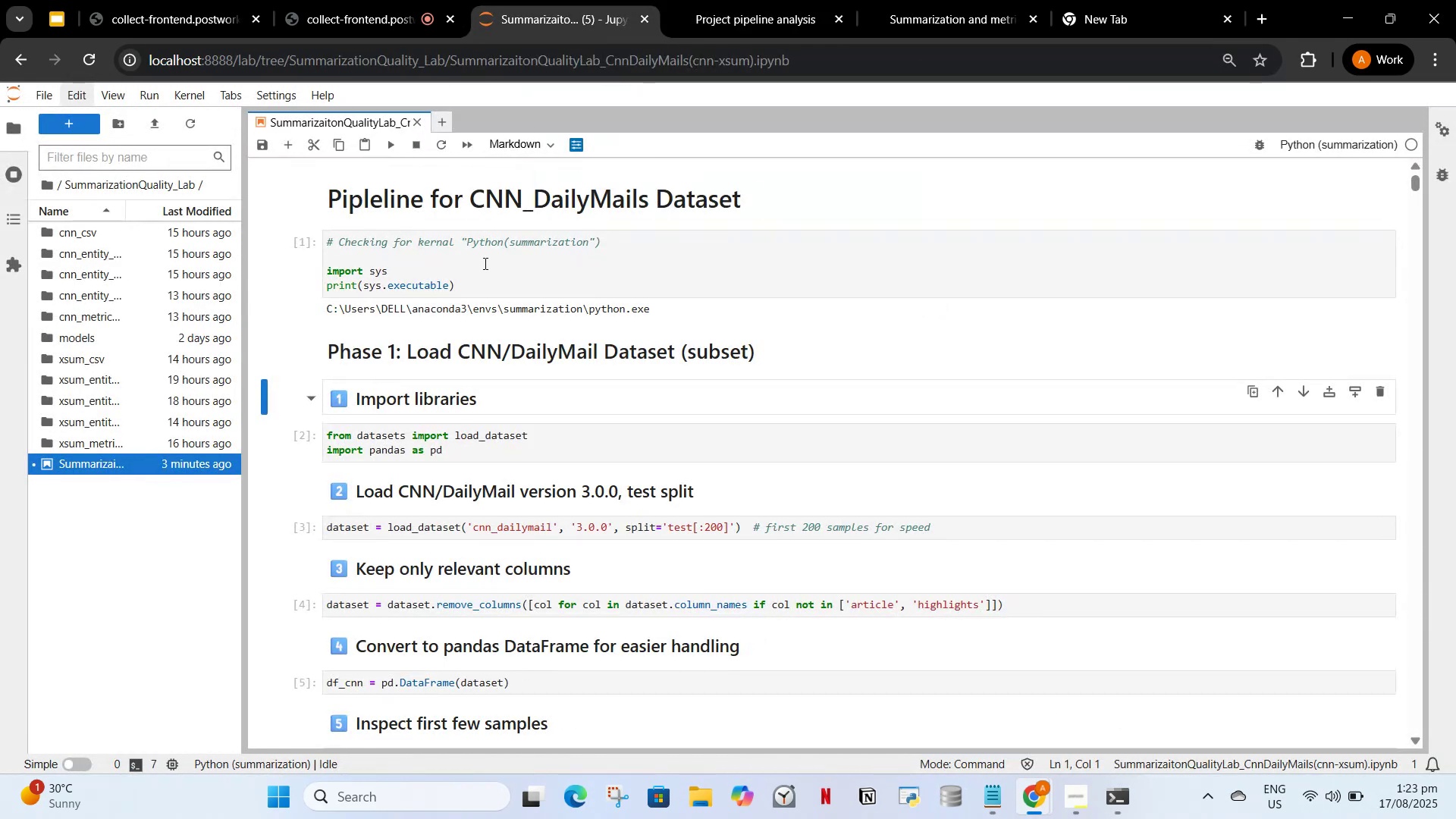 
scroll: coordinate [493, 246], scroll_direction: none, amount: 0.0
 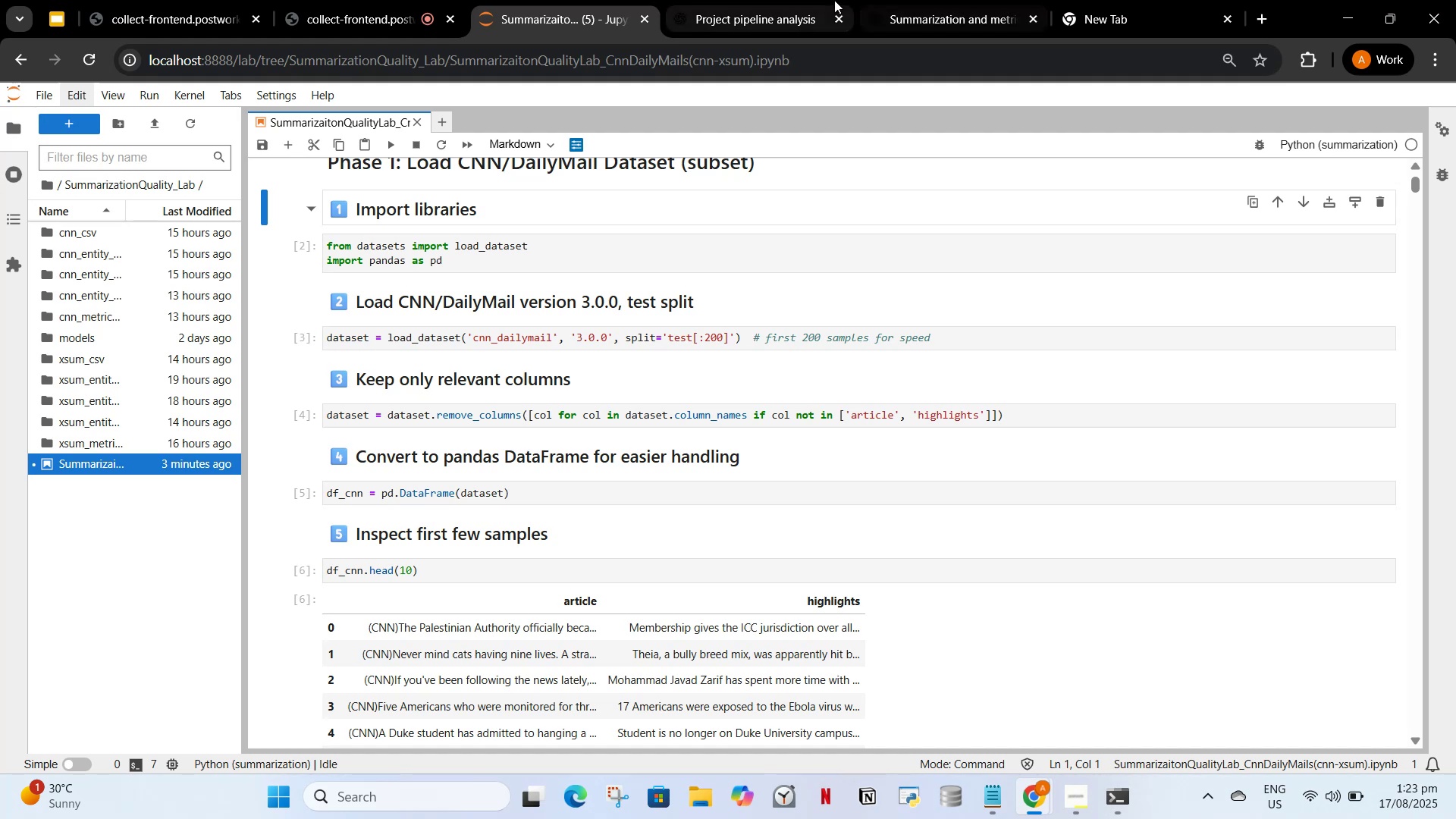 
left_click([811, 0])
 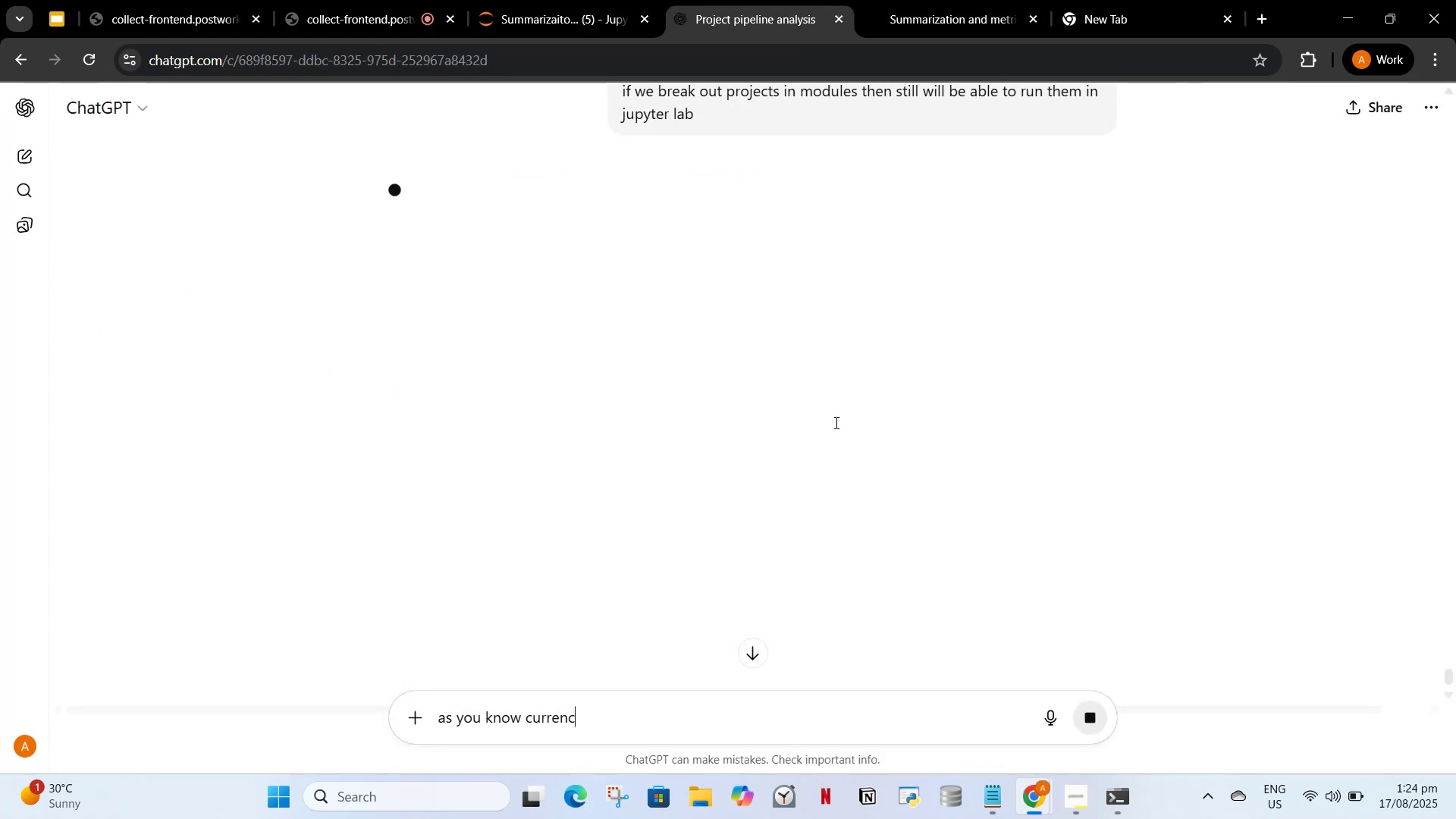 
wait(7.01)
 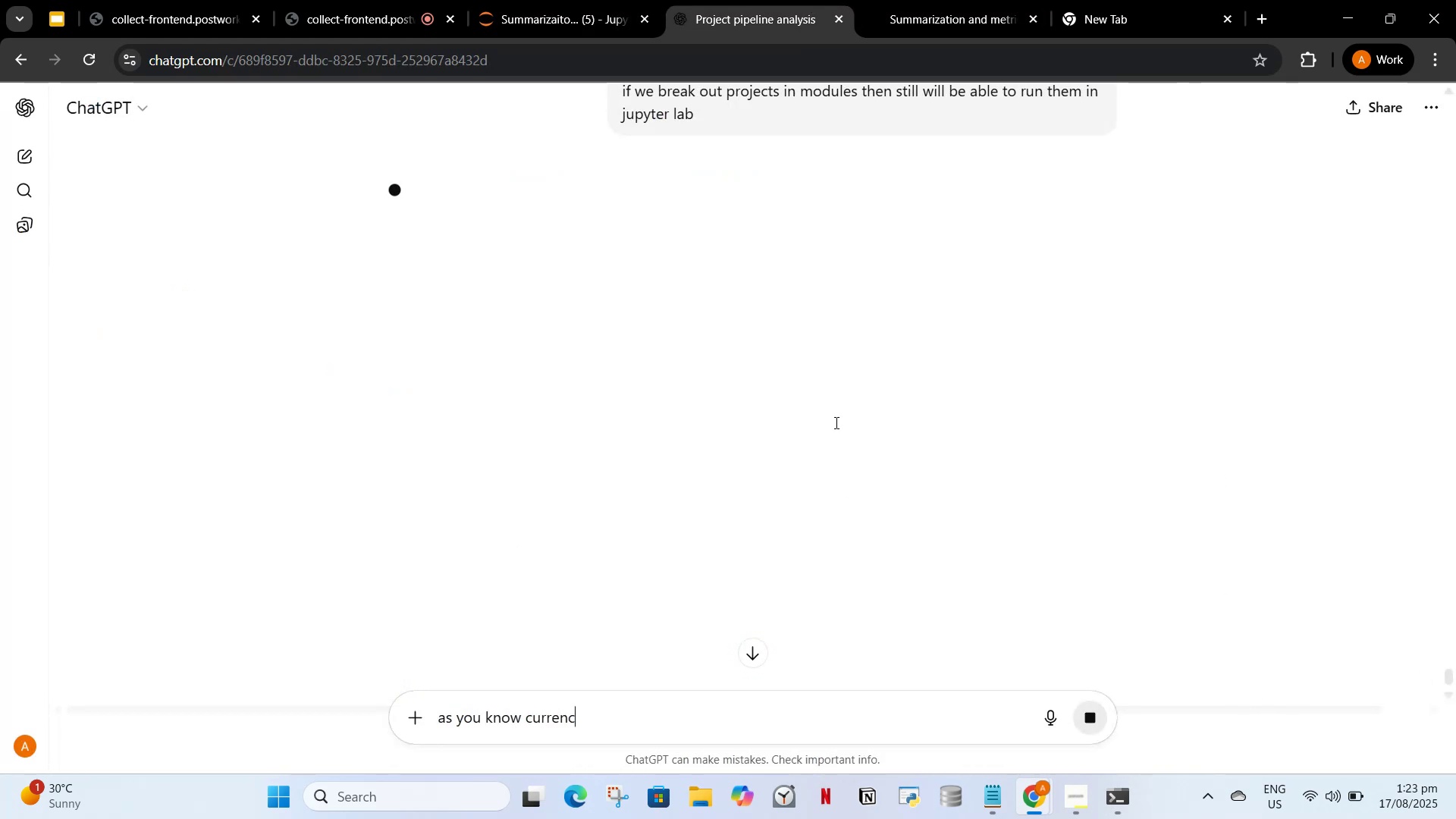 
left_click([83, 50])
 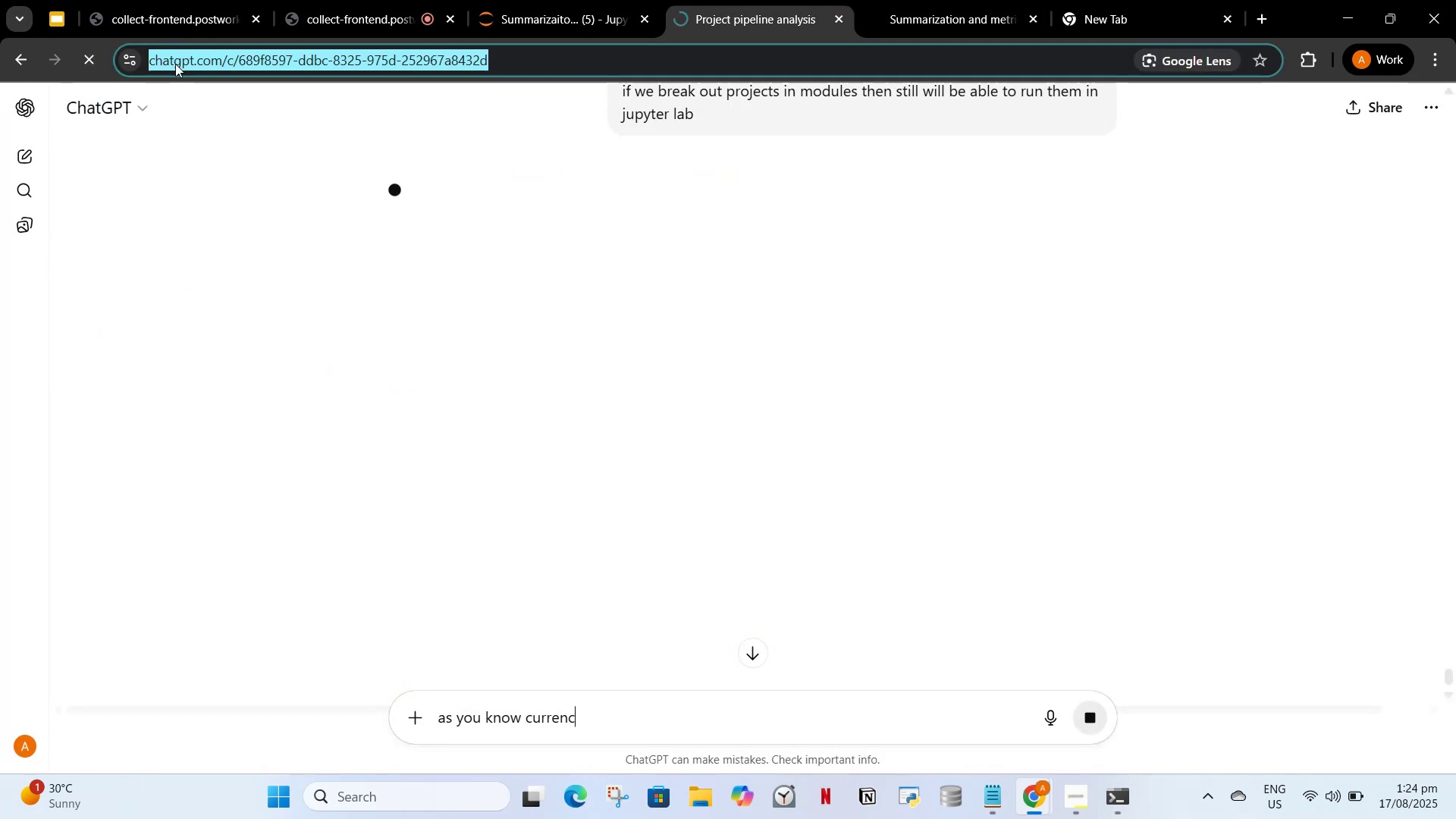 
key(Enter)
 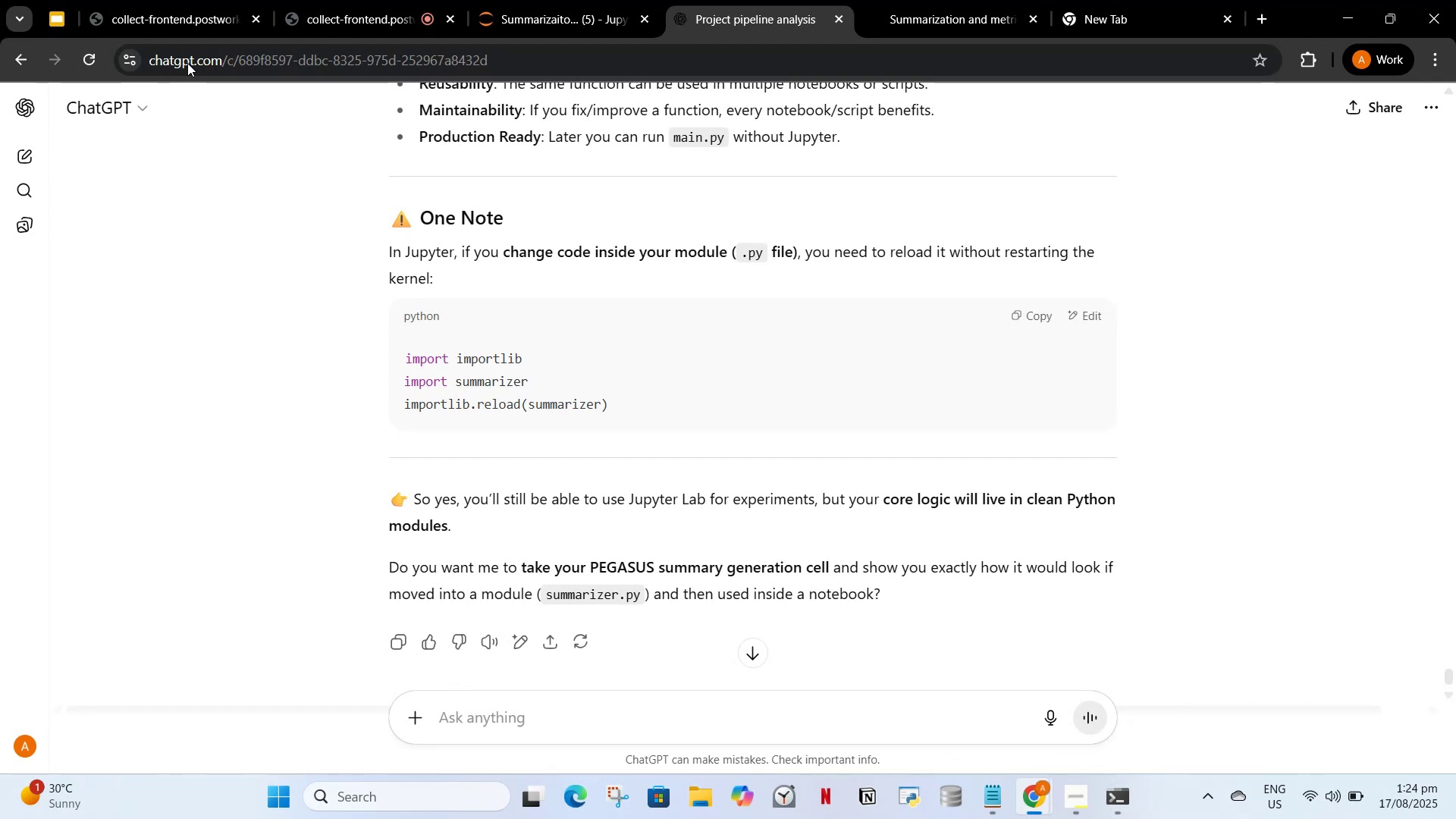 
wait(33.74)
 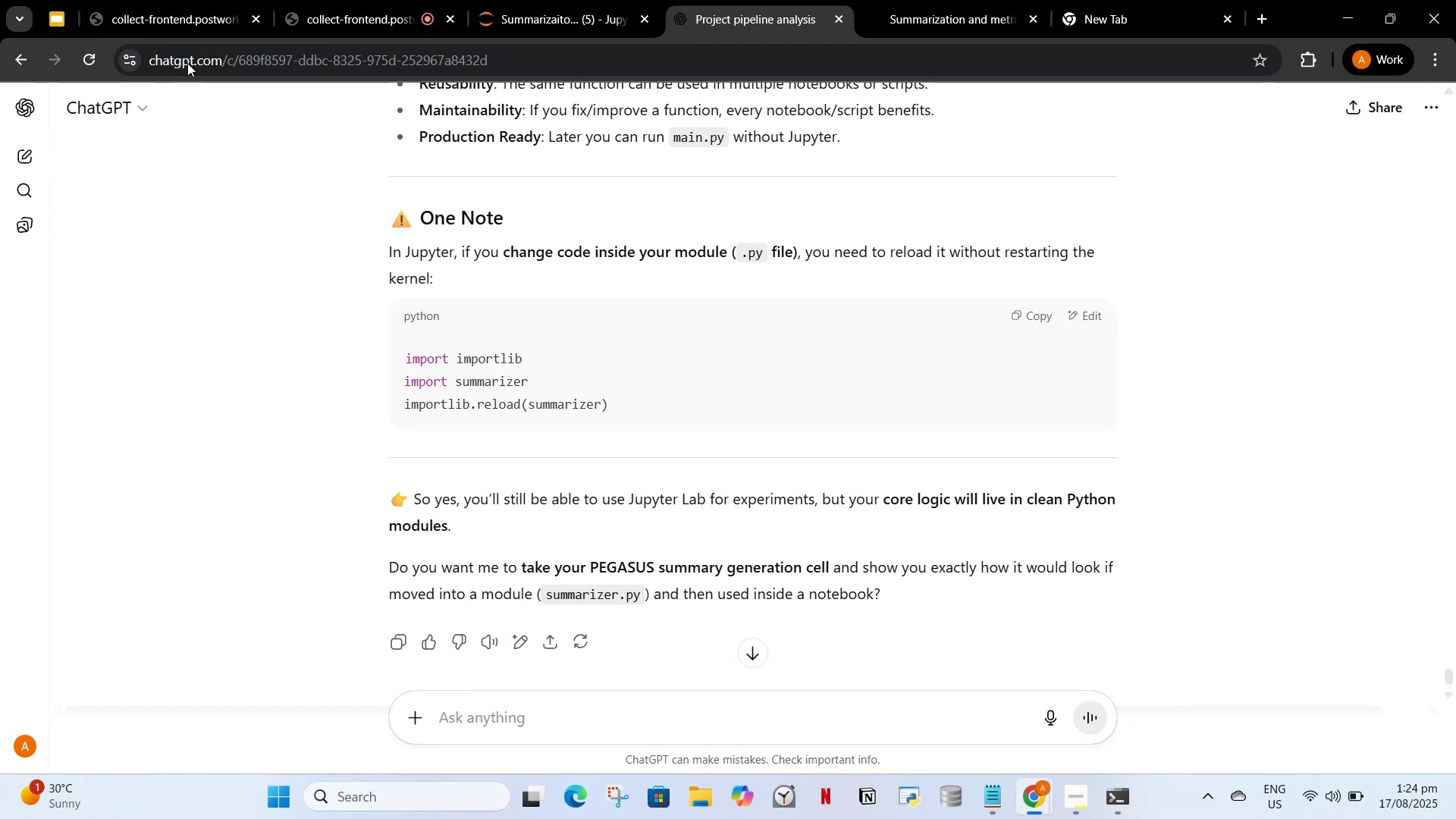 
scroll: coordinate [439, 721], scroll_direction: up, amount: 12.0
 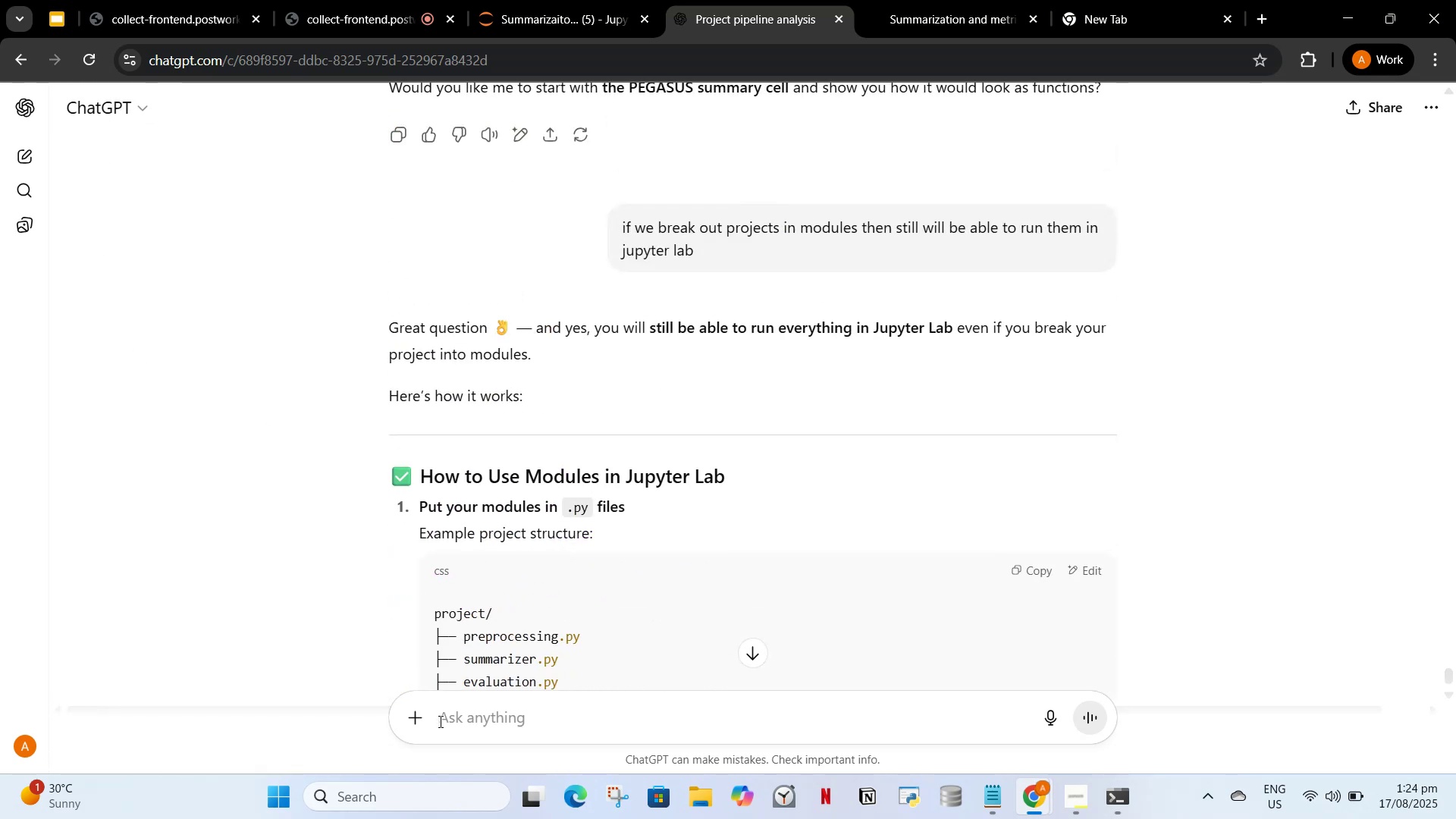 
scroll: coordinate [884, 224], scroll_direction: down, amount: 4.0
 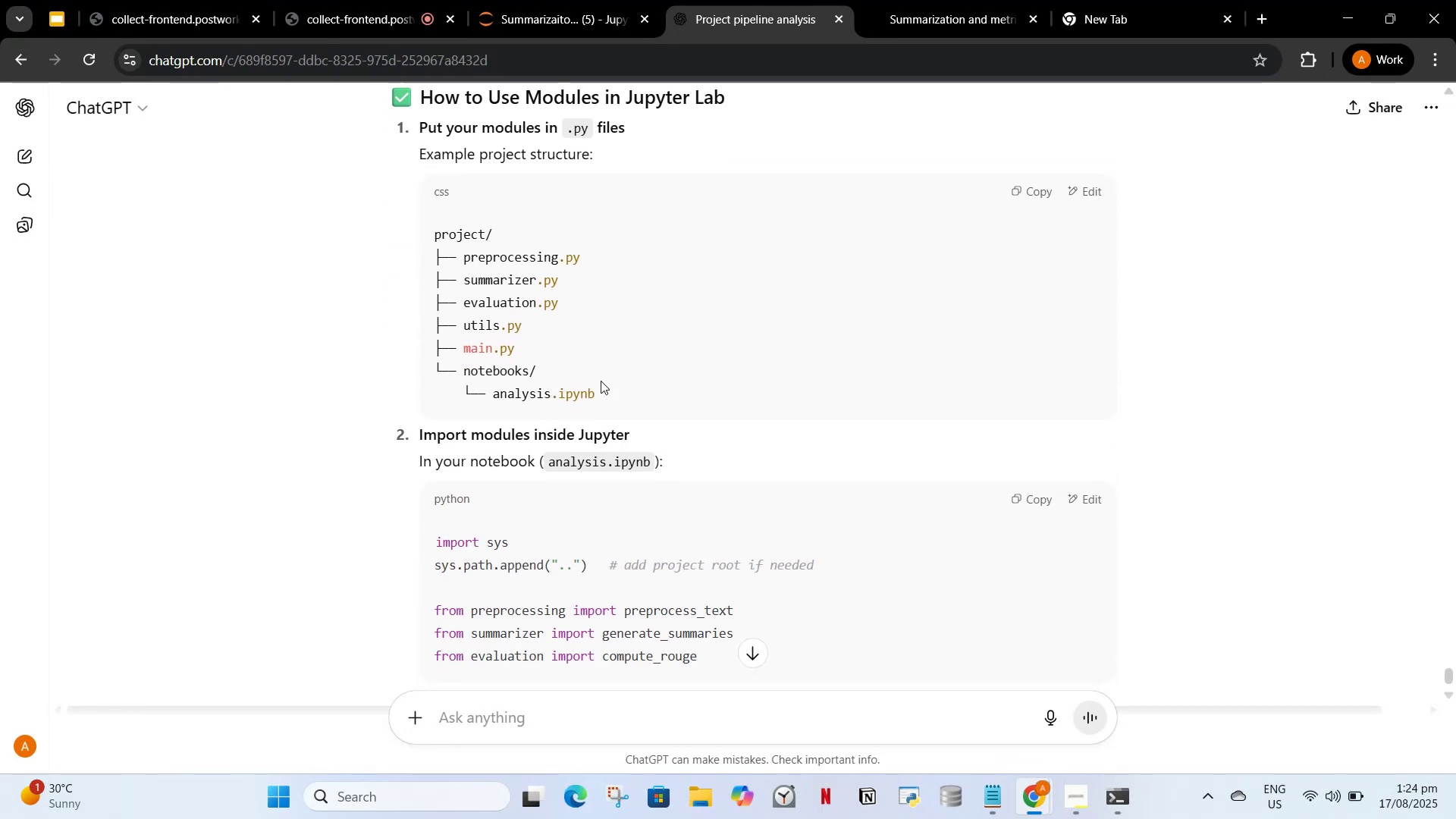 
wait(5.62)
 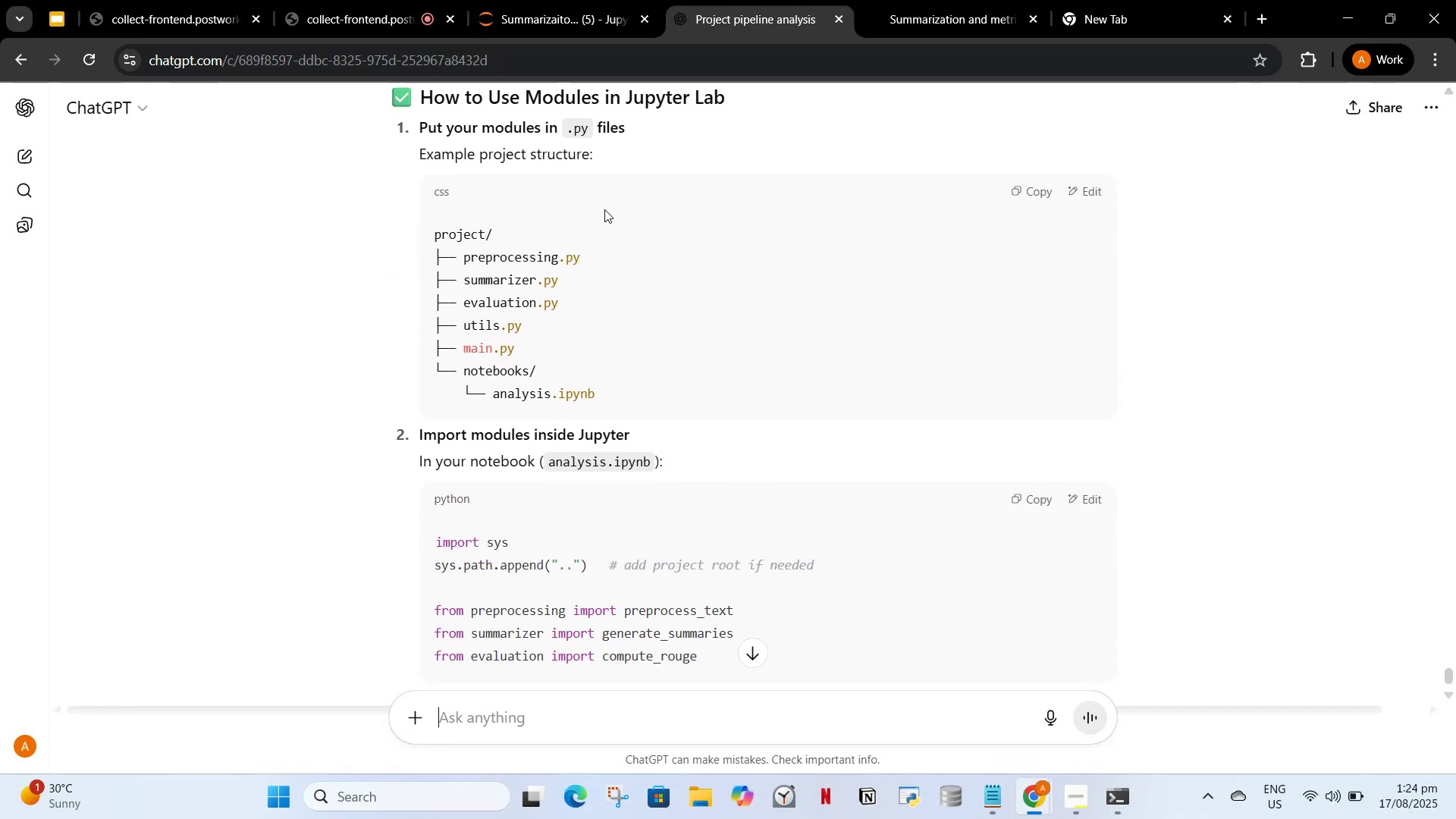 
scroll: coordinate [563, 419], scroll_direction: down, amount: 1.0
 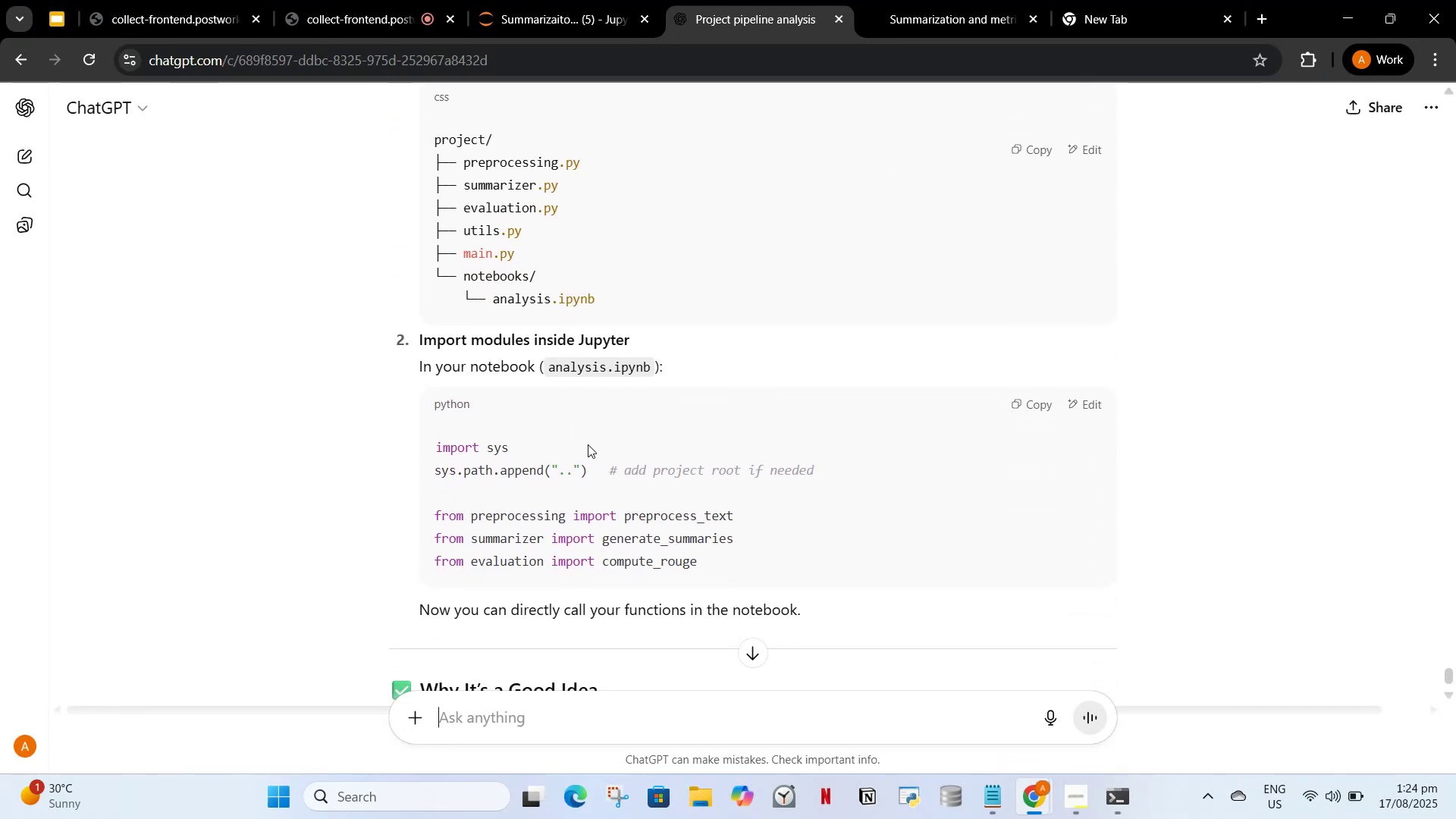 
wait(9.01)
 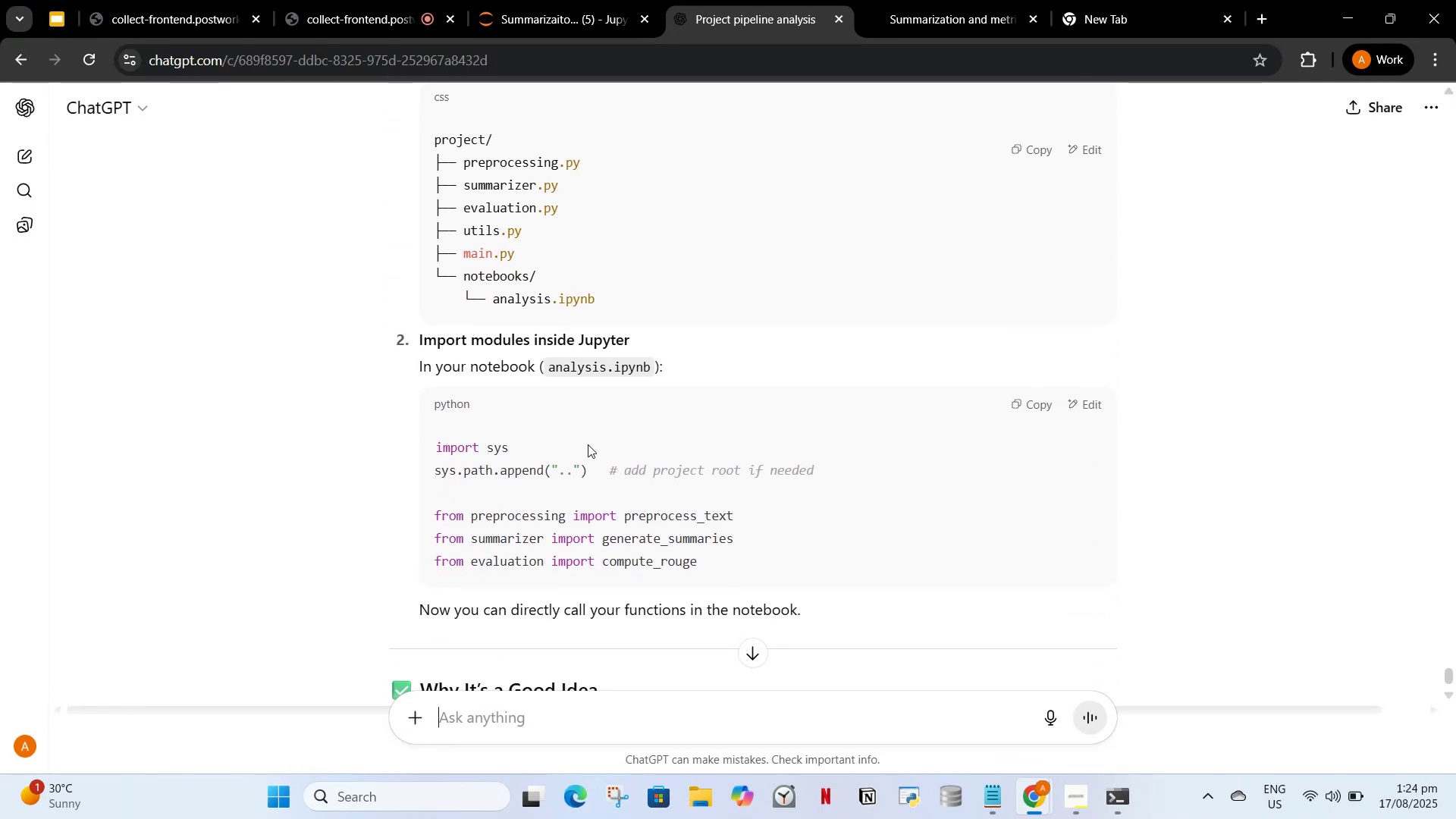 
scroll: coordinate [644, 396], scroll_direction: down, amount: 8.0
 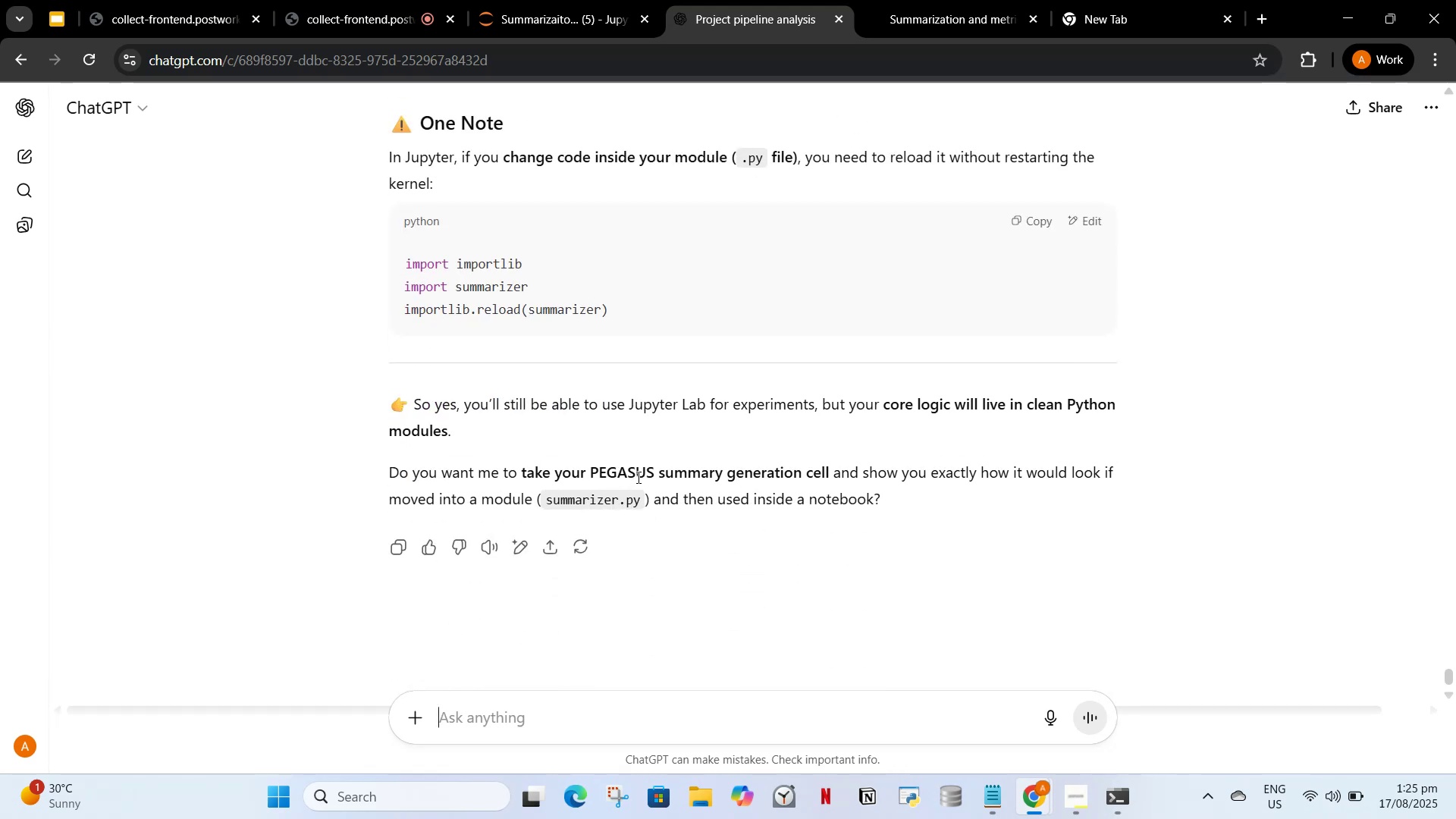 
type(as you already  know currently i have only one .o)
key(Backspace)
type(py)
key(Backspace)
key(Backspace)
type(ipynb file )
 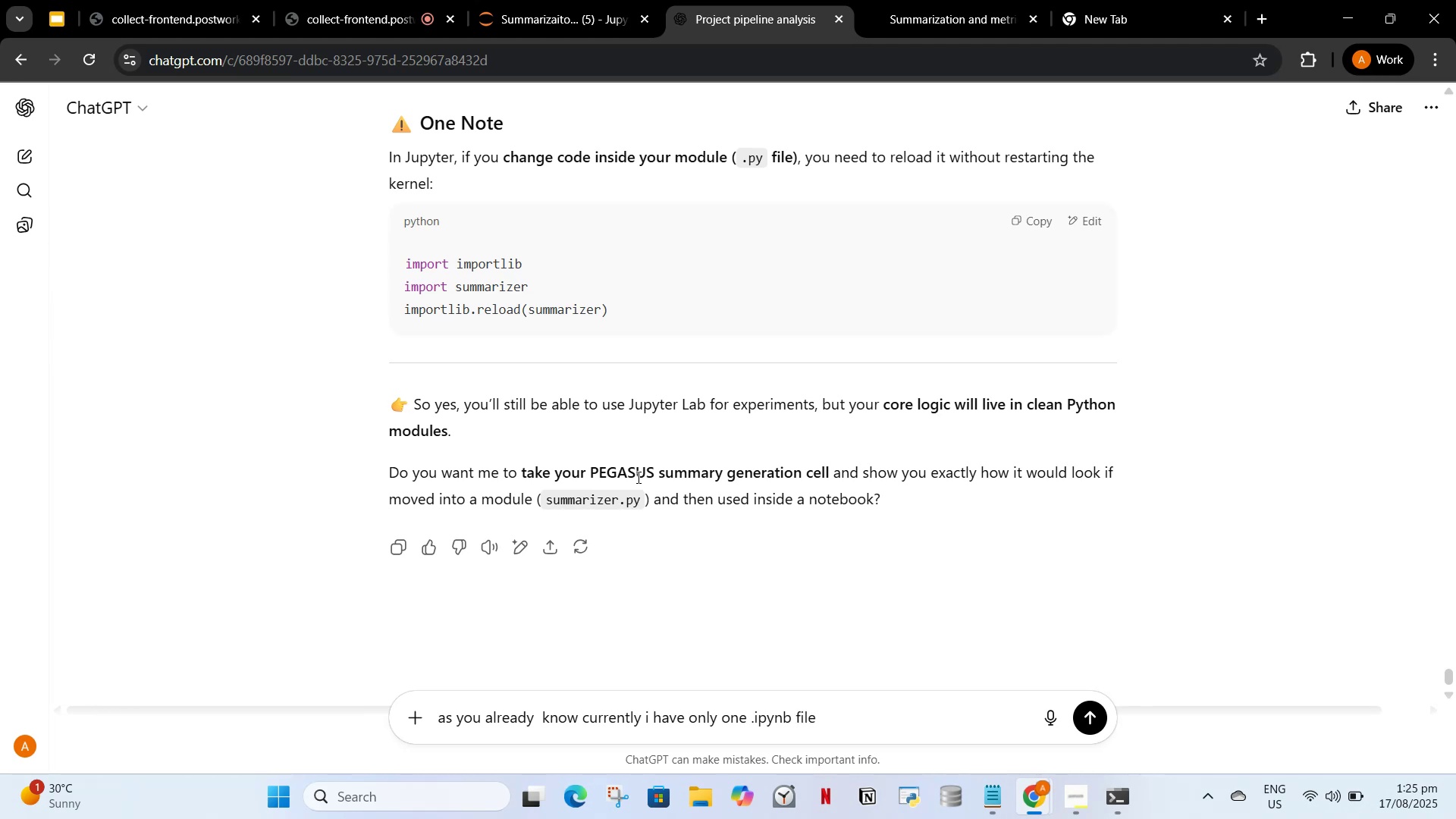 
type(that consists of :)
 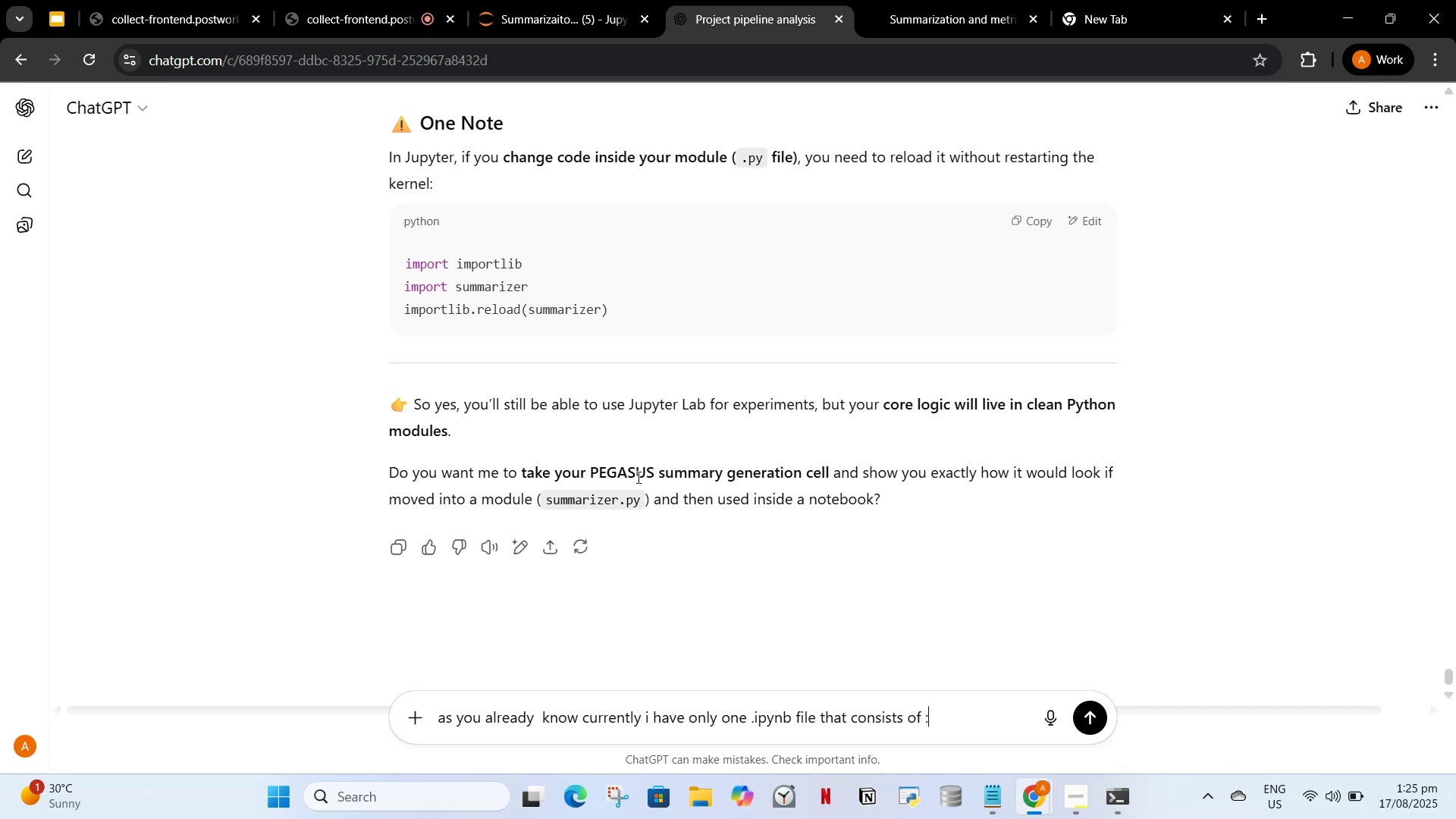 
key(Shift+Enter)
 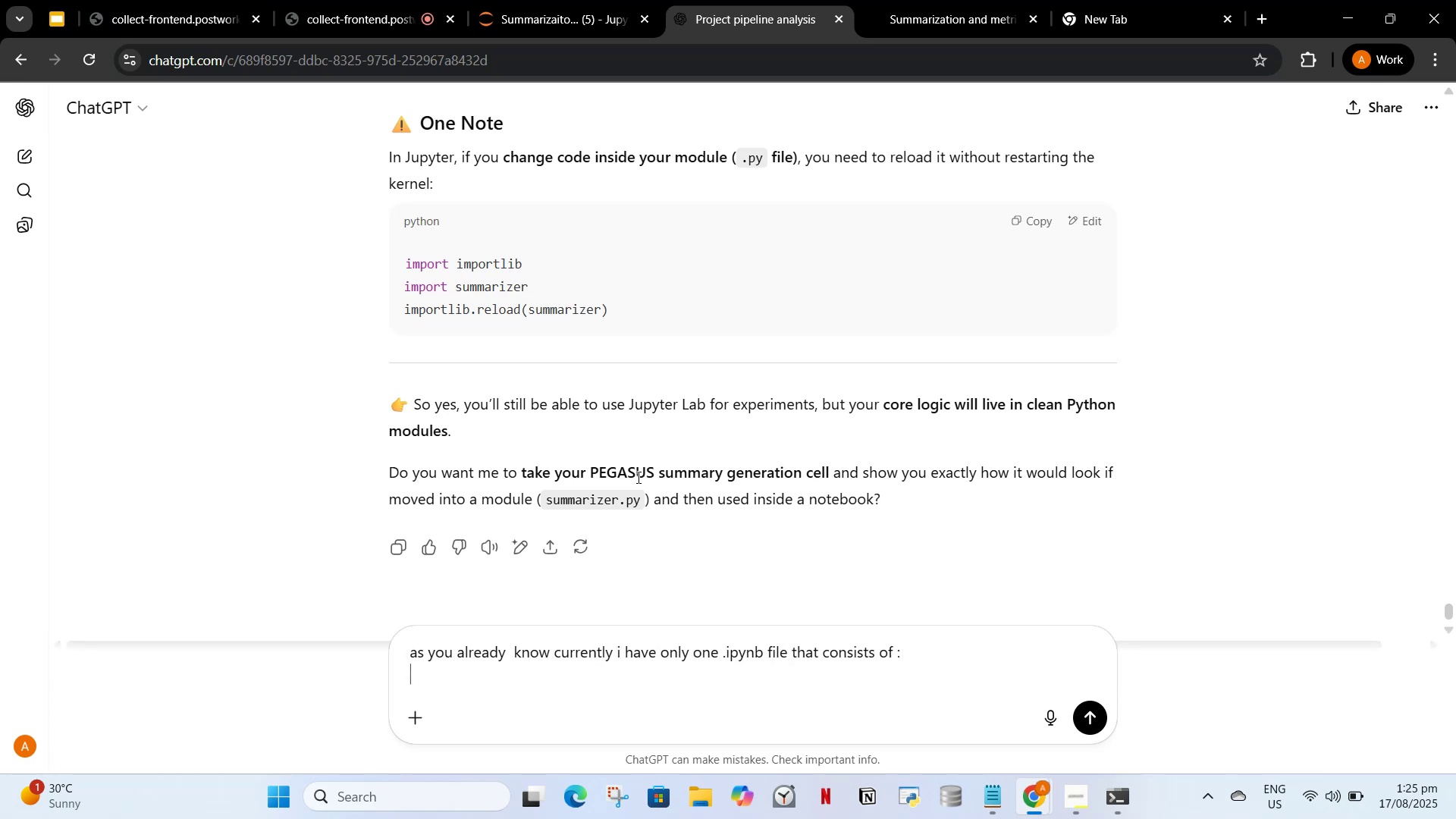 
type(1) pipeline for cnn_dailymails dataset)
 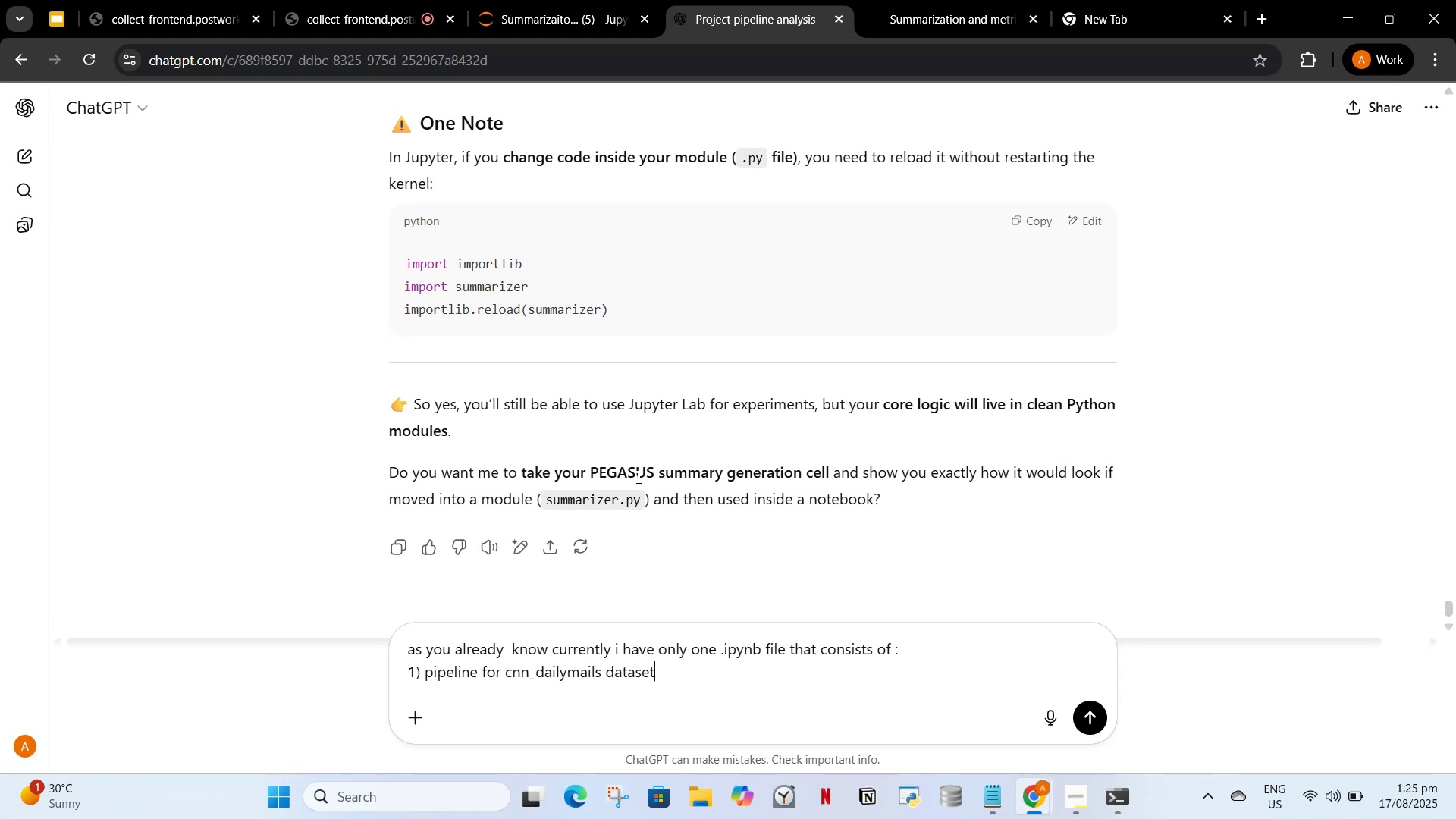 
key(Shift+Enter)
 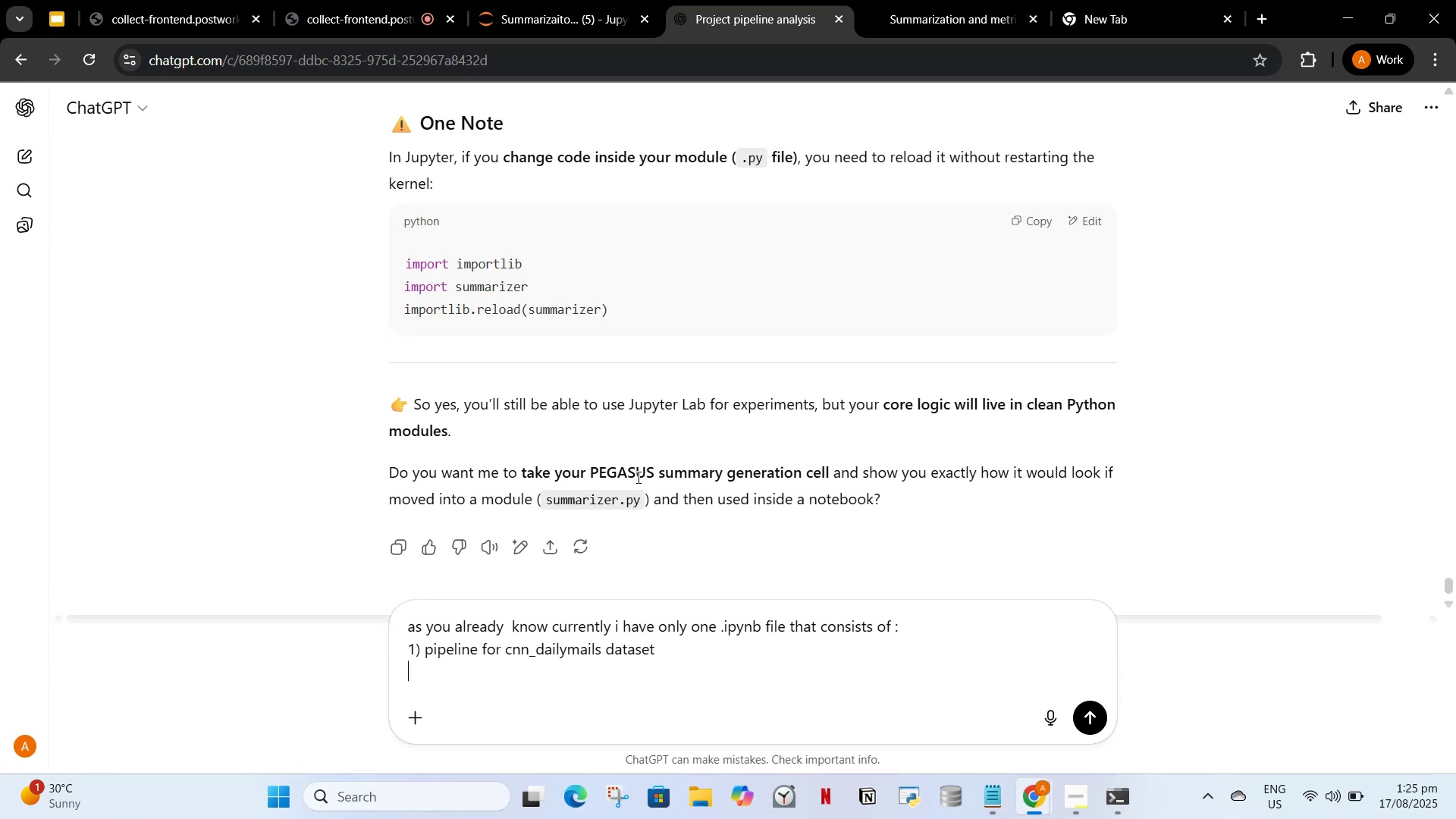 
type(2) pipeline for xsum dataset)
 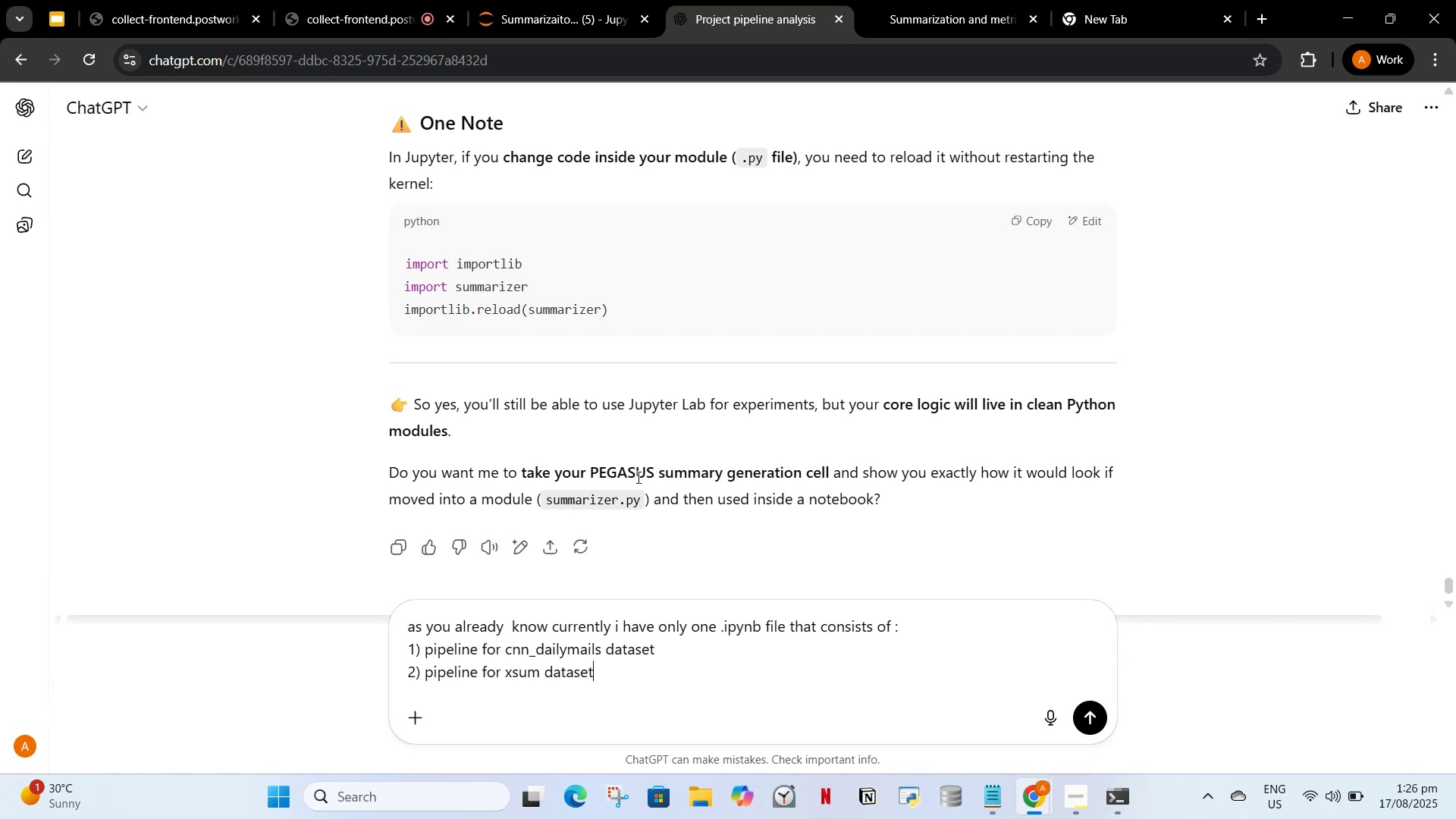 
key(Shift+Enter)
 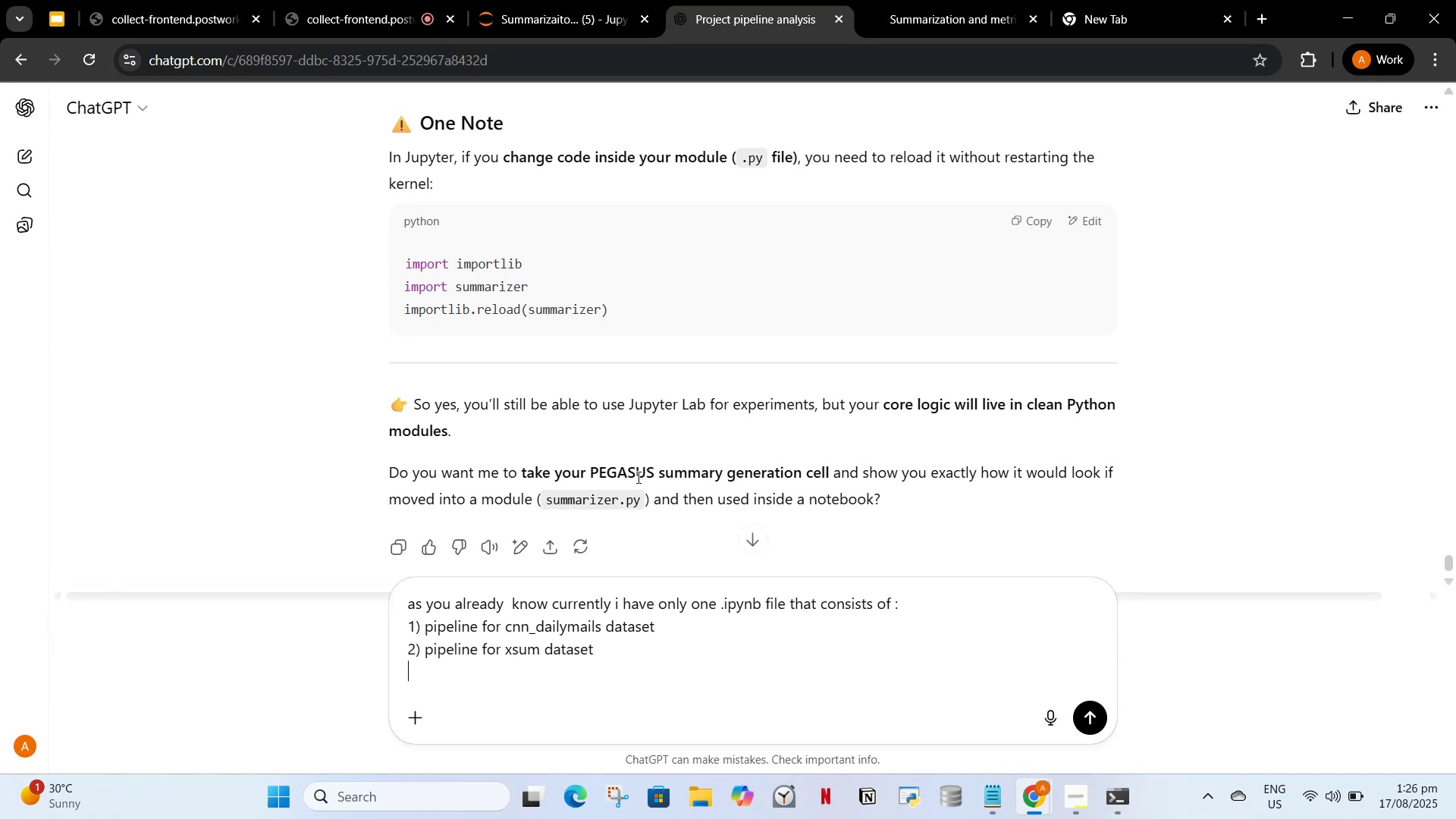 
type(3) Testing framework)
 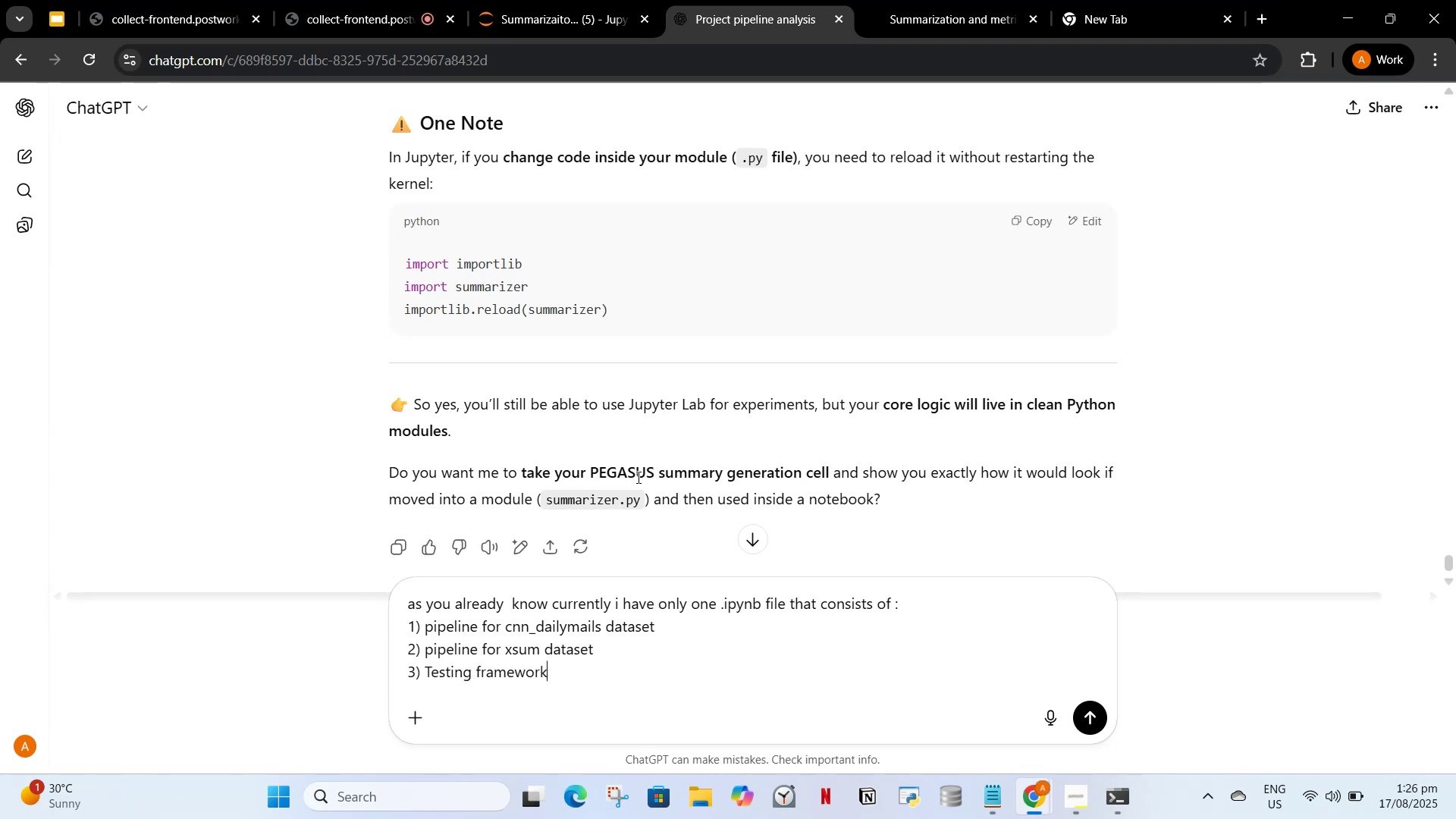 
key(Shift+Enter)
 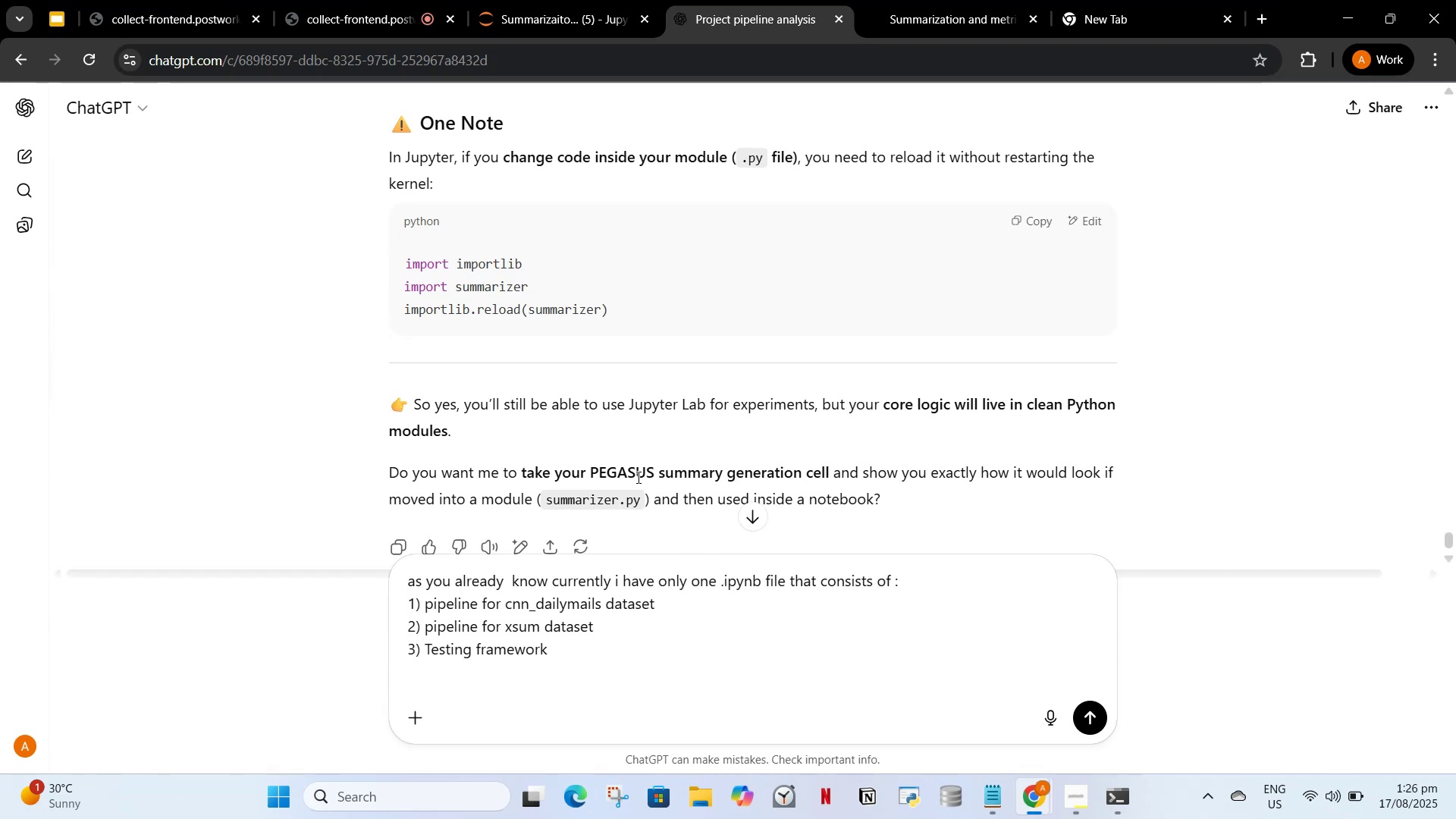 
type(3)
key(Backspace)
type(4) Qualitative Analysis report how will )
key(Backspace)
key(Backspace)
key(Backspace)
key(Backspace)
key(Backspace)
key(Backspace)
key(Backspace)
key(Backspace)
key(Backspace)
key(Backspace)
type(,)
 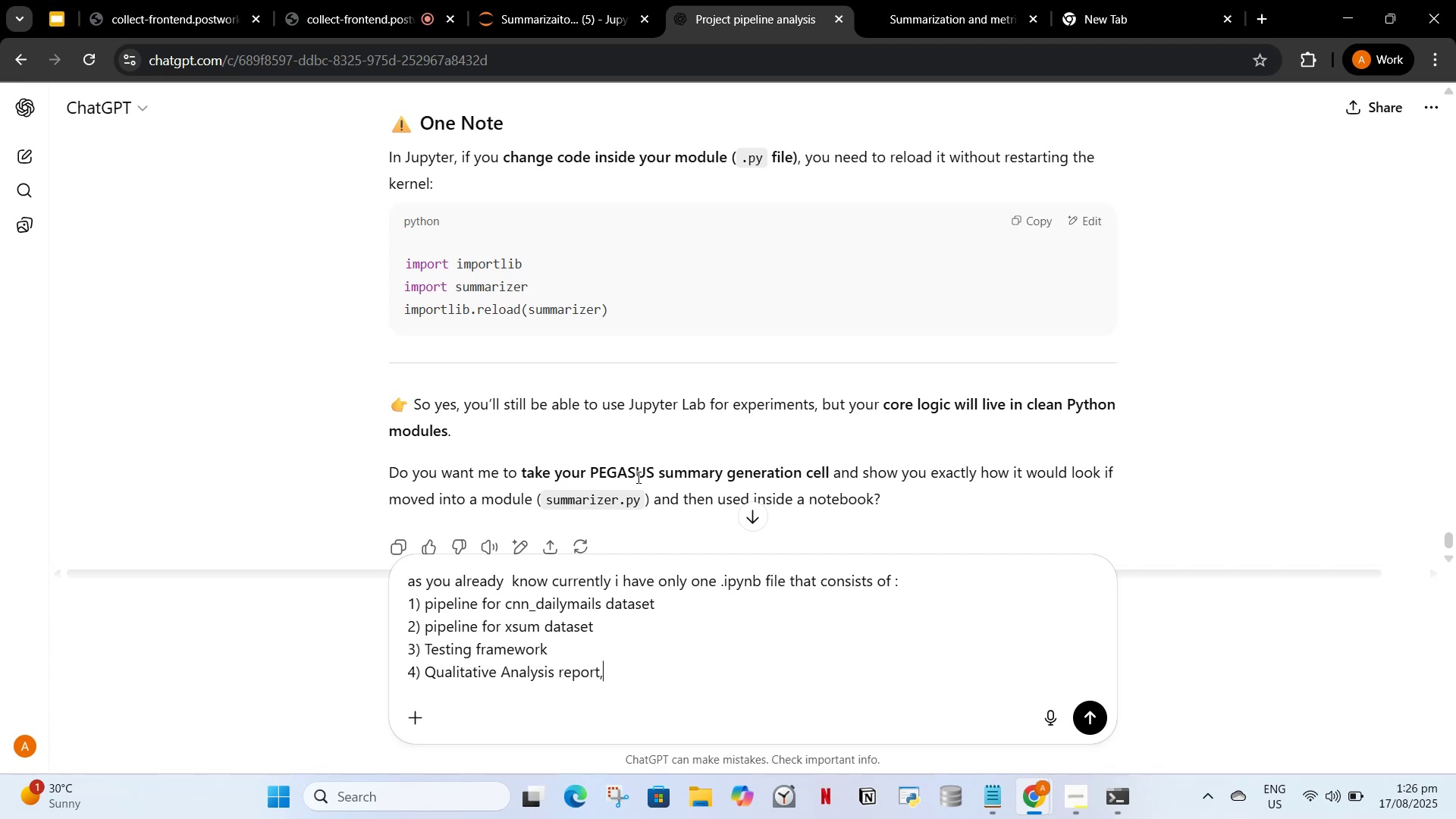 
key(Shift+Enter)
 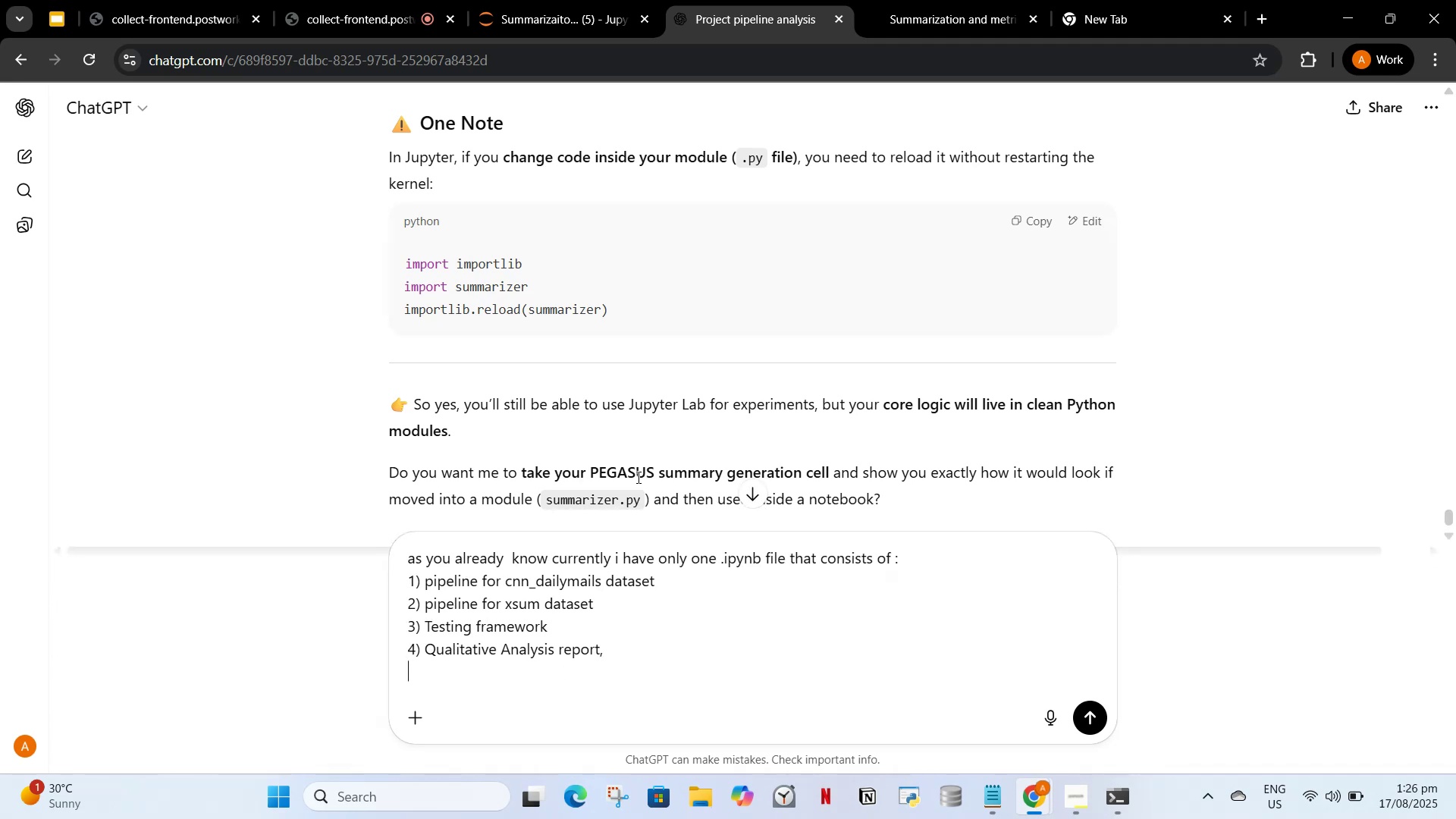 
type(How will i break them all in a separate module )
 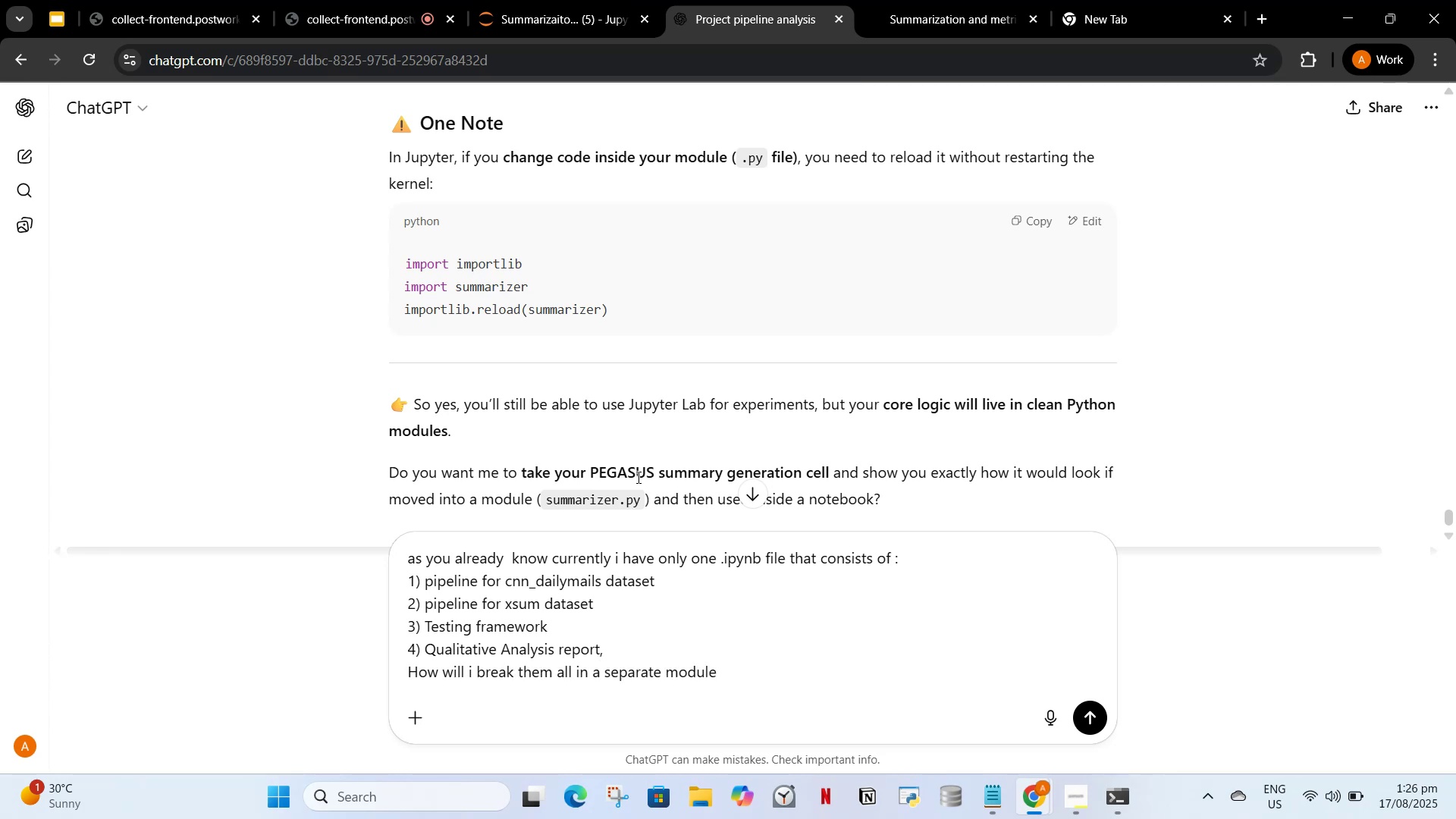 
key(Enter)
 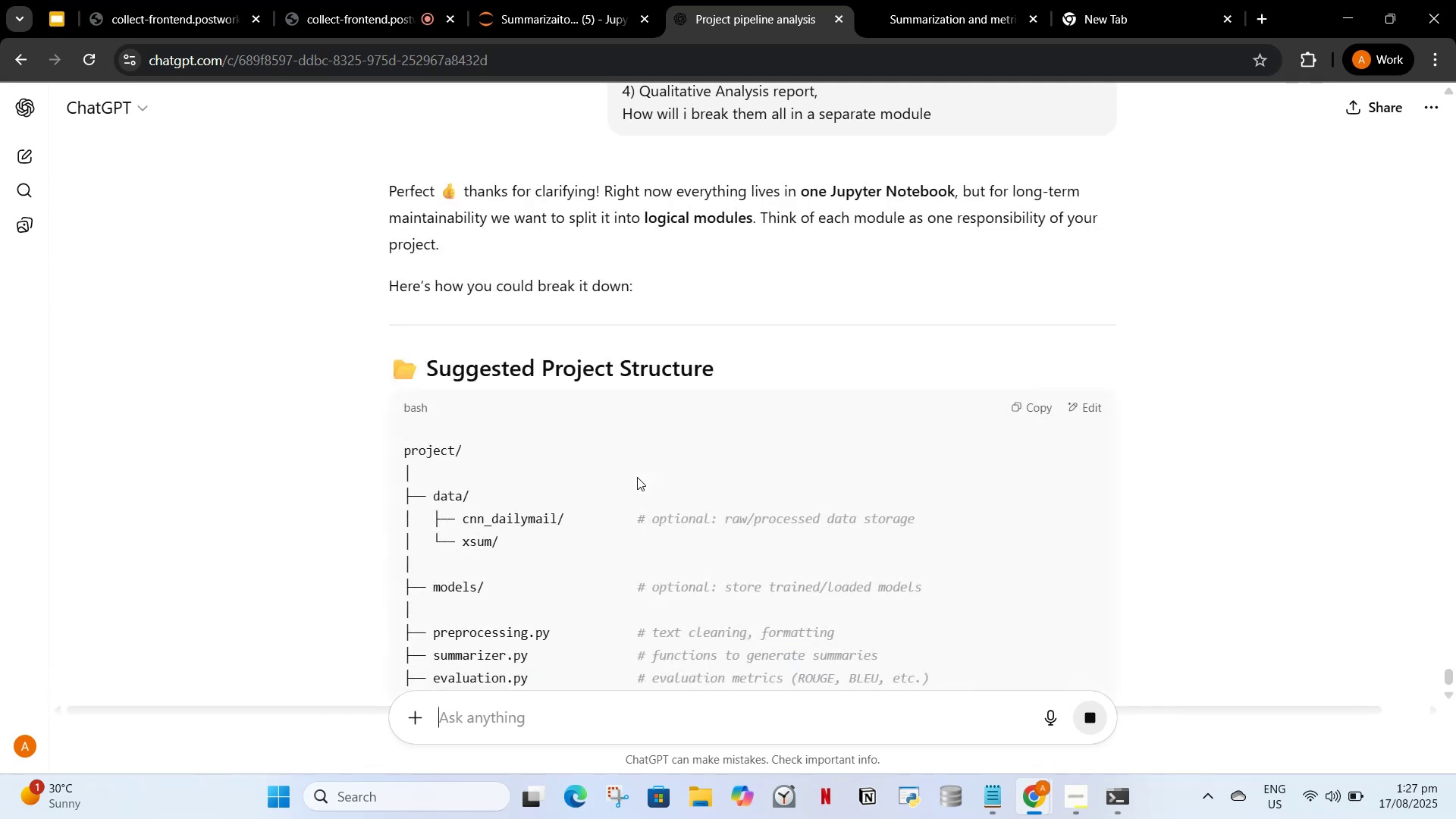 
wait(73.2)
 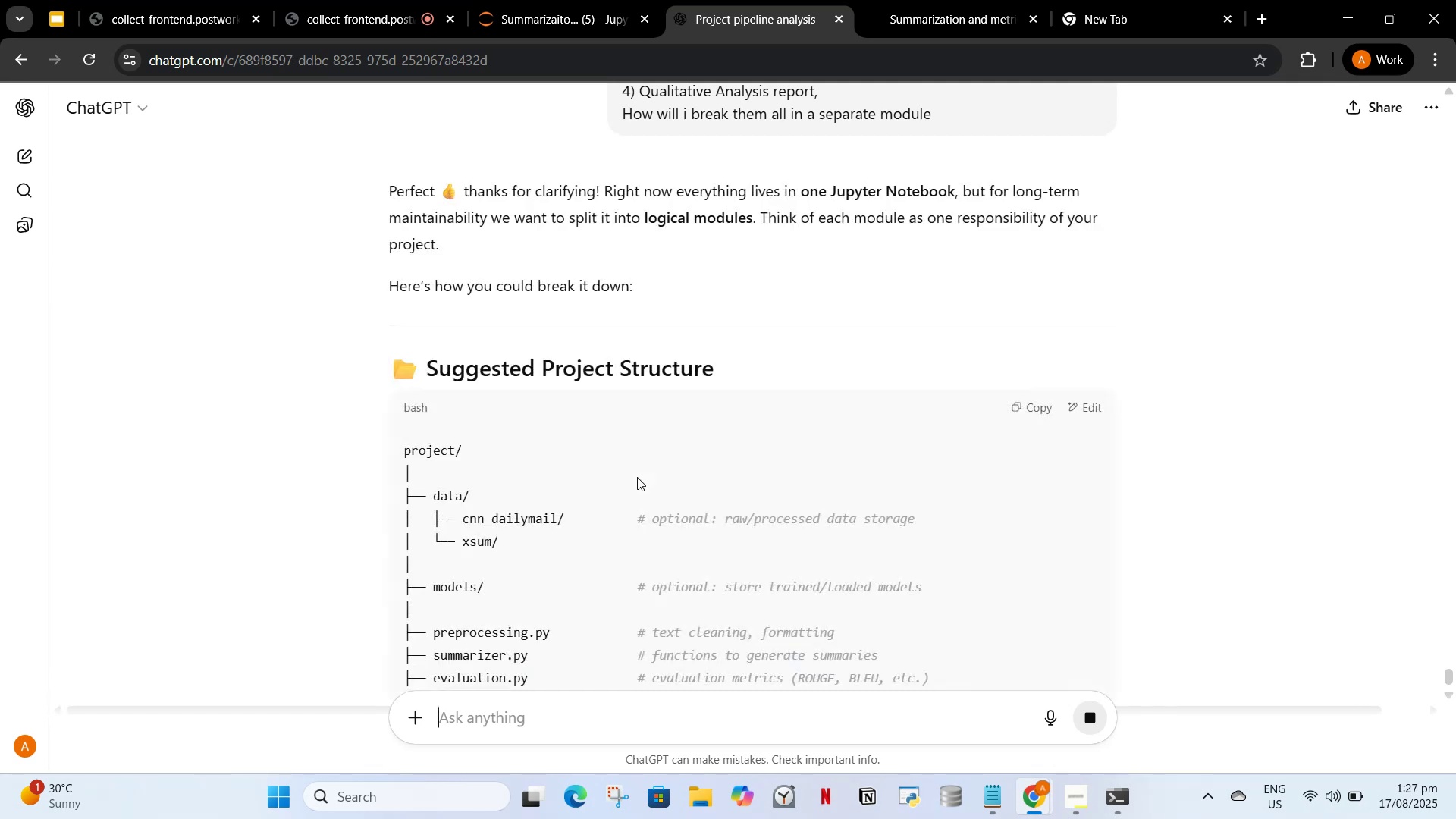 
scroll: coordinate [610, 447], scroll_direction: down, amount: 3.0
 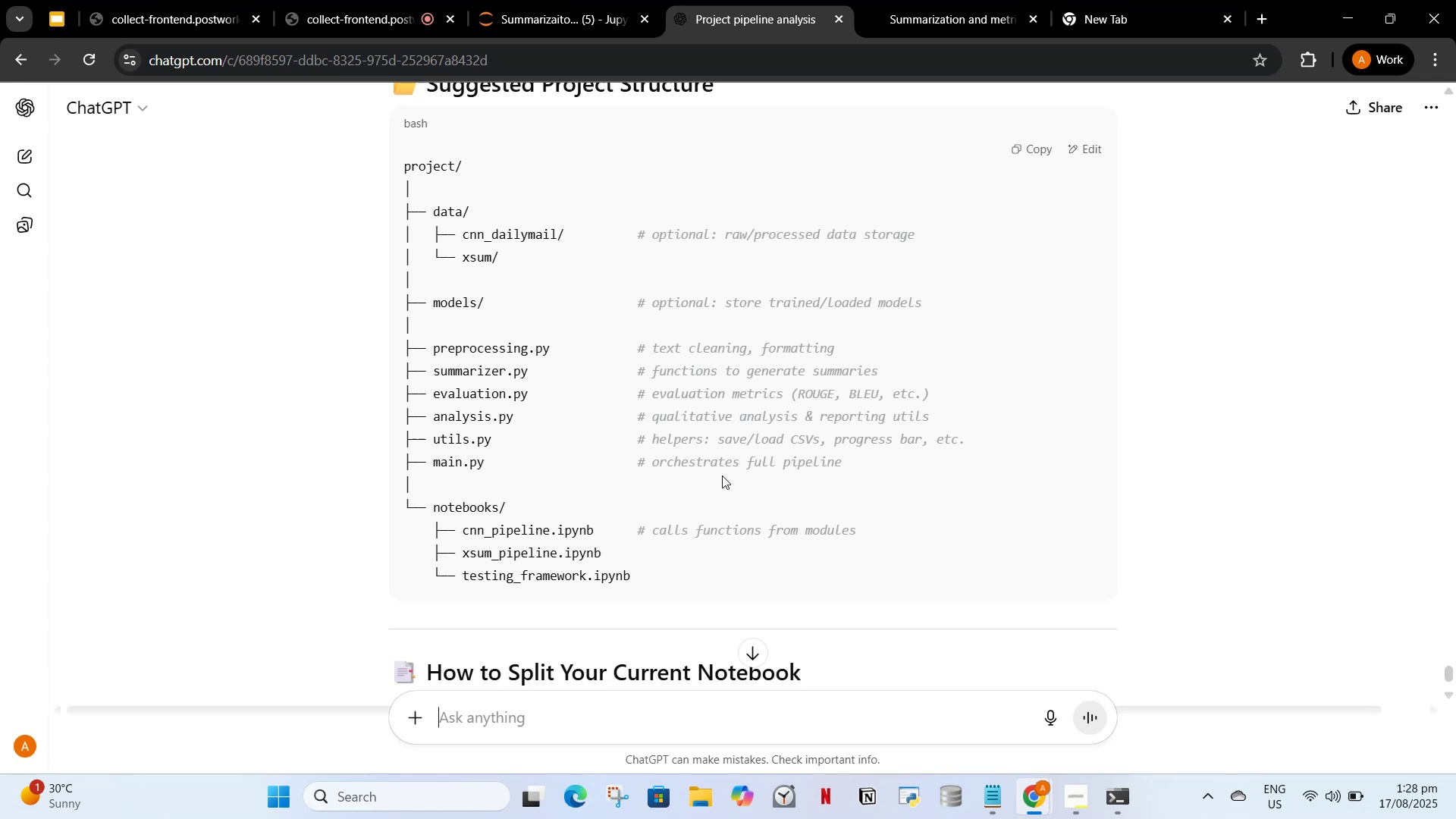 
wait(29.4)
 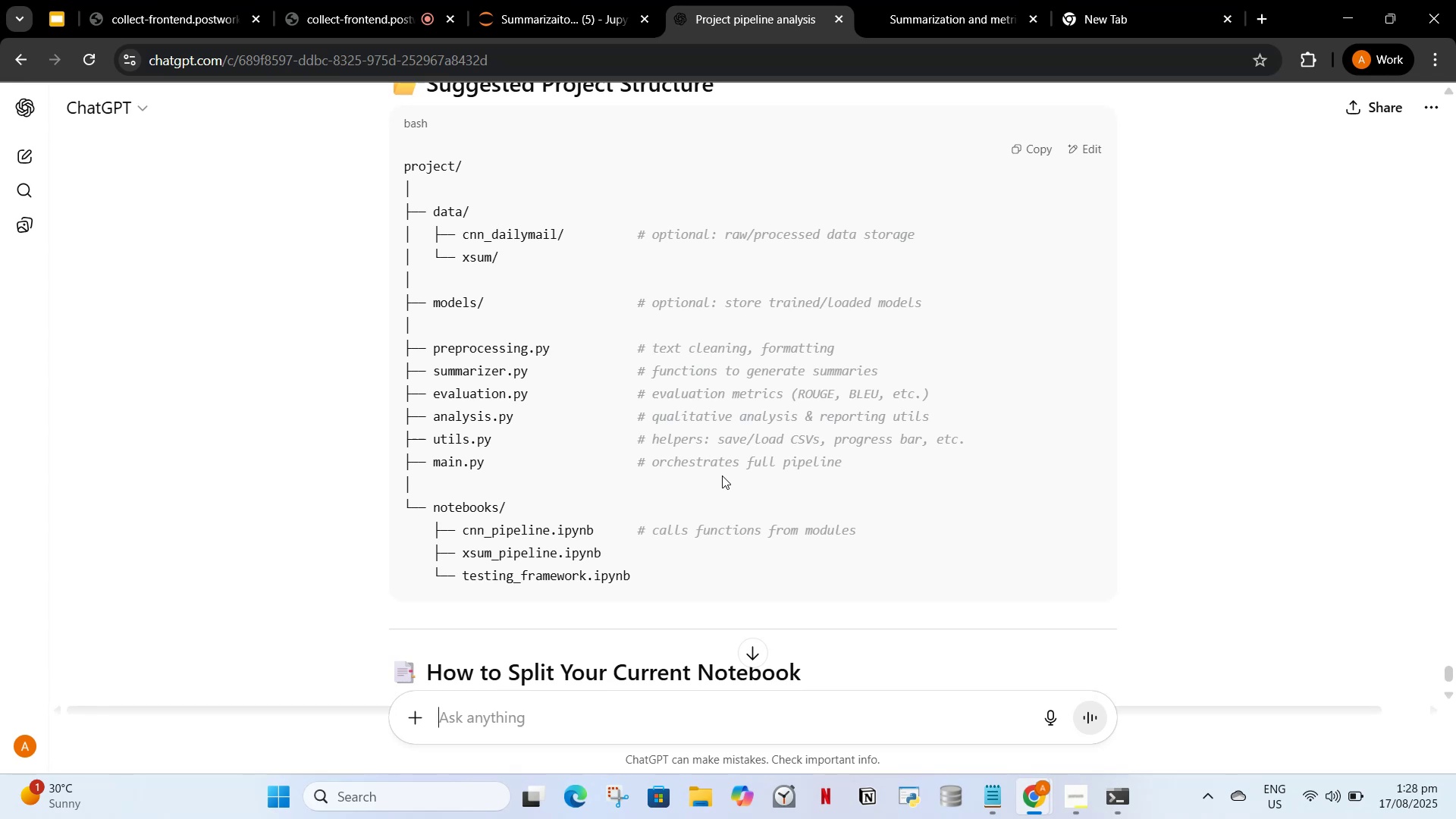 
scroll: coordinate [778, 771], scroll_direction: down, amount: 1.0
 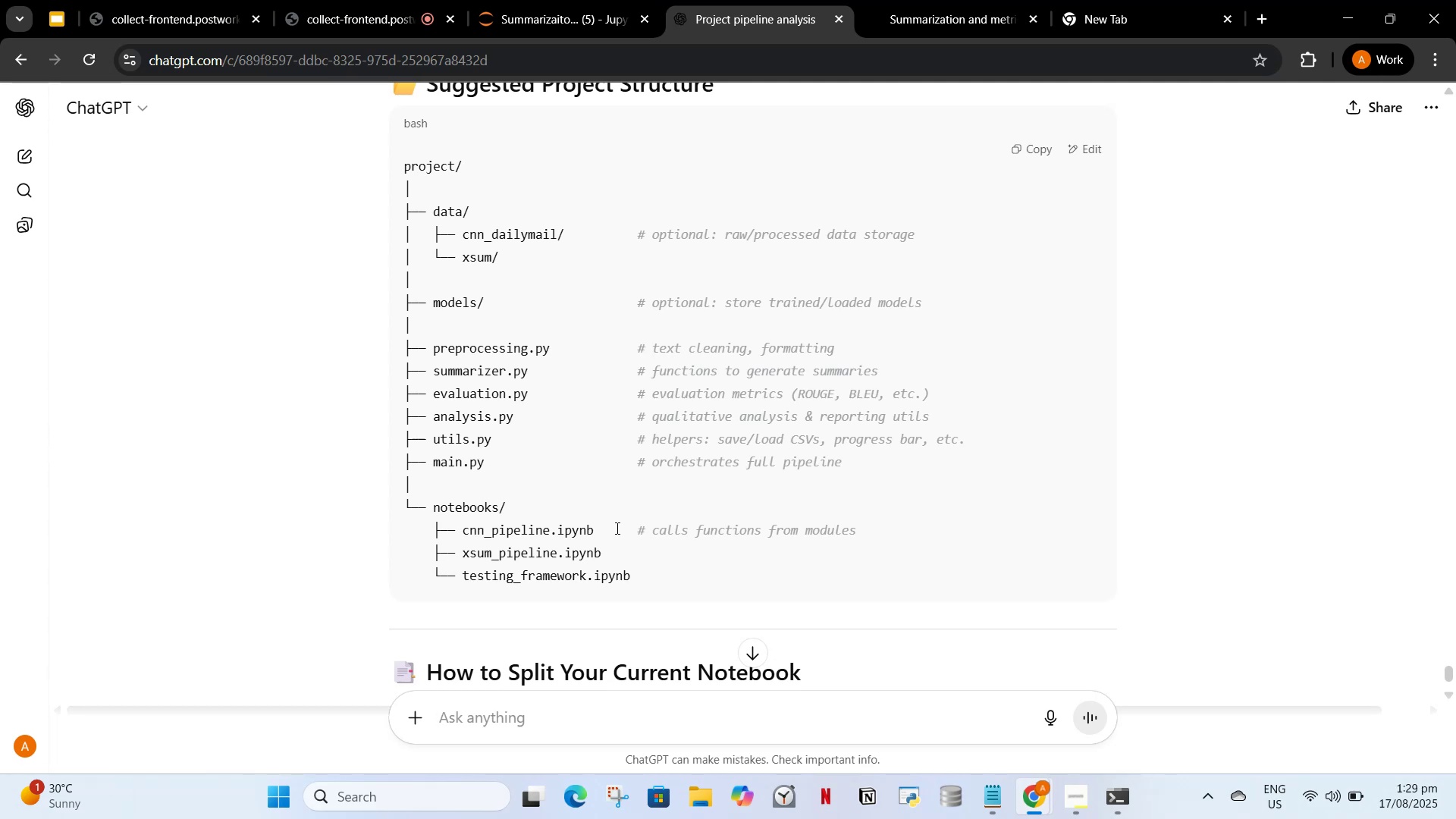 
wait(72.64)
 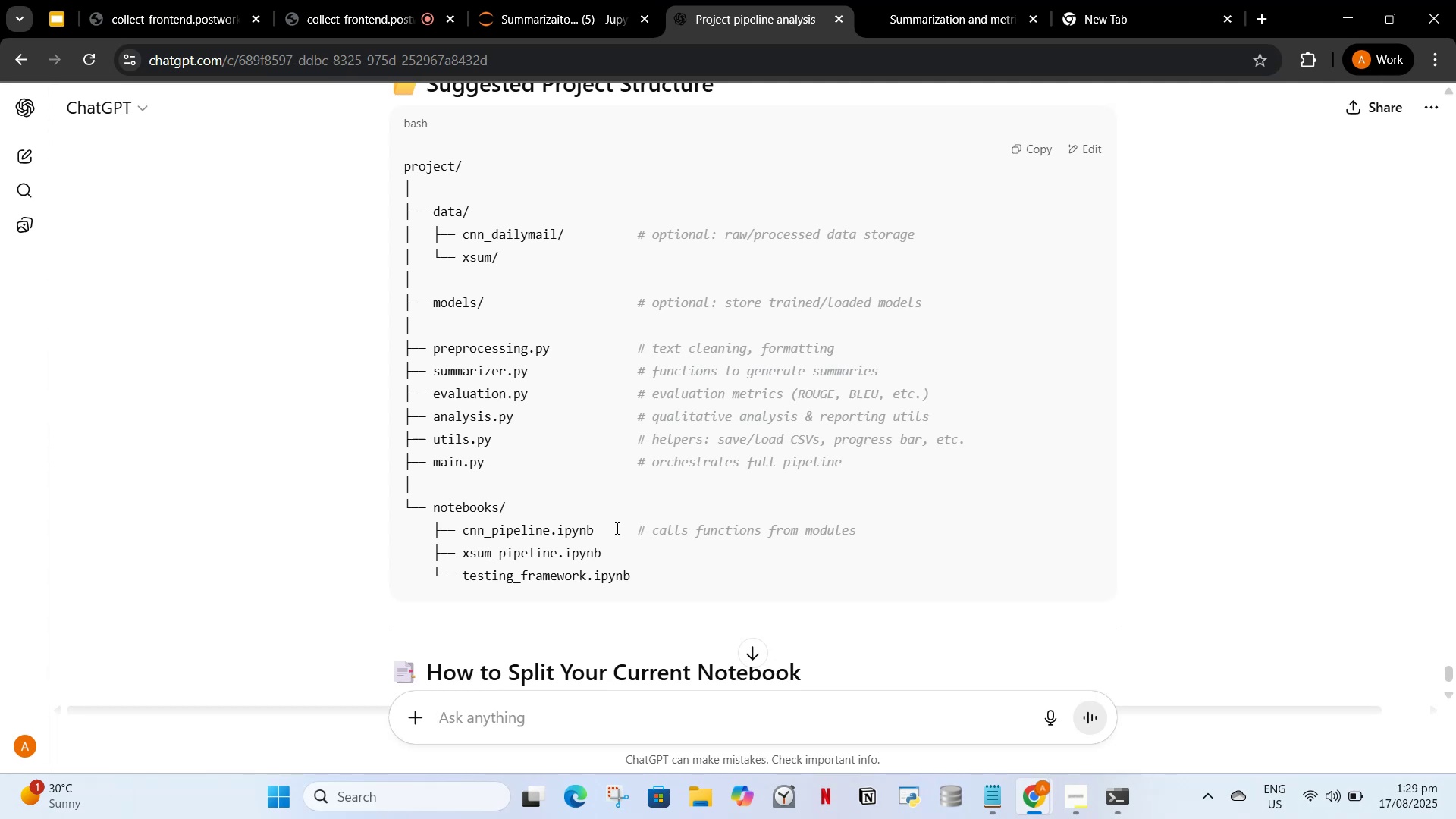 
scroll: coordinate [601, 385], scroll_direction: down, amount: 6.0
 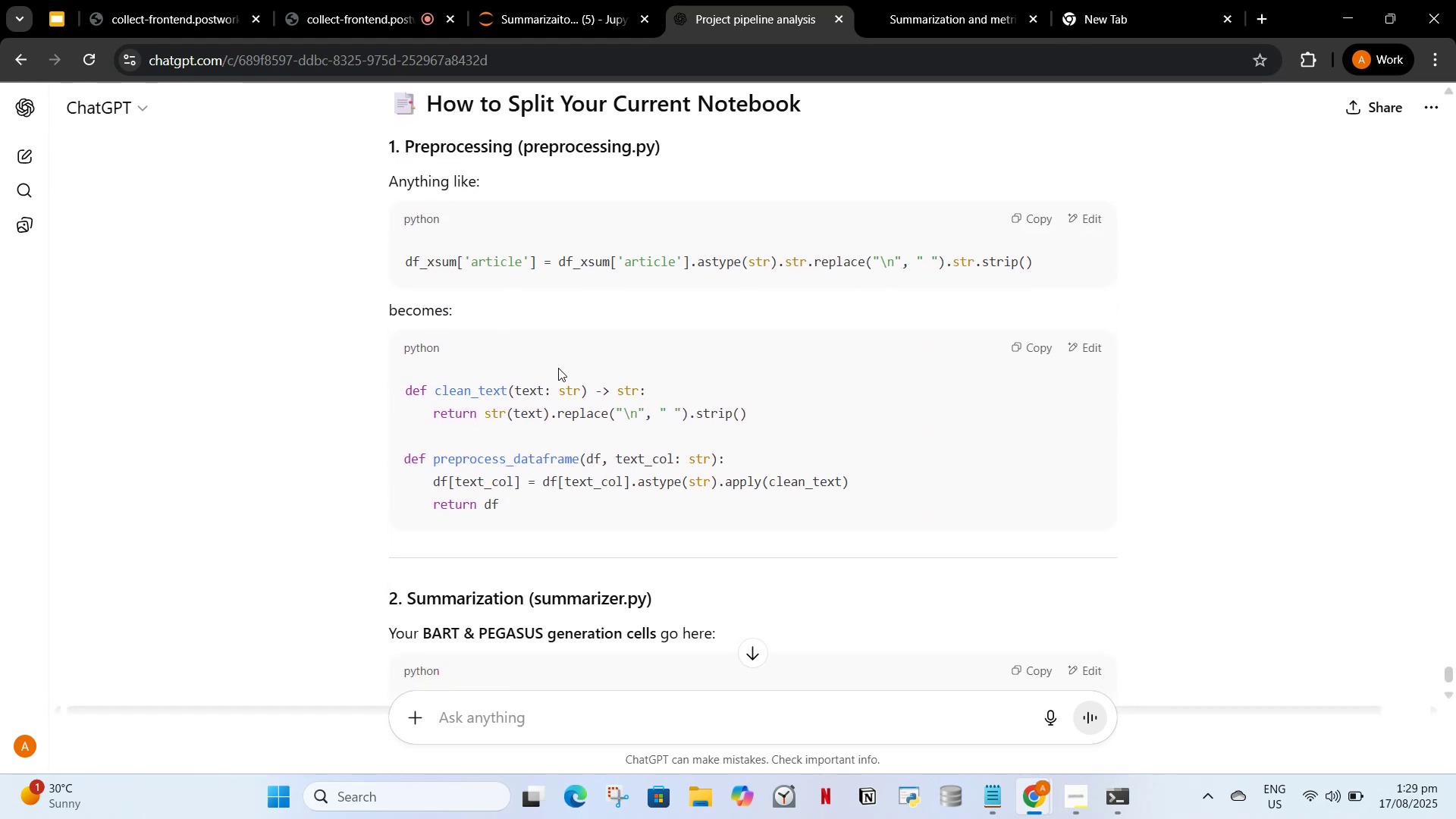 
wait(5.73)
 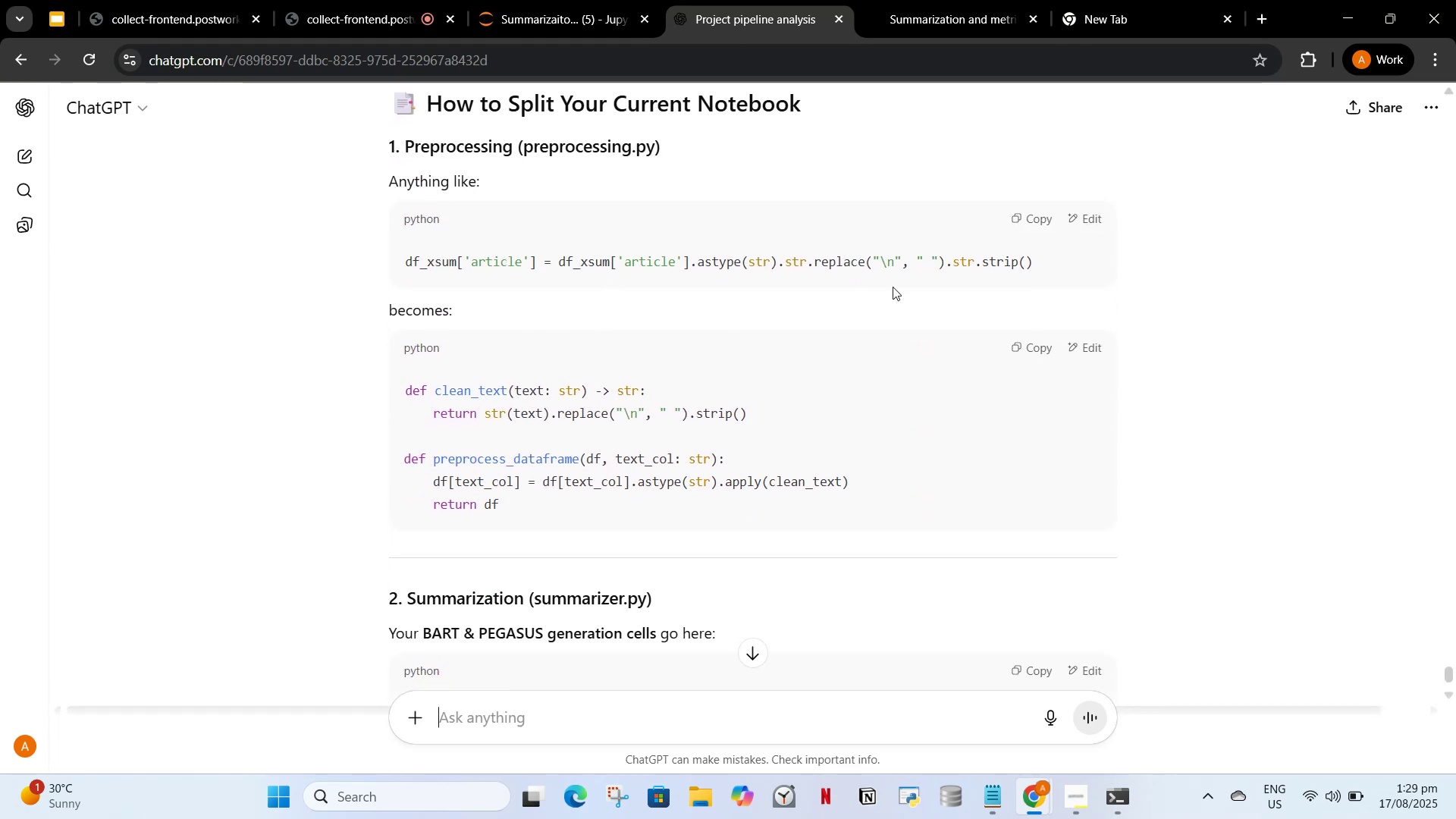 
scroll: coordinate [560, 382], scroll_direction: down, amount: 13.0
 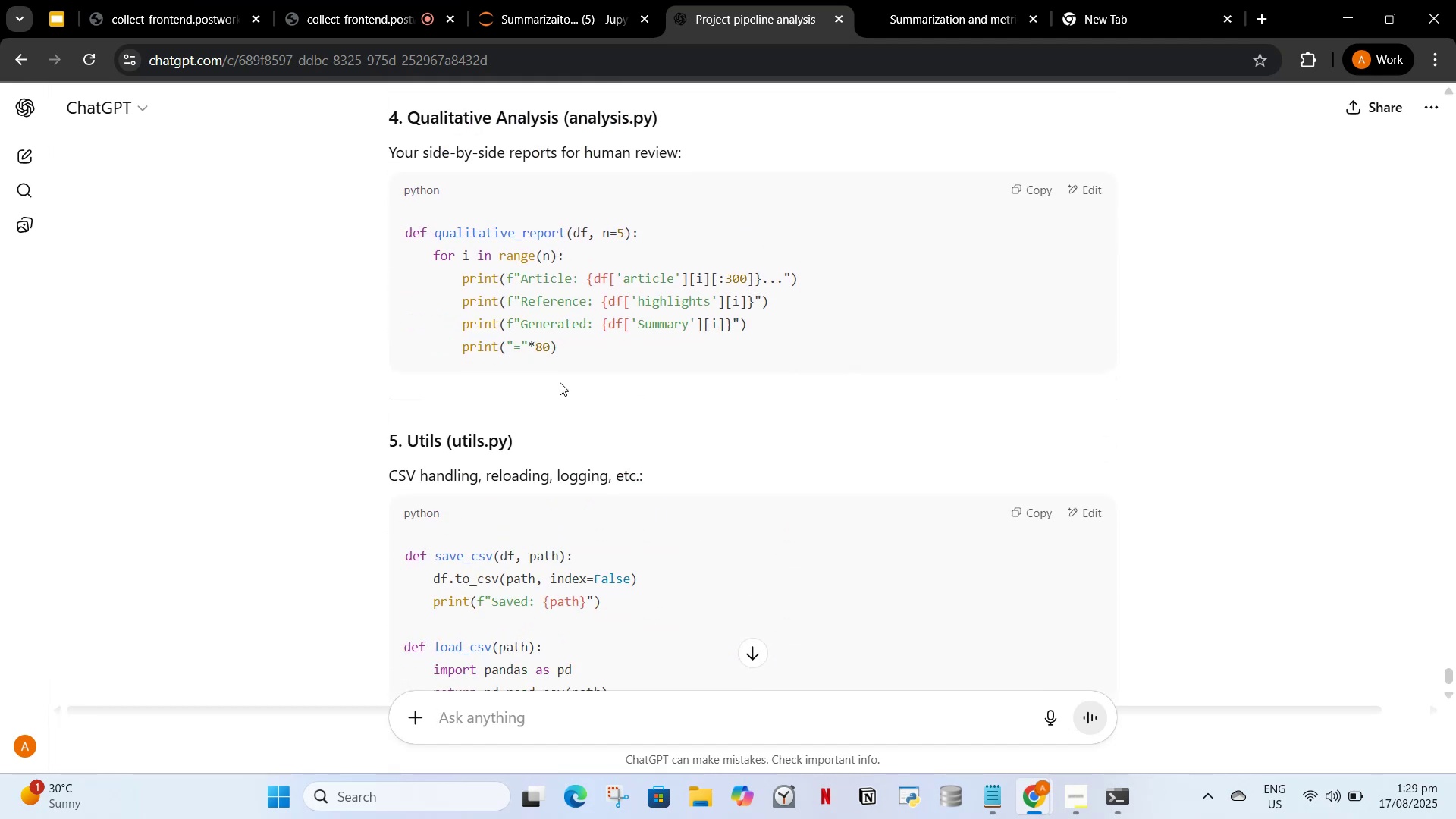 
wait(5.38)
 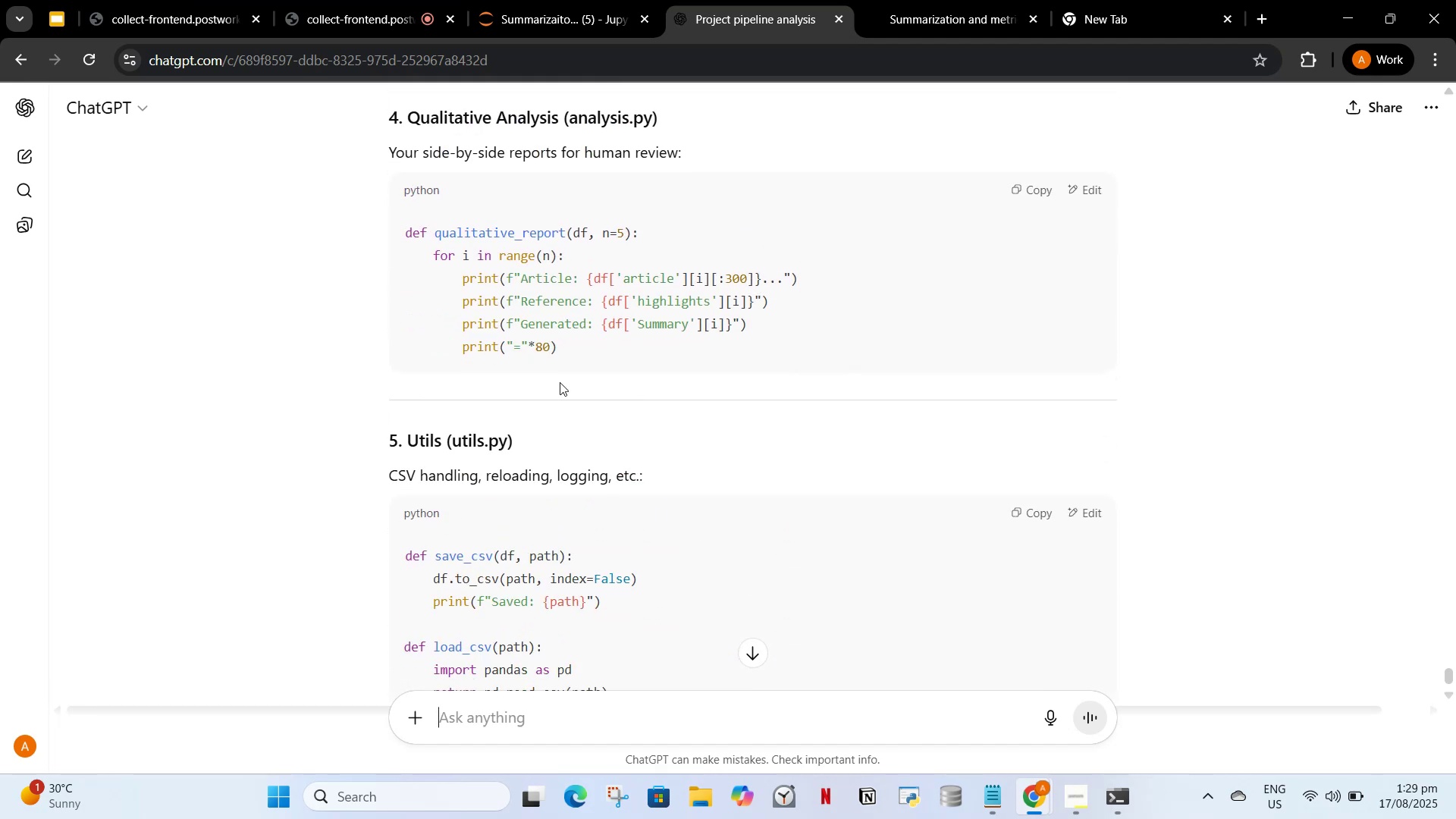 
scroll: coordinate [654, 446], scroll_direction: up, amount: 3.0
 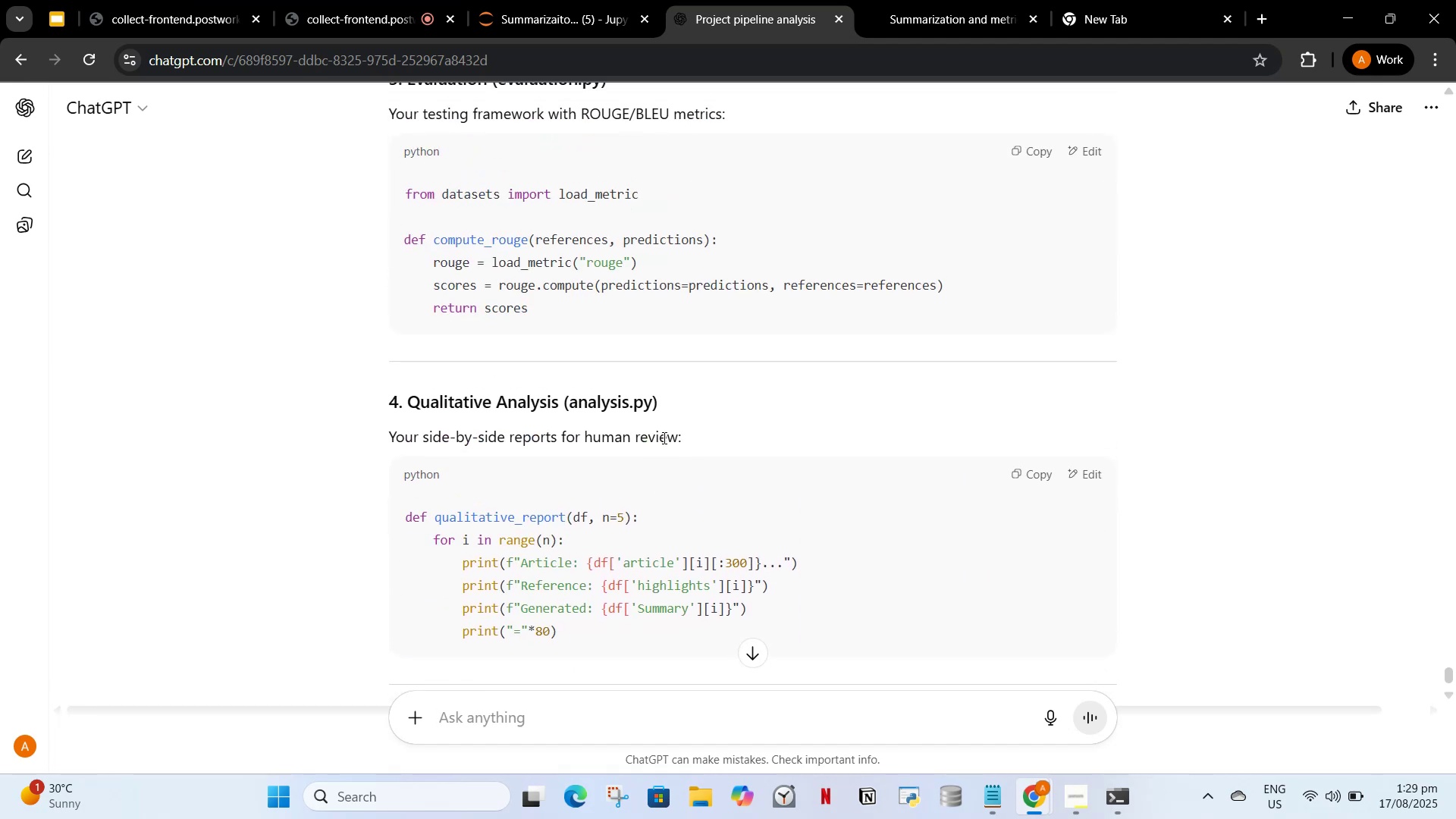 
scroll: coordinate [611, 424], scroll_direction: down, amount: 18.0
 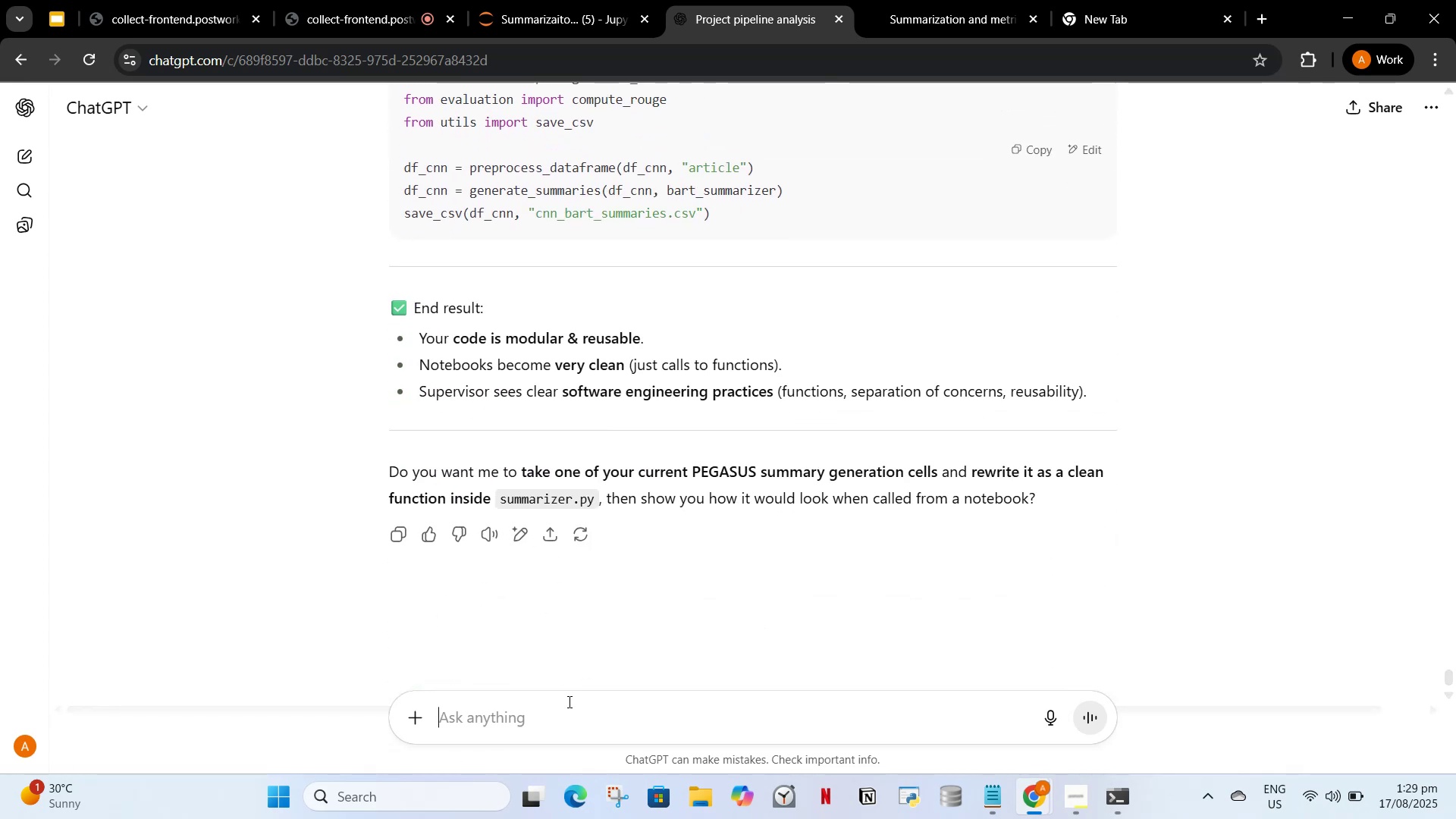 
left_click([569, 701])
 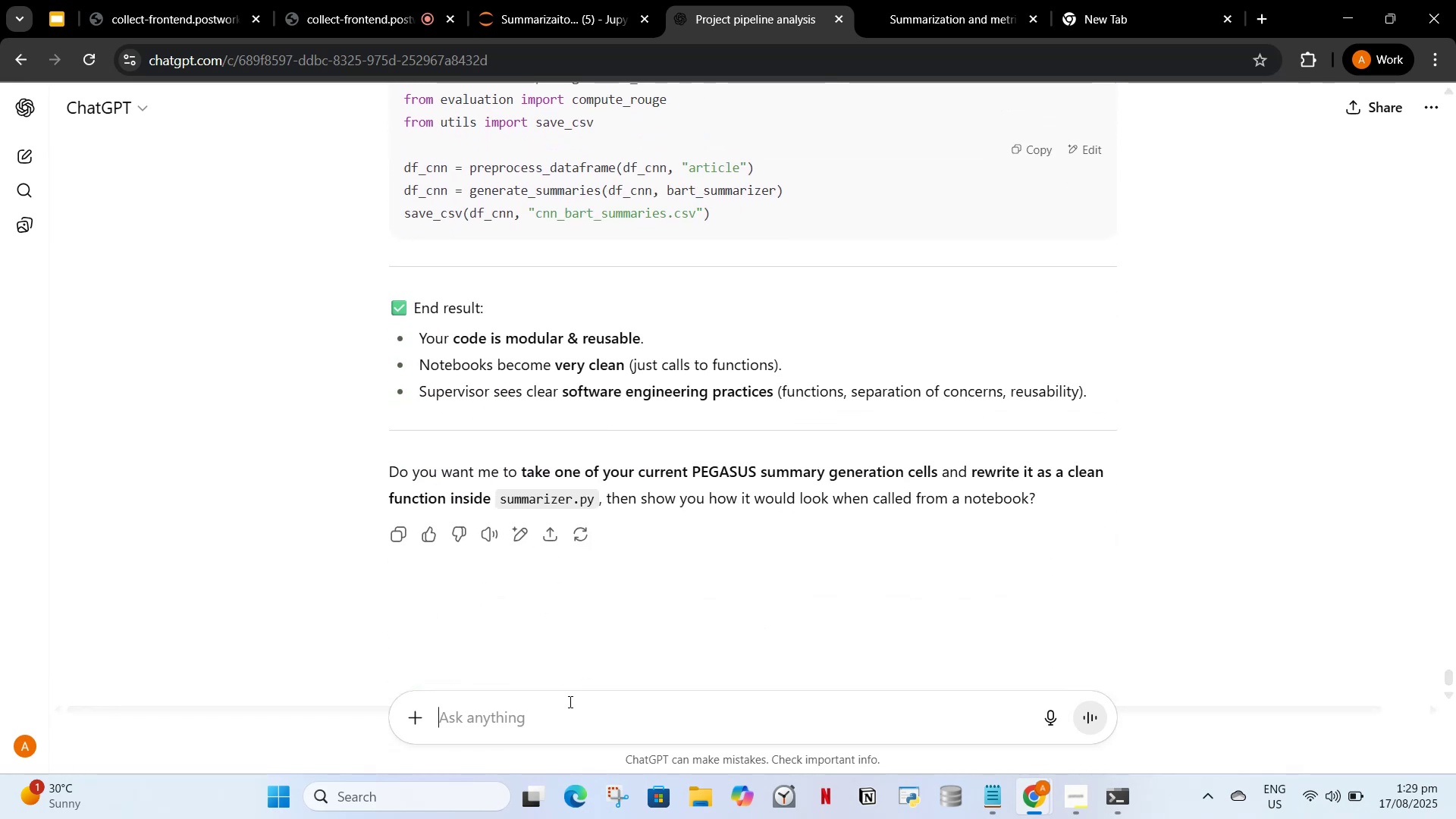 
type(firstly i shoud zip my existing project and save that so that my existing )
 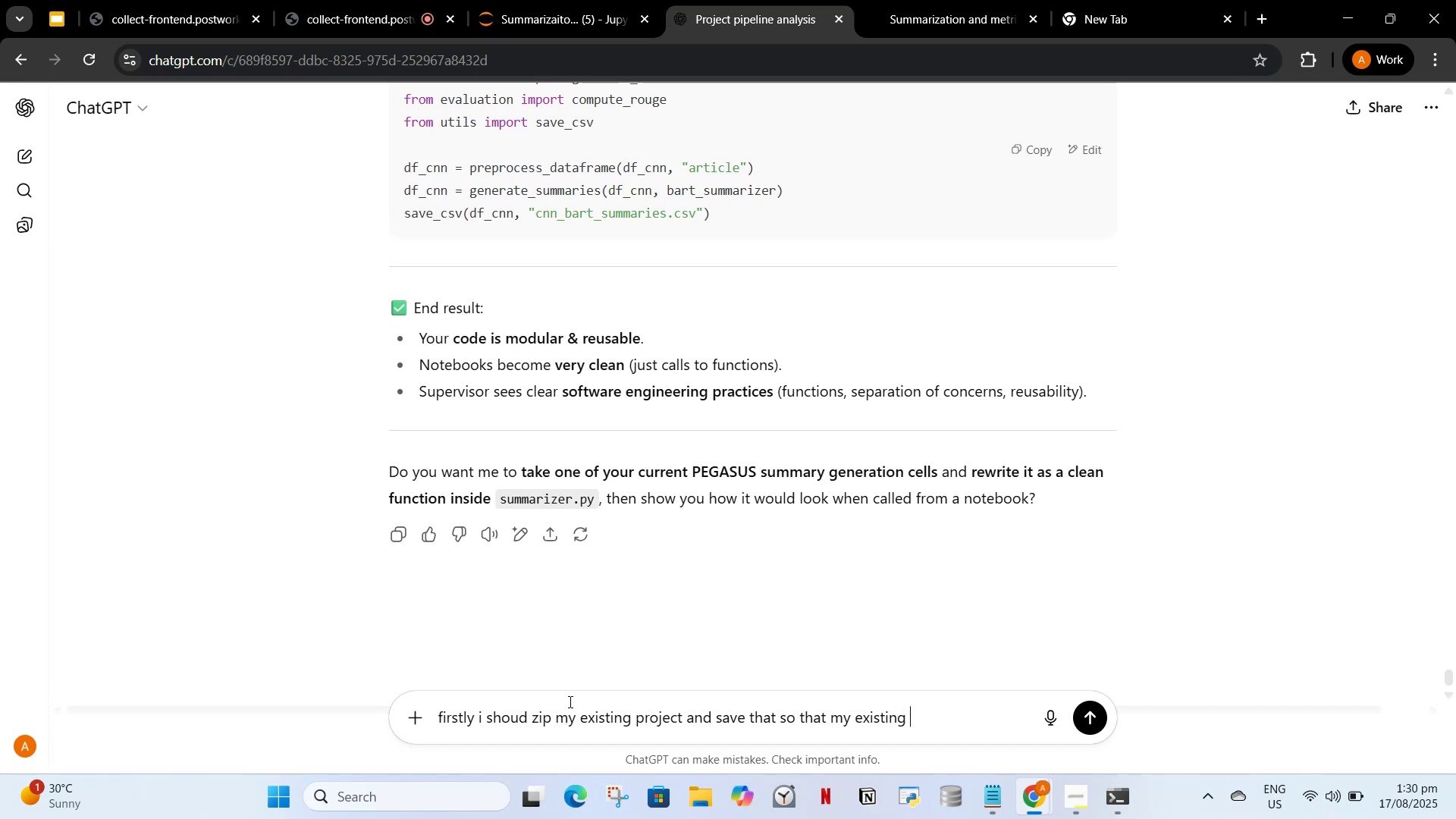 
wait(7.38)
 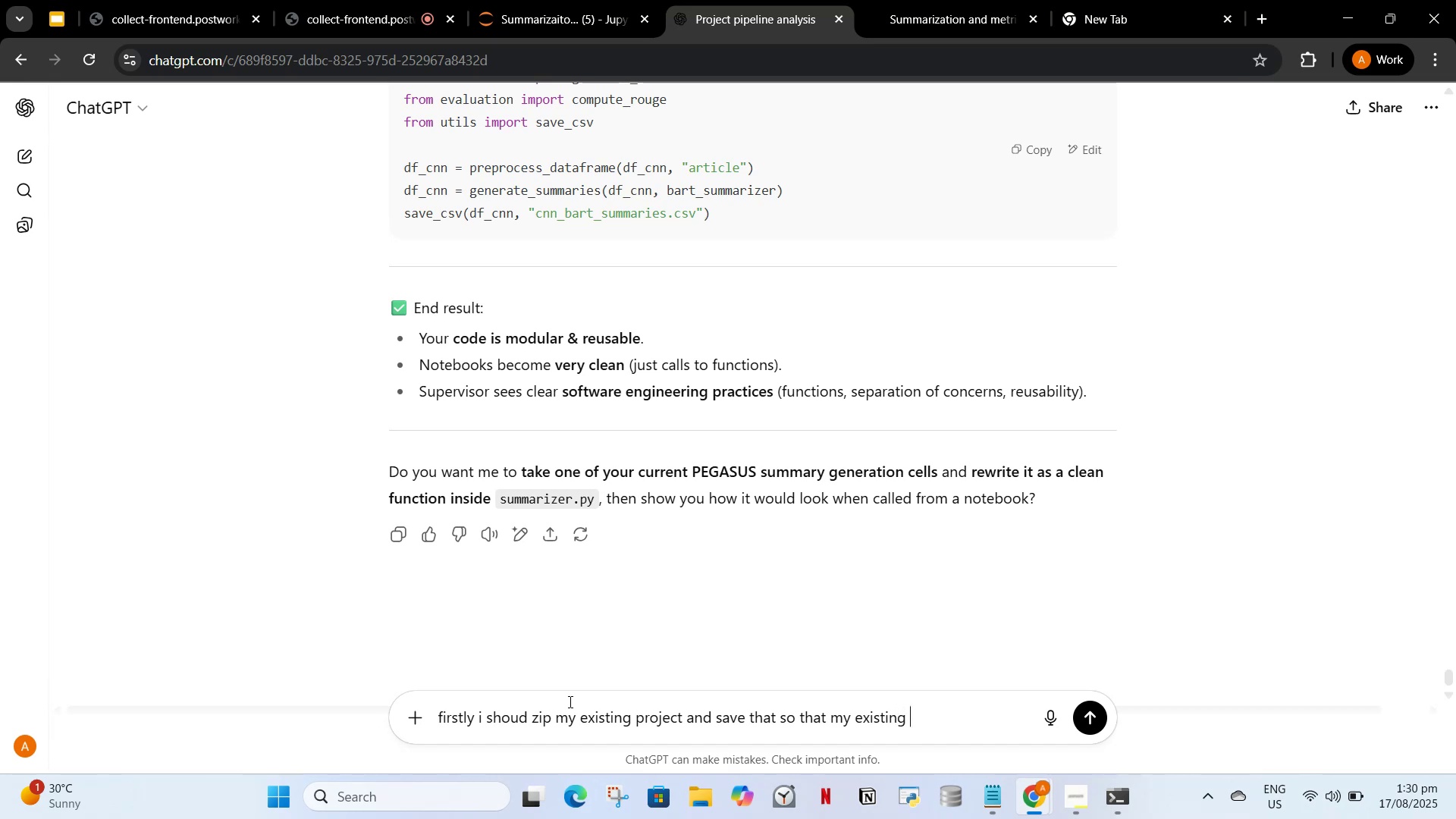 
type(th)
key(Backspace)
key(Backspace)
type(project should now be loa)
key(Backspace)
type(st then what should i do next create a new folder inside this main folder where other csv bar plots and main .ipy)
key(Backspace)
type(nb g)
key(Backspace)
type(file resib)
key(Backspace)
type(des)
 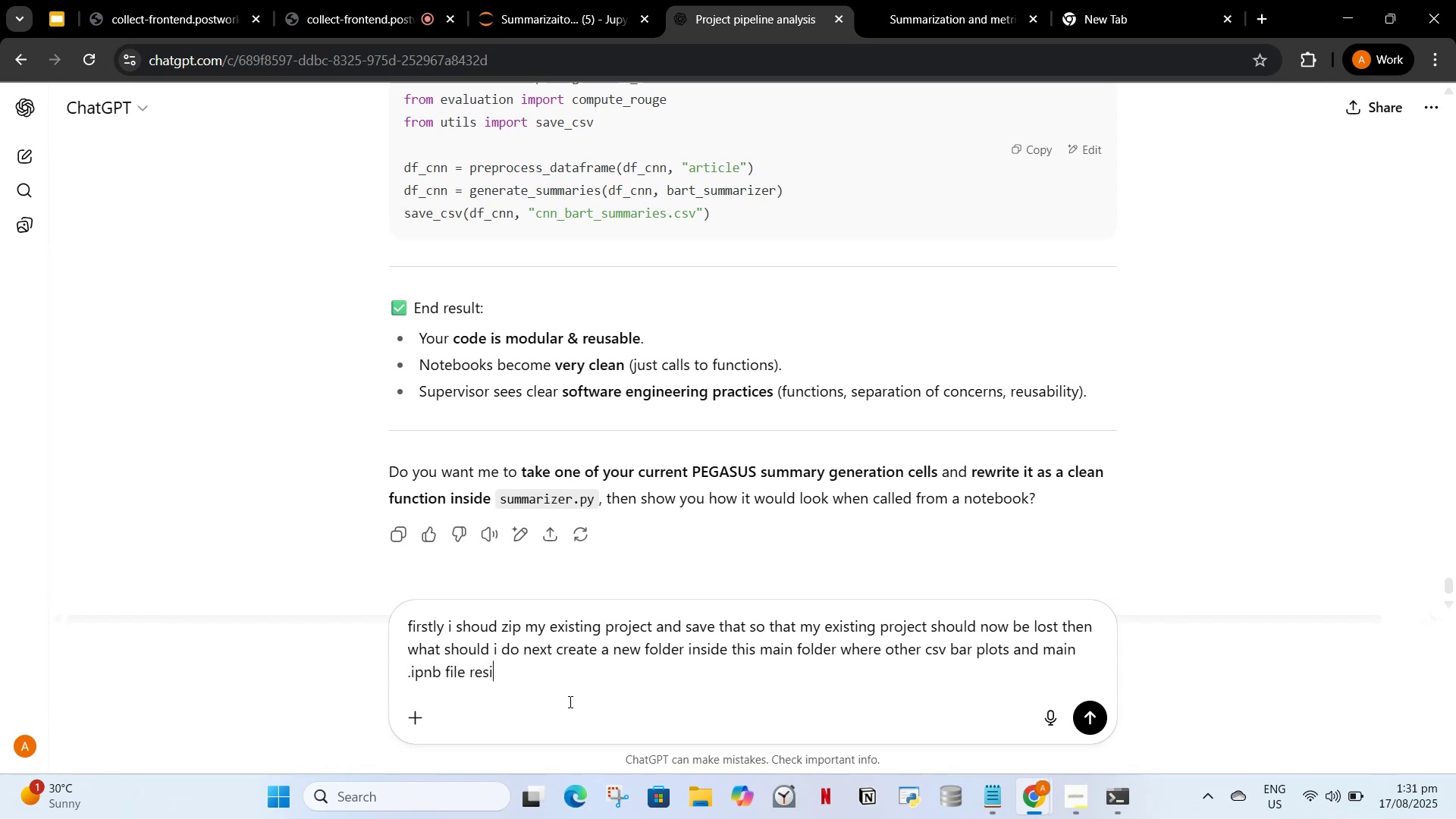 
key(Enter)
 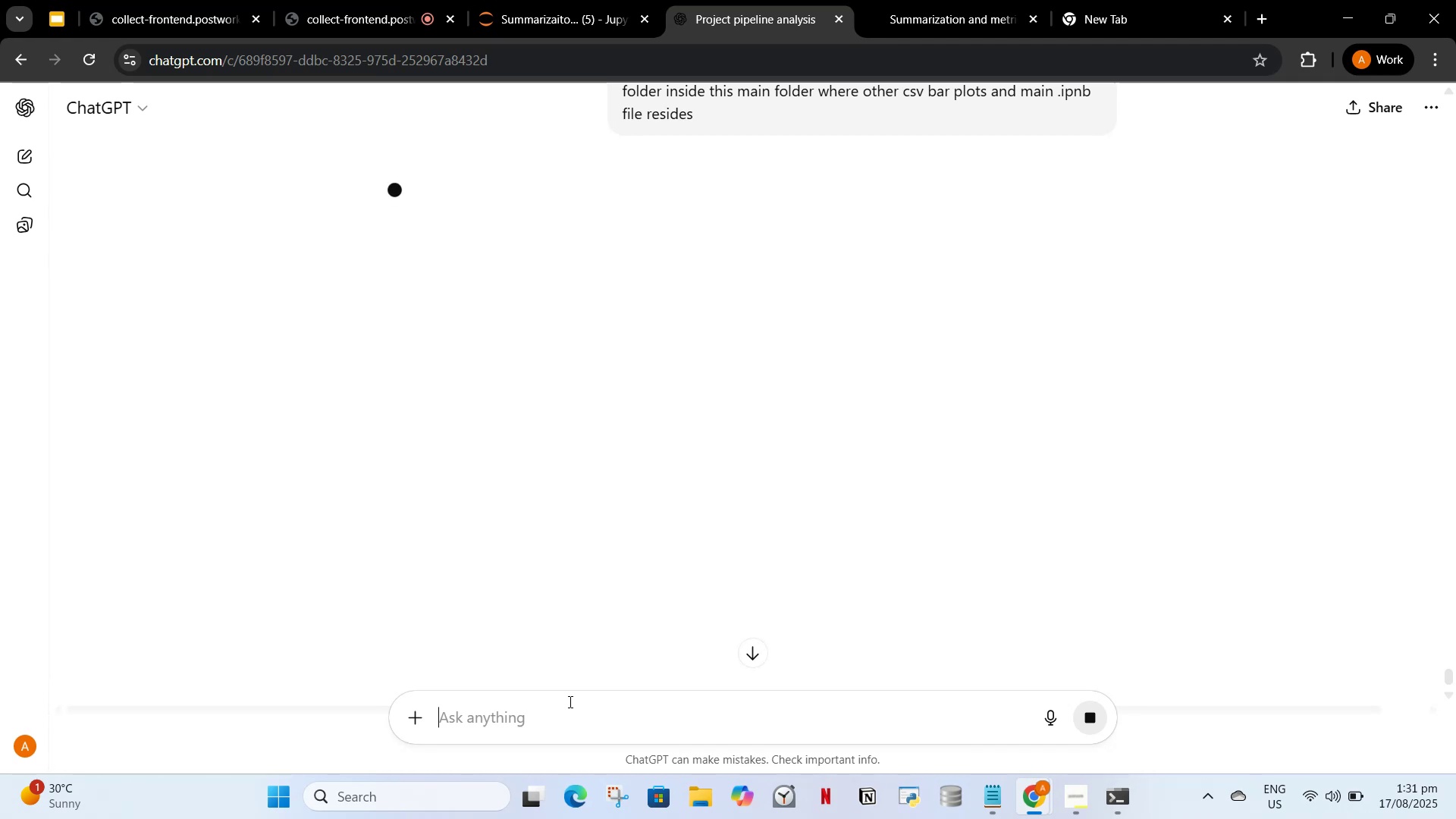 
wait(29.02)
 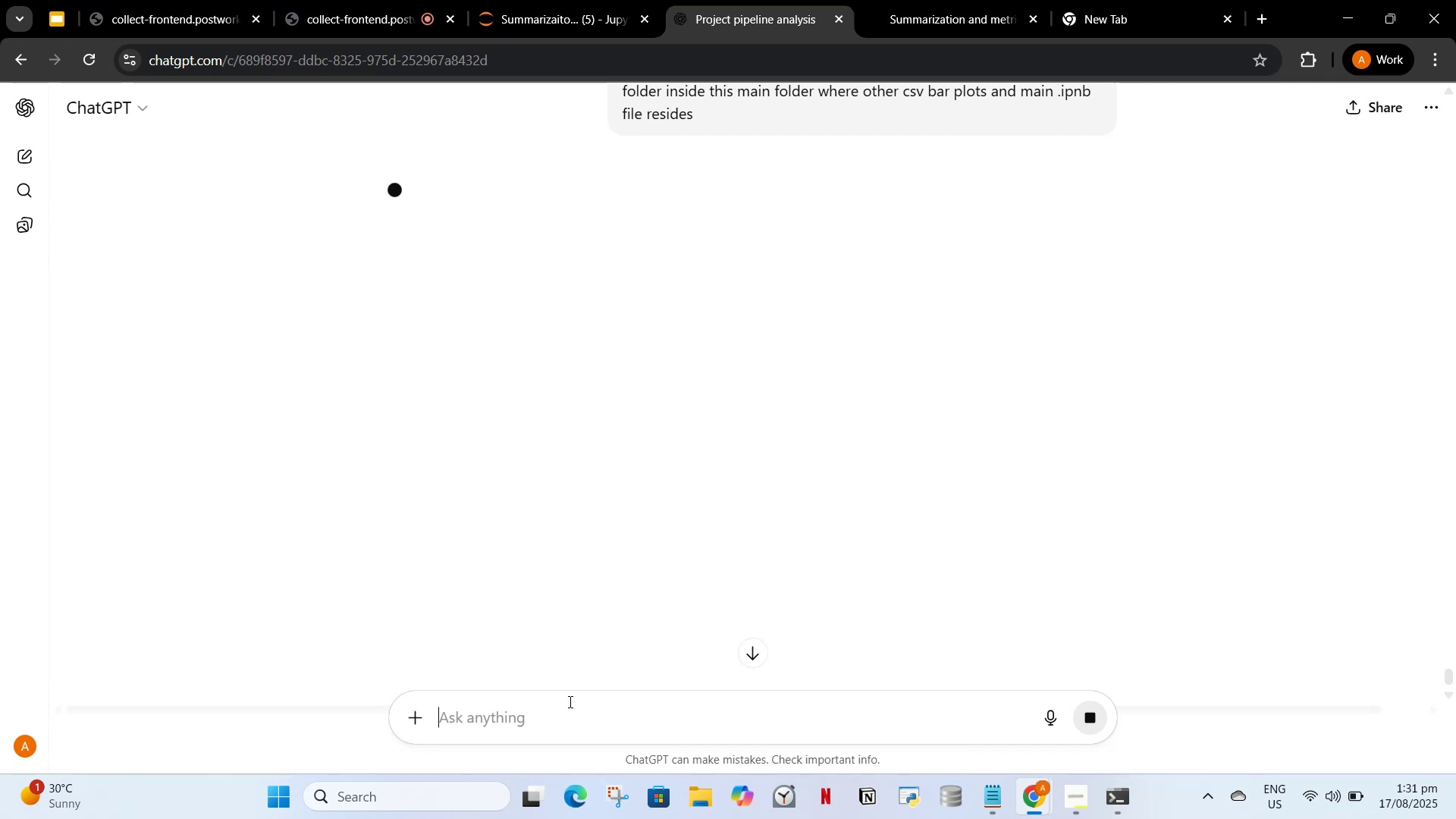 
left_click([334, 0])
 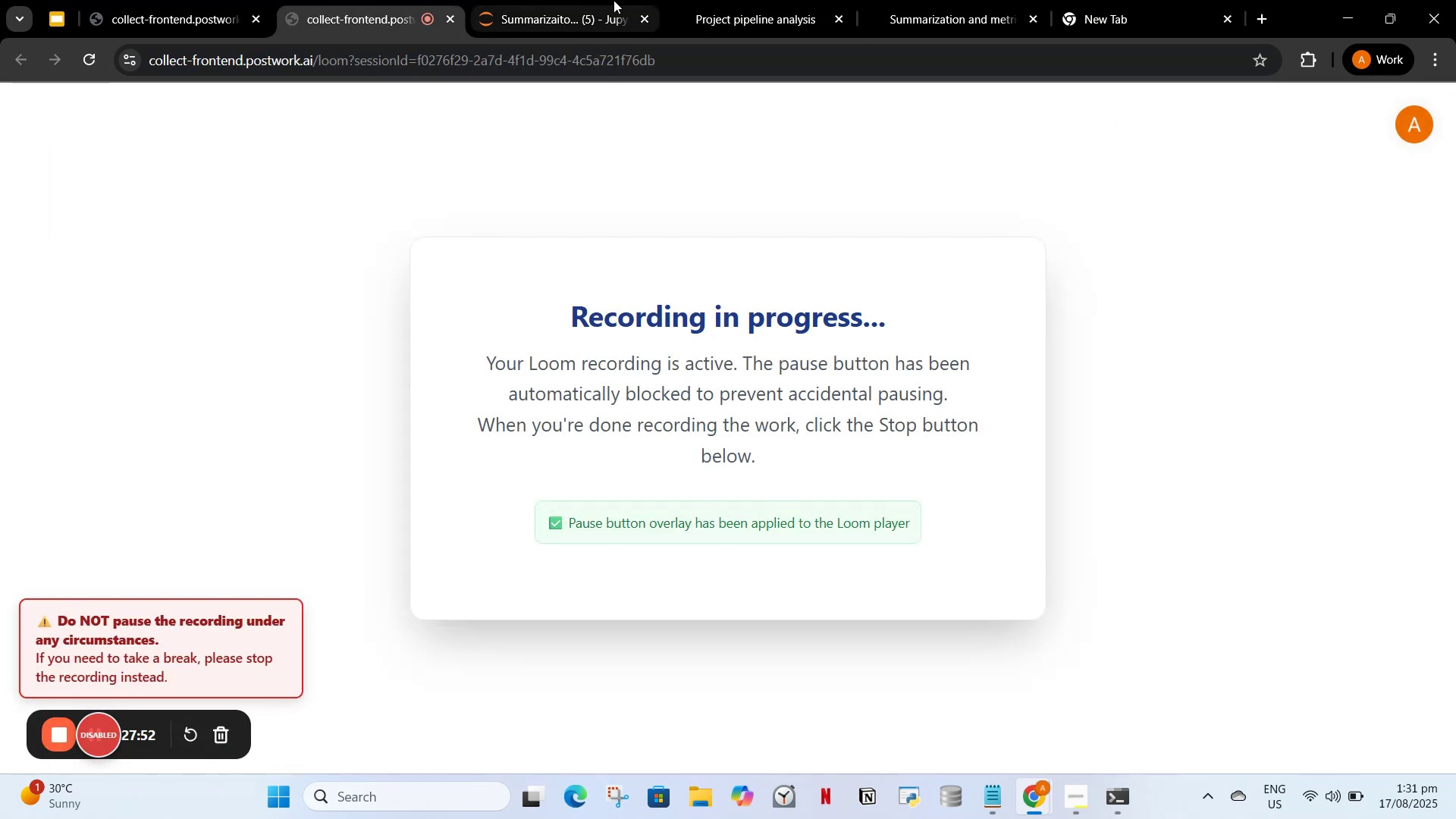 
left_click([617, 0])
 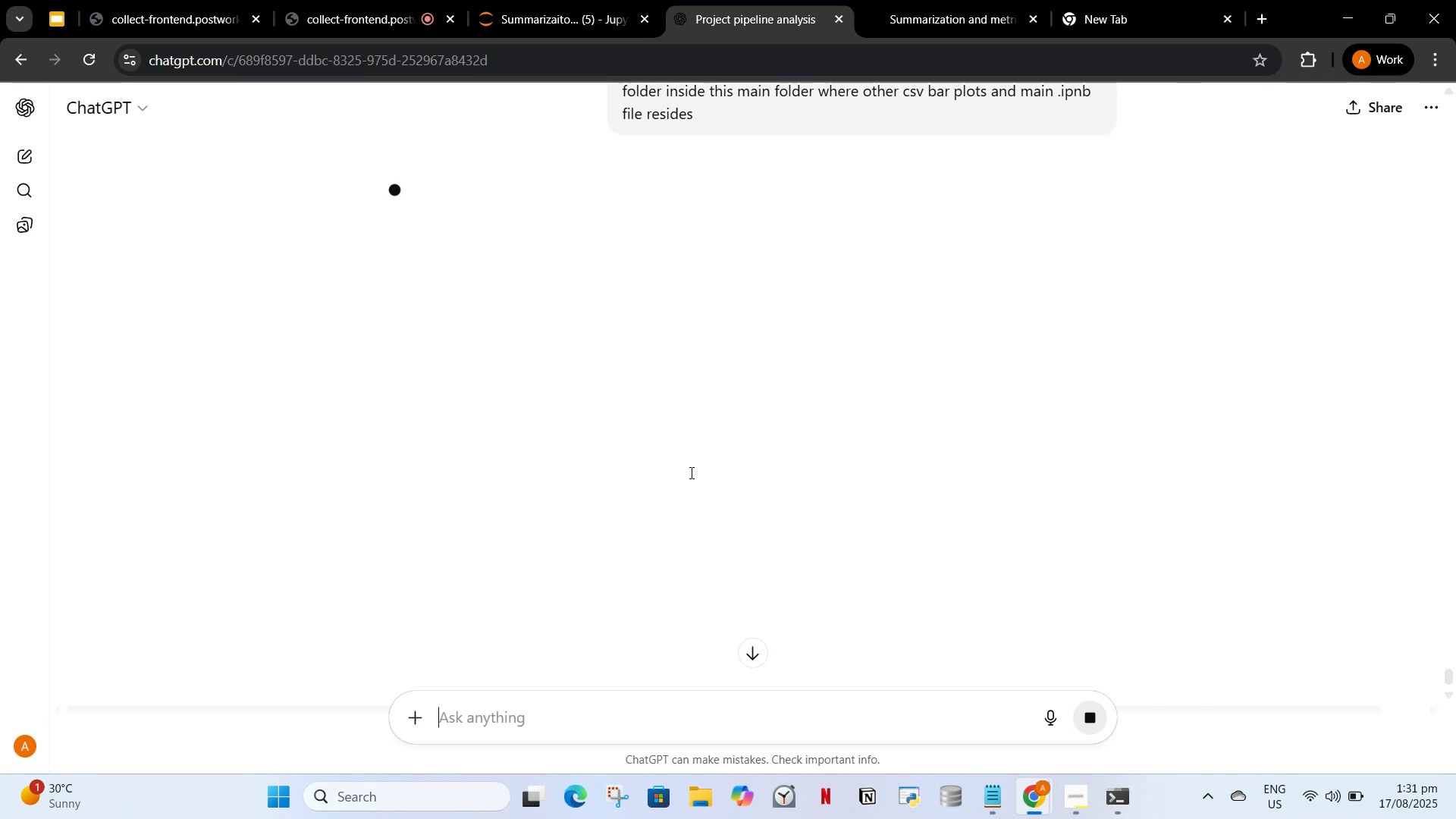 
wait(20.68)
 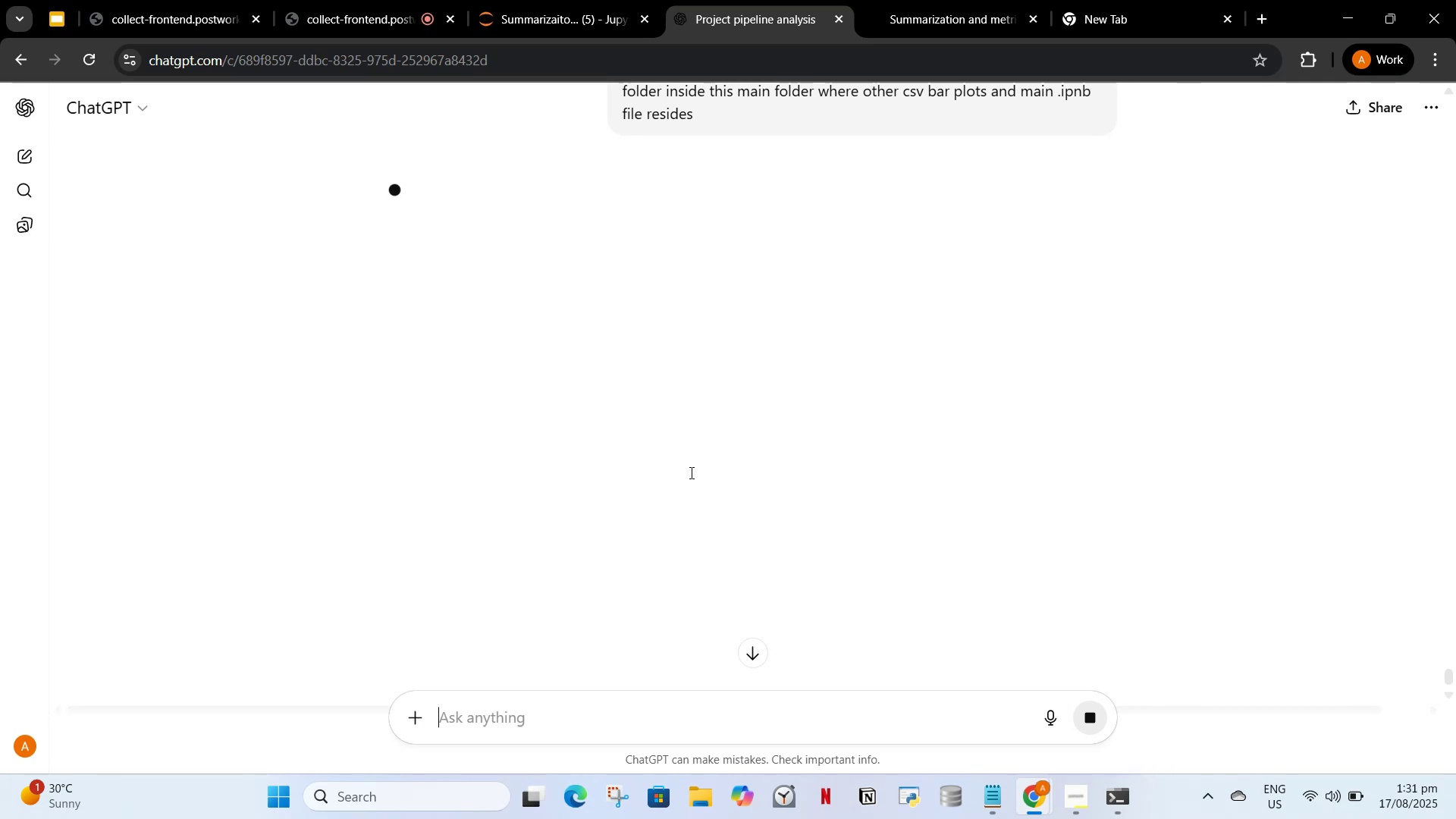 
left_click([761, 266])
 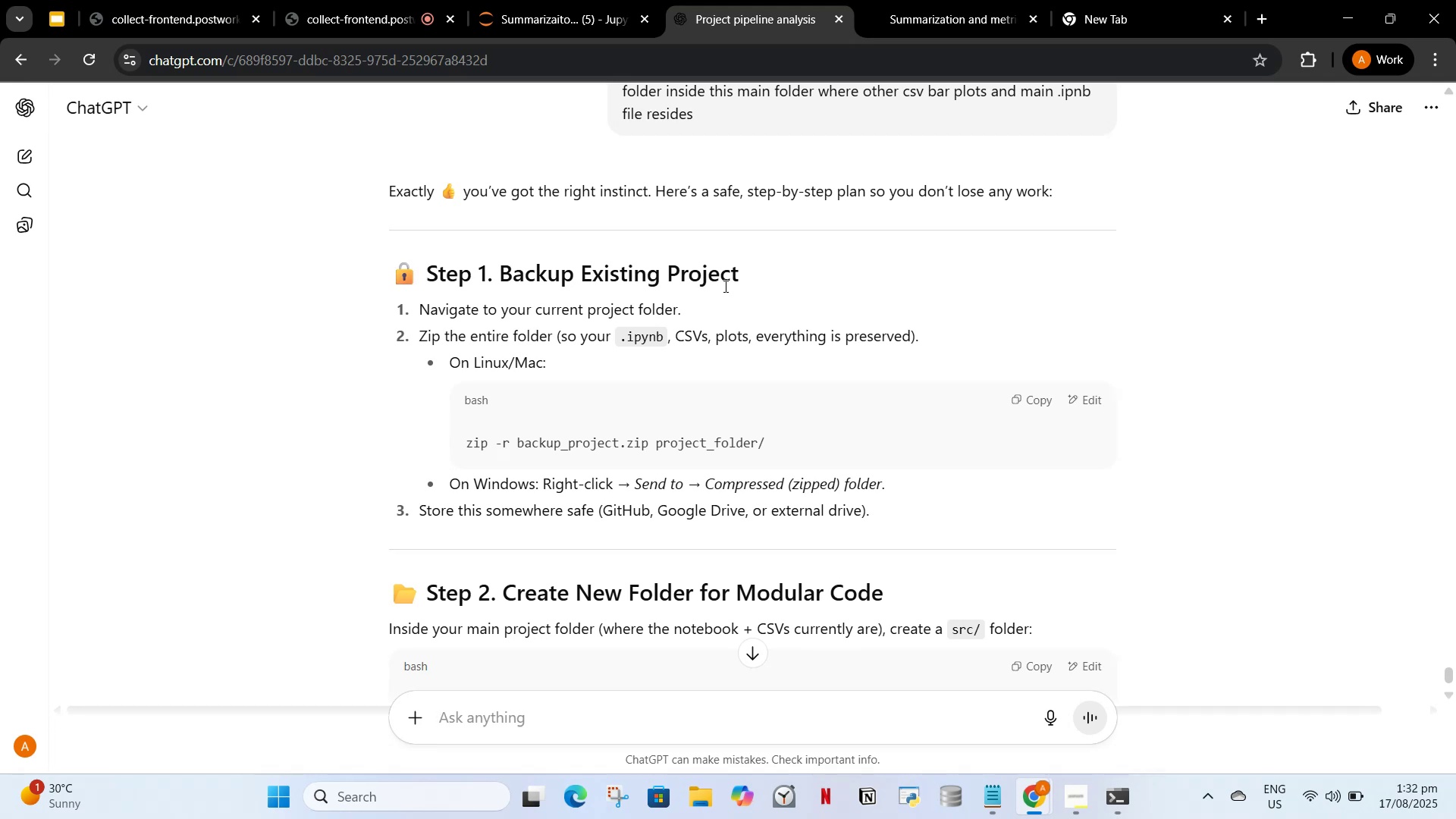 
wait(46.81)
 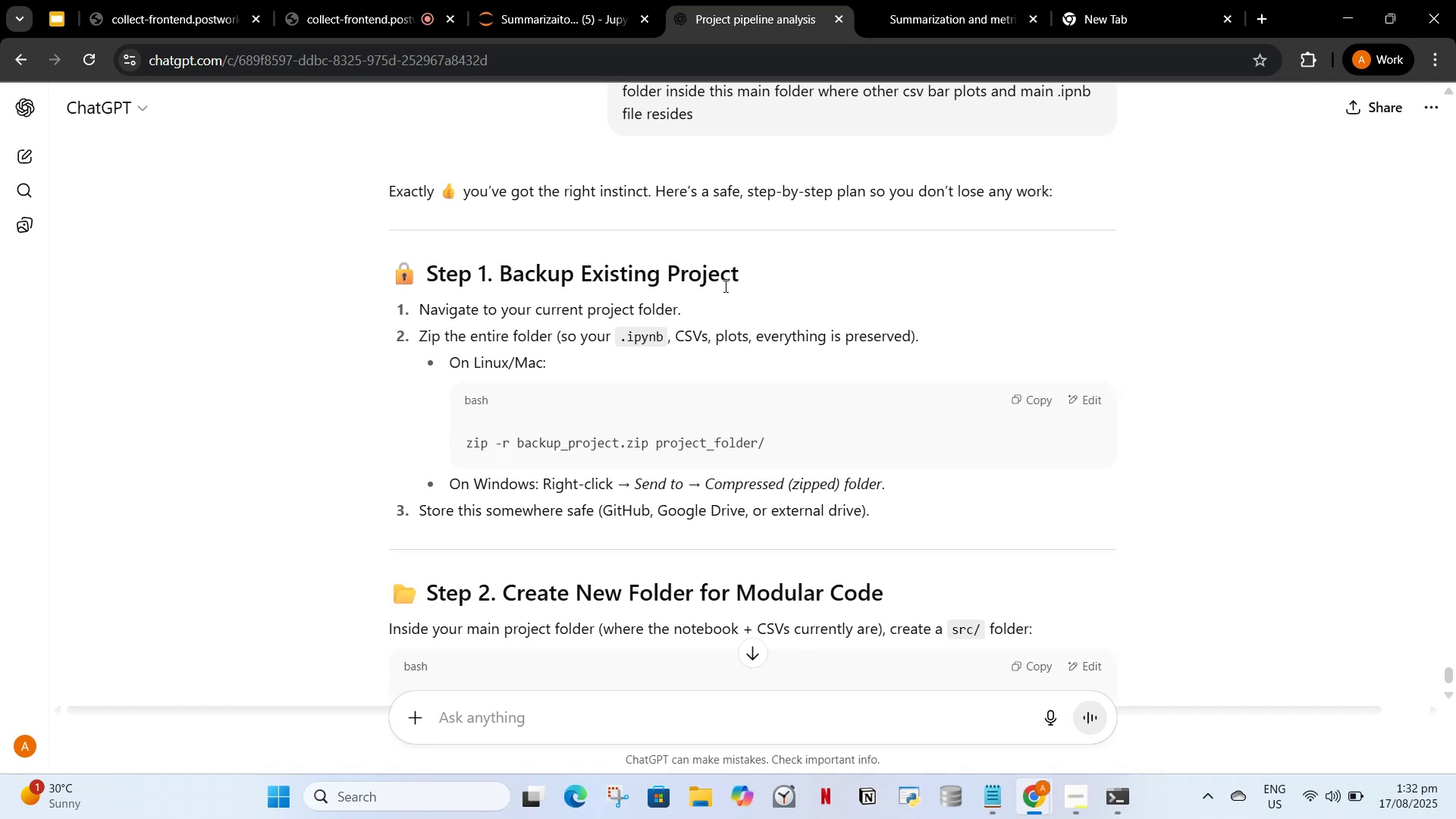 
scroll: coordinate [685, 529], scroll_direction: down, amount: 1.0
 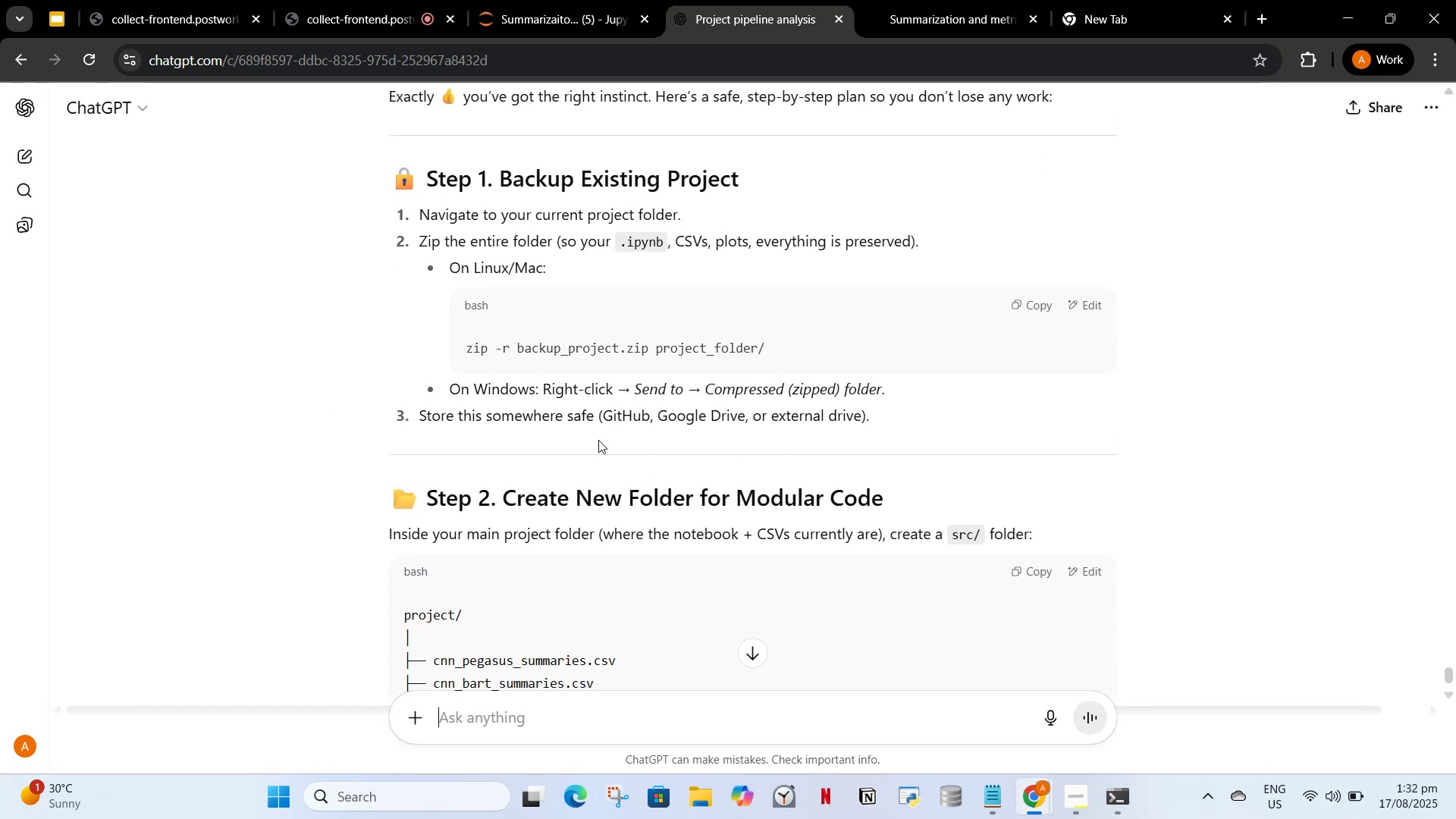 
wait(7.54)
 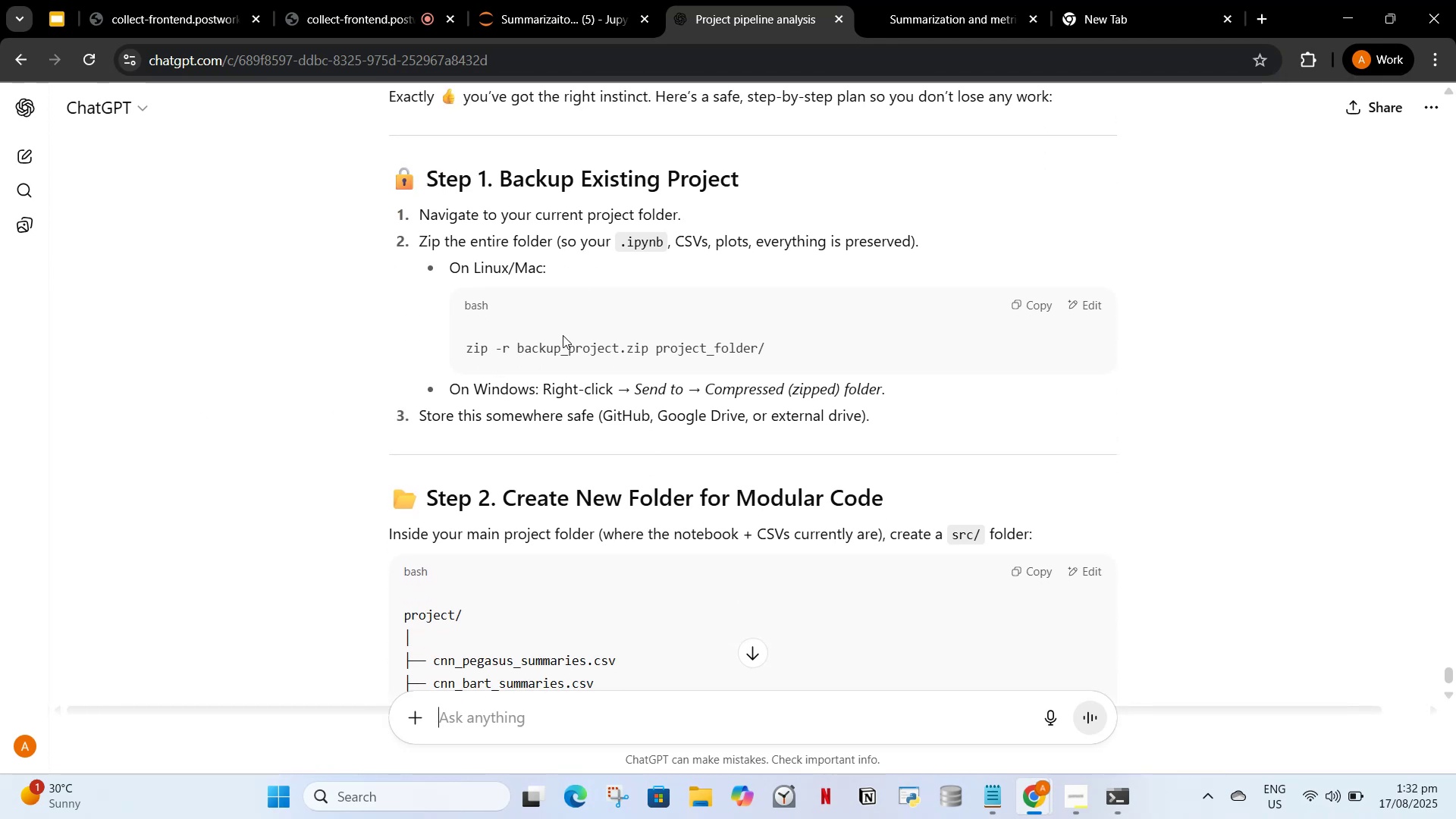 
scroll: coordinate [855, 474], scroll_direction: down, amount: 3.0
 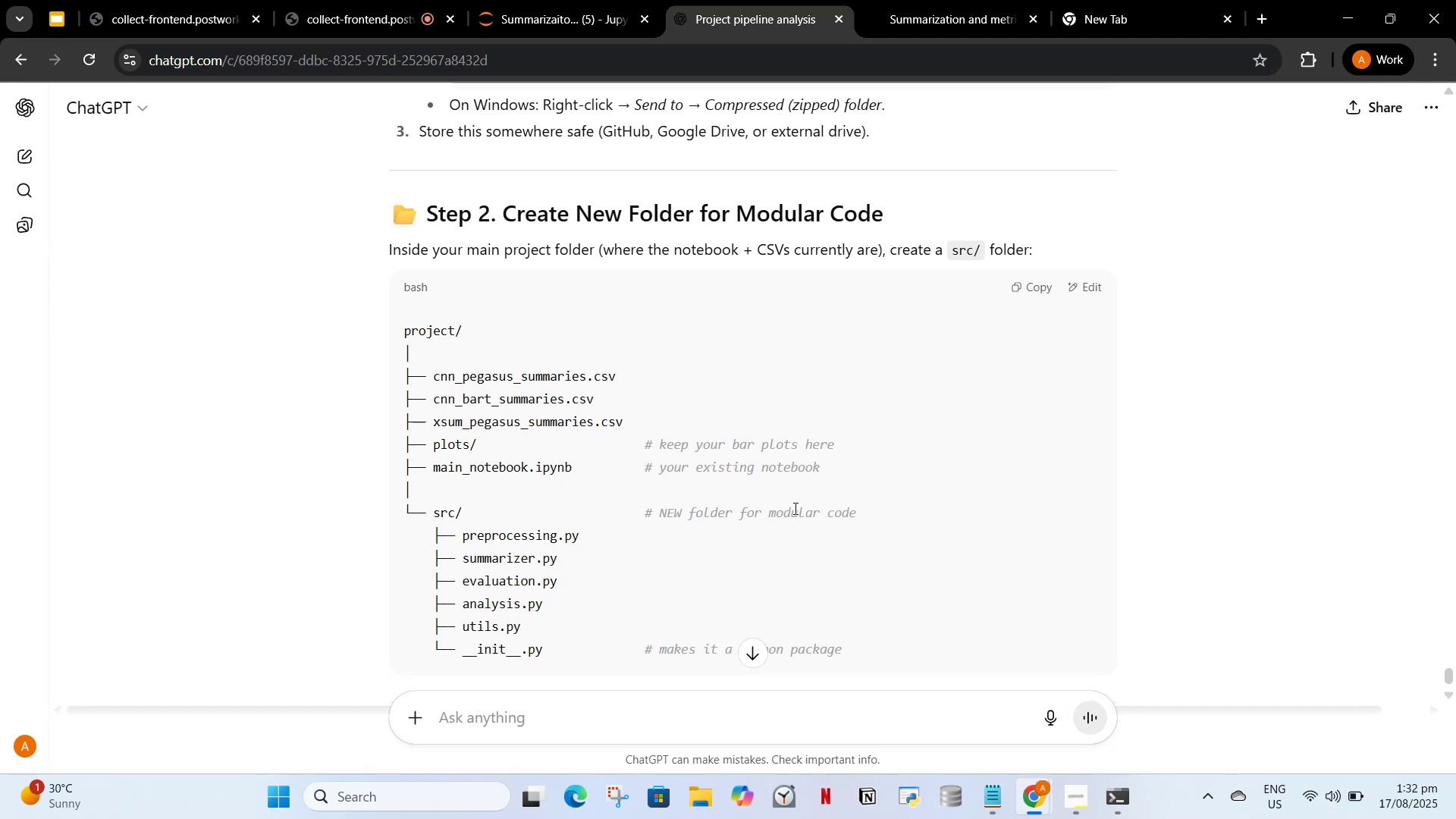 
wait(7.87)
 